 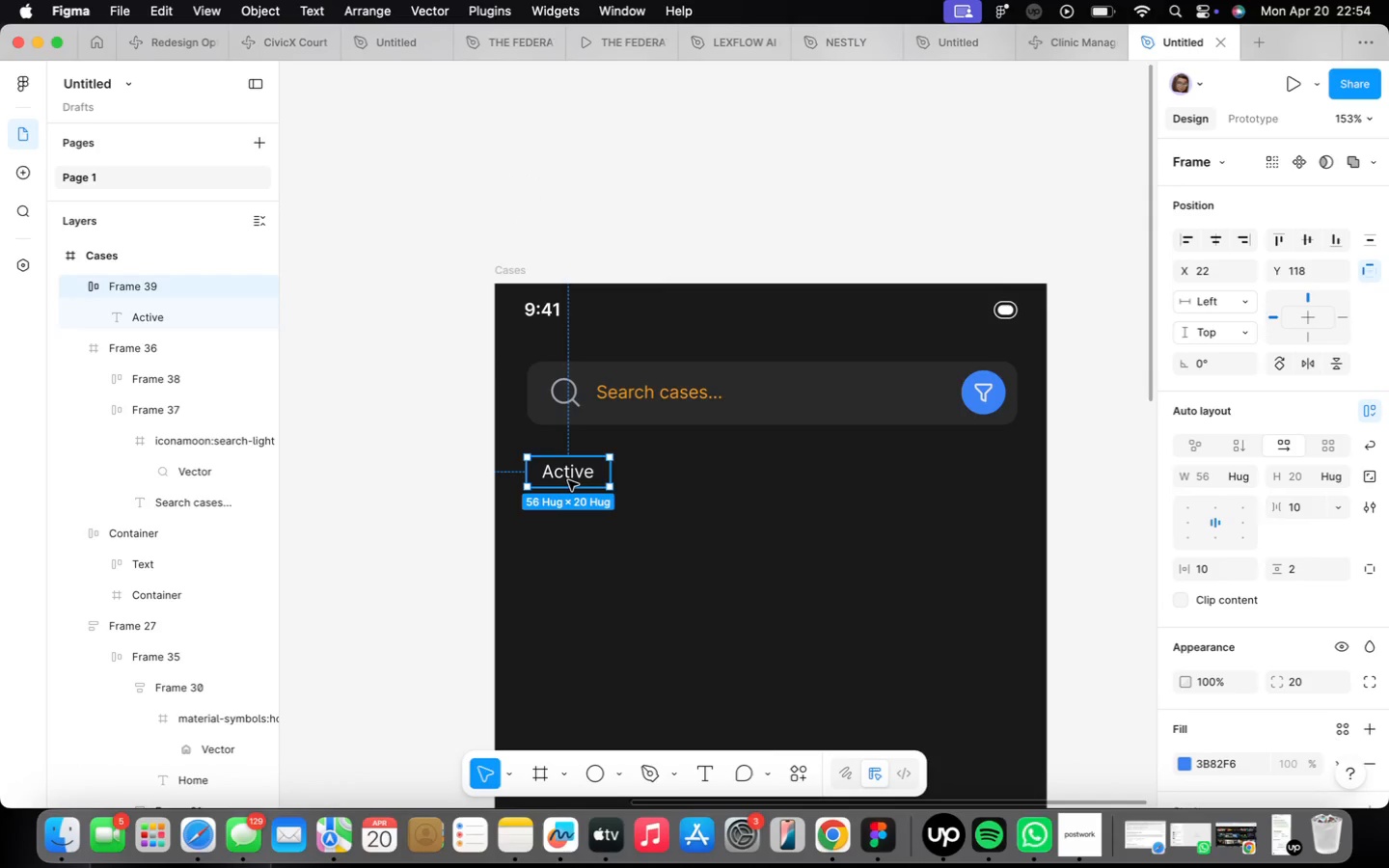 
scroll: coordinate [1257, 624], scroll_direction: down, amount: 2.0
 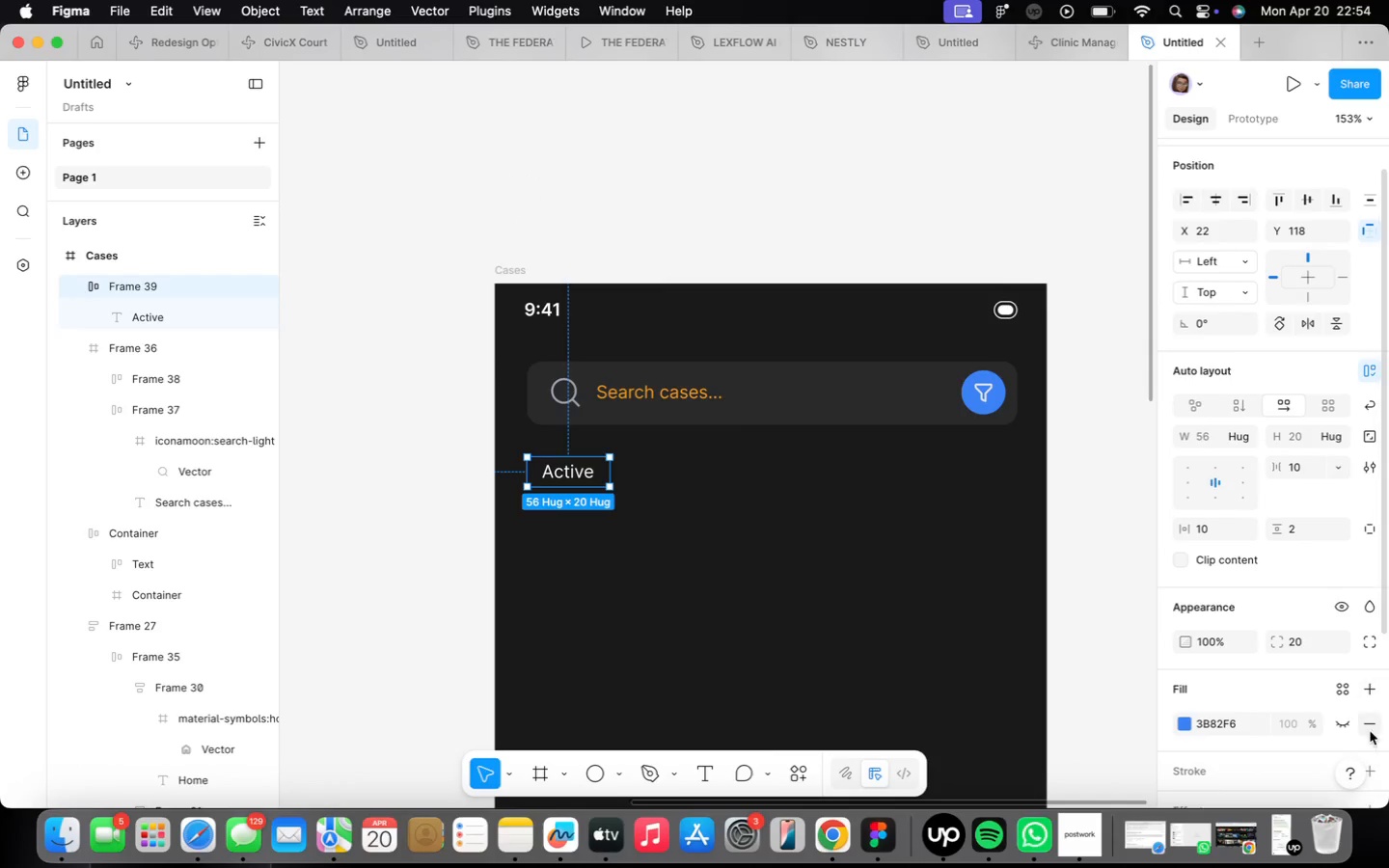 
left_click([1339, 721])
 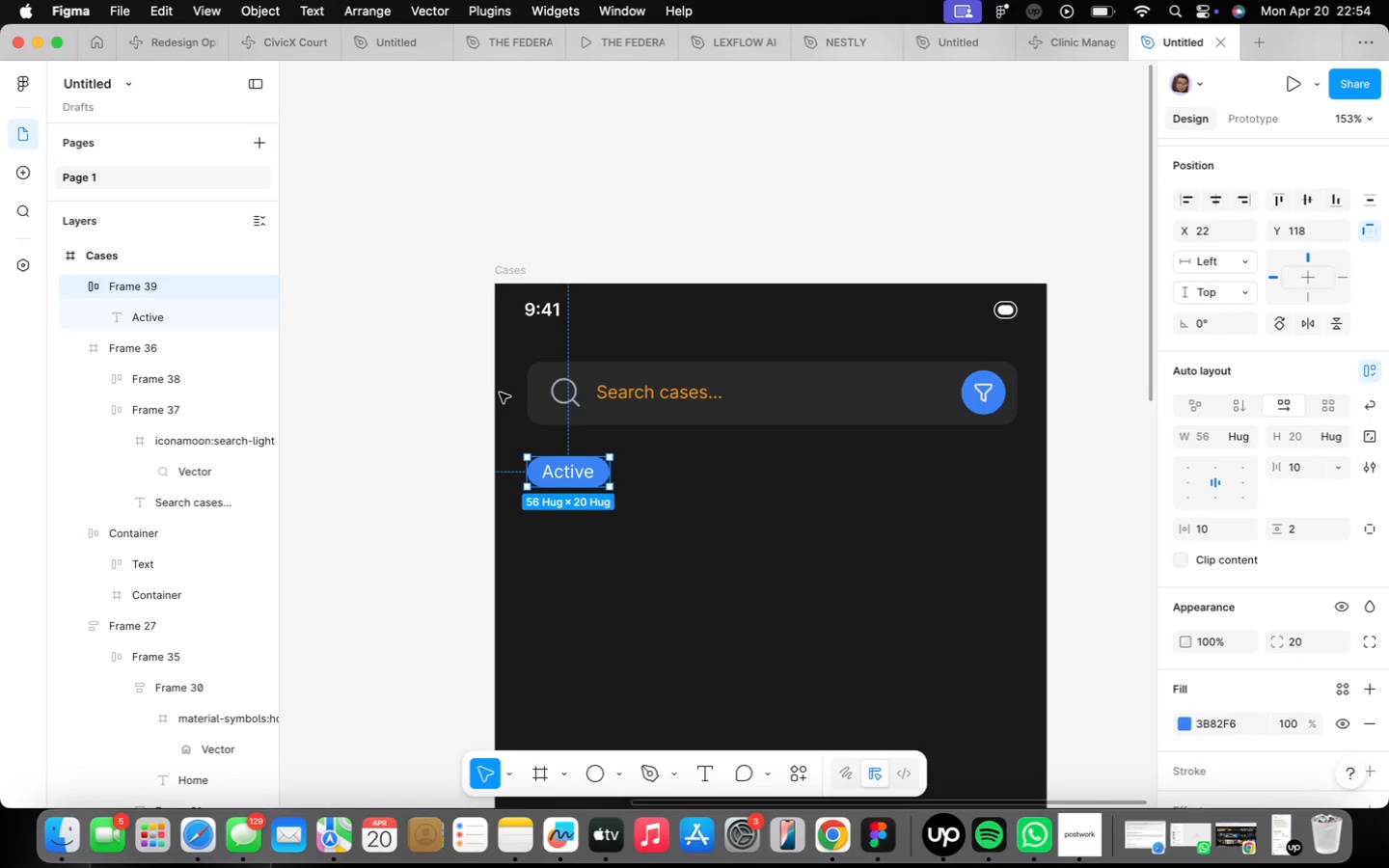 
scroll: coordinate [500, 393], scroll_direction: up, amount: 3.0
 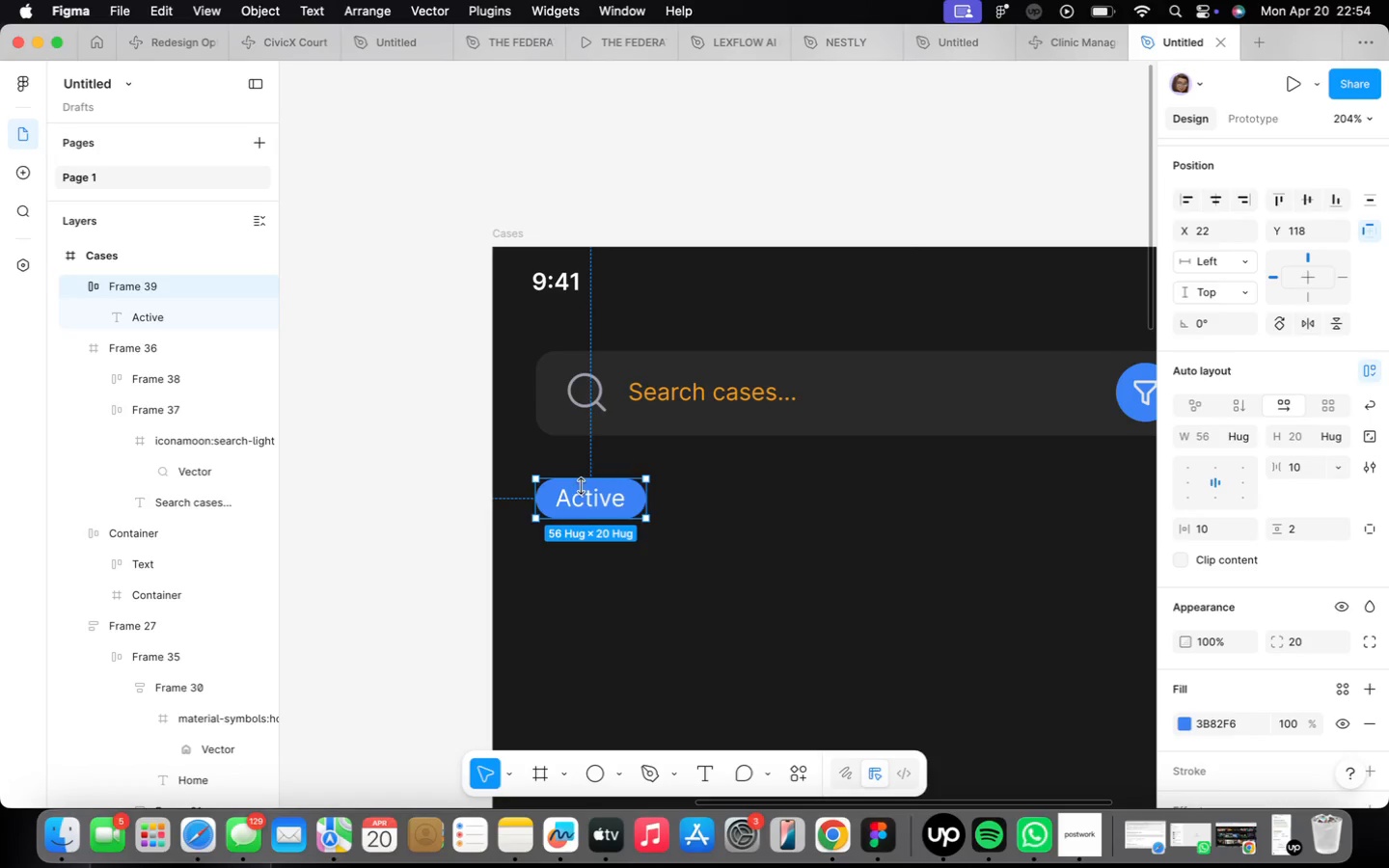 
hold_key(key=OptionLeft, duration=2.2)
left_click_drag(start_coordinate=[577, 502], to_coordinate=[706, 501])
 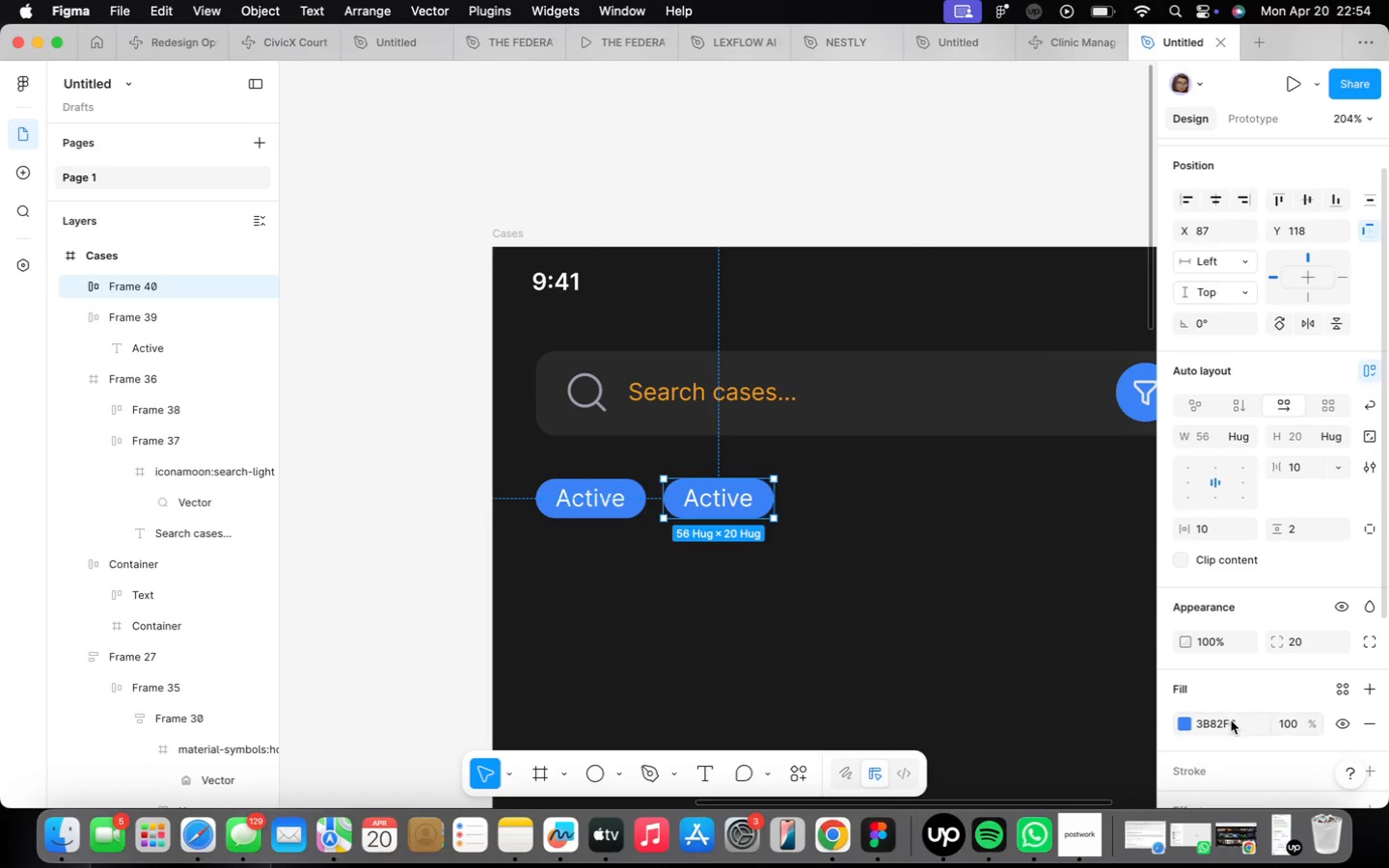 
left_click([1239, 718])
 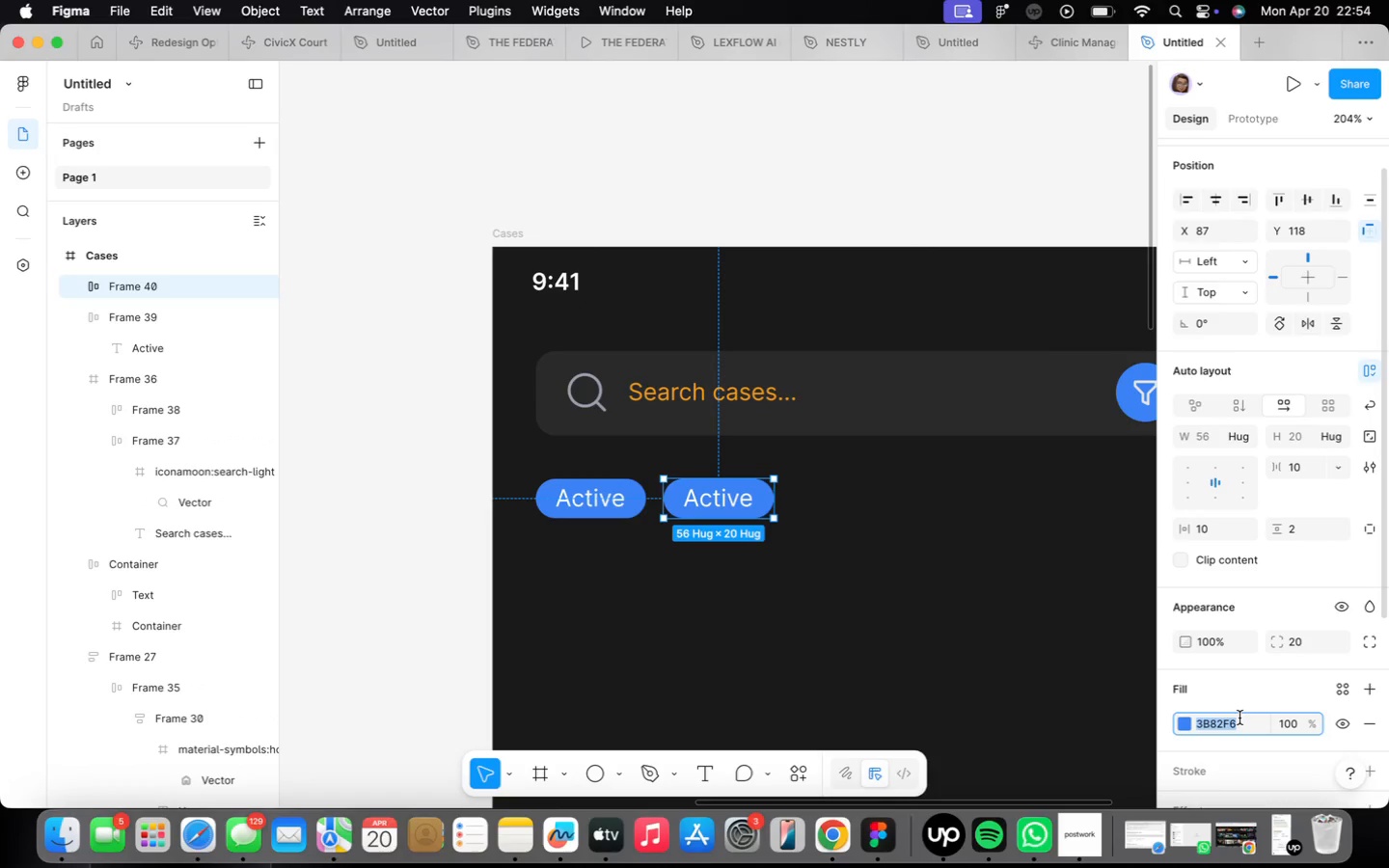 
type(2a2a2a)
 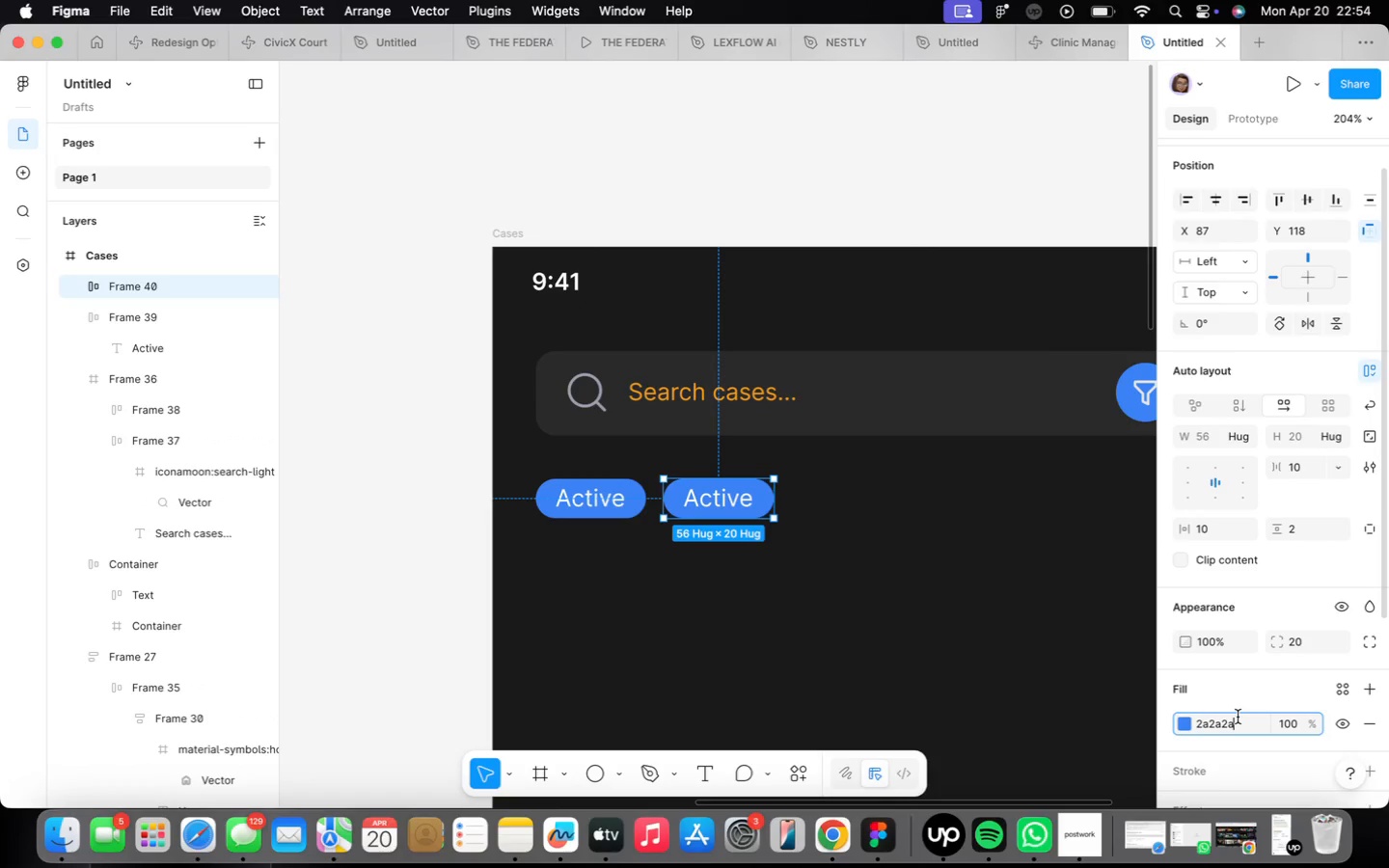 
key(Enter)
 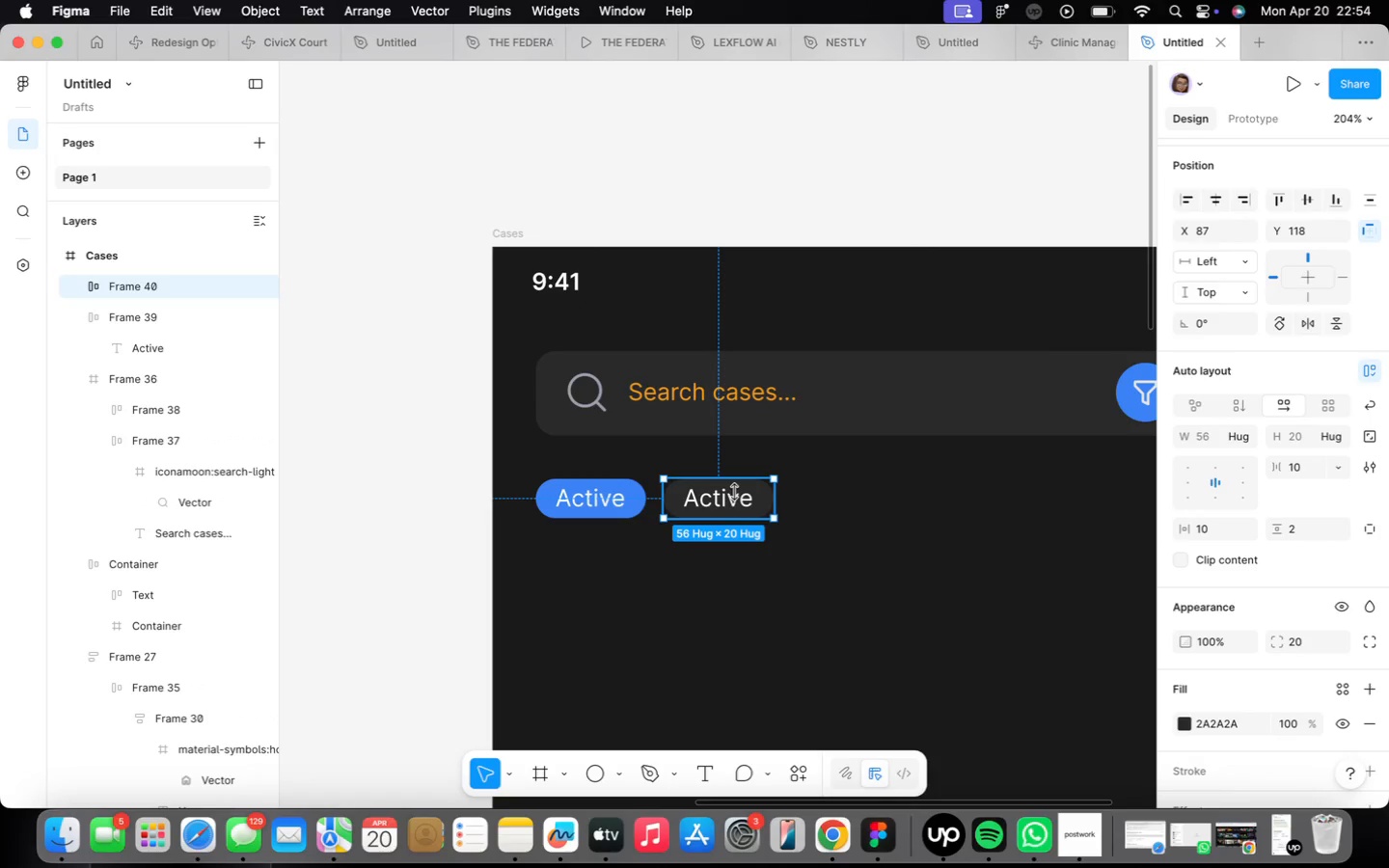 
double_click([735, 504])
 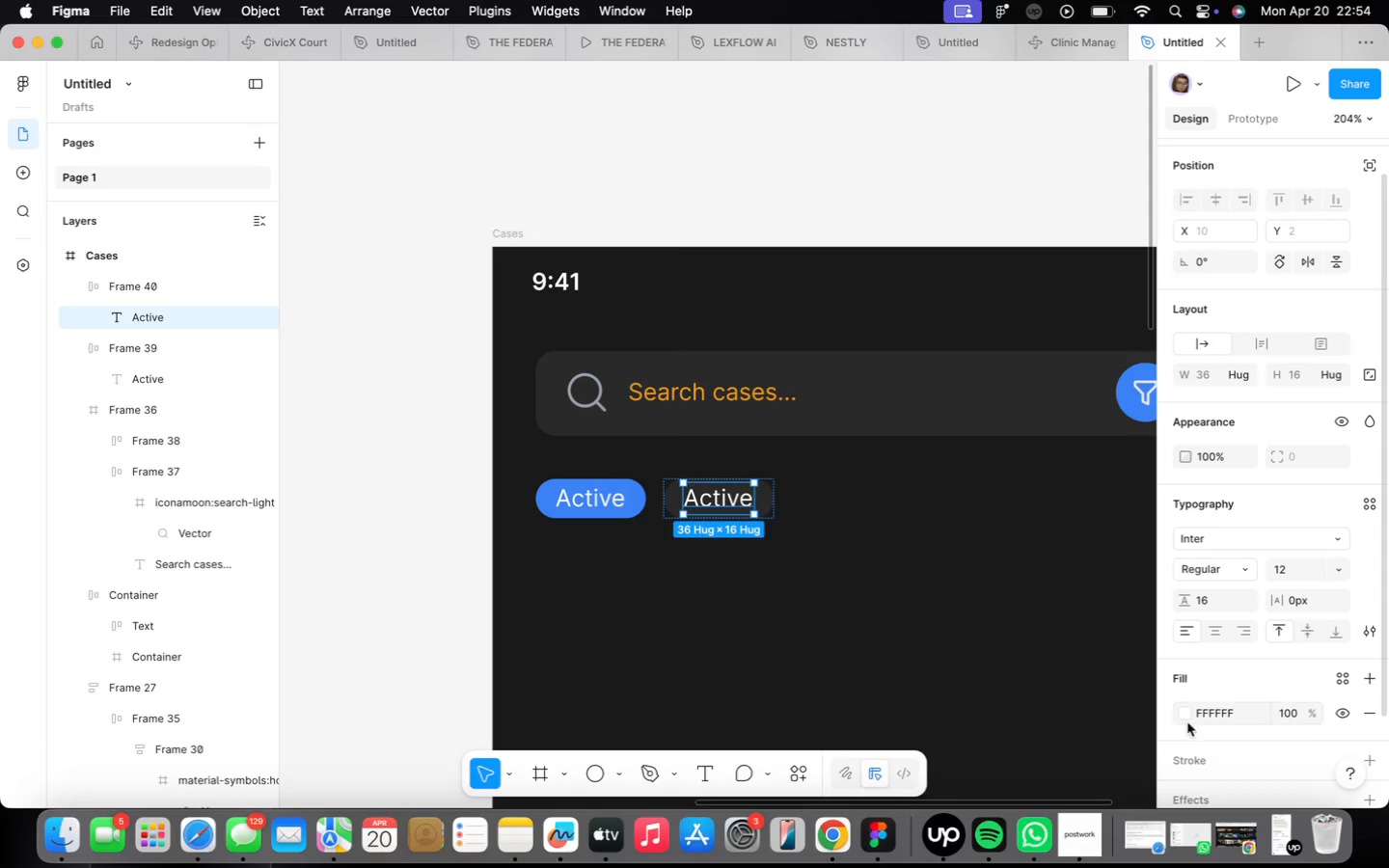 
left_click([1181, 714])
 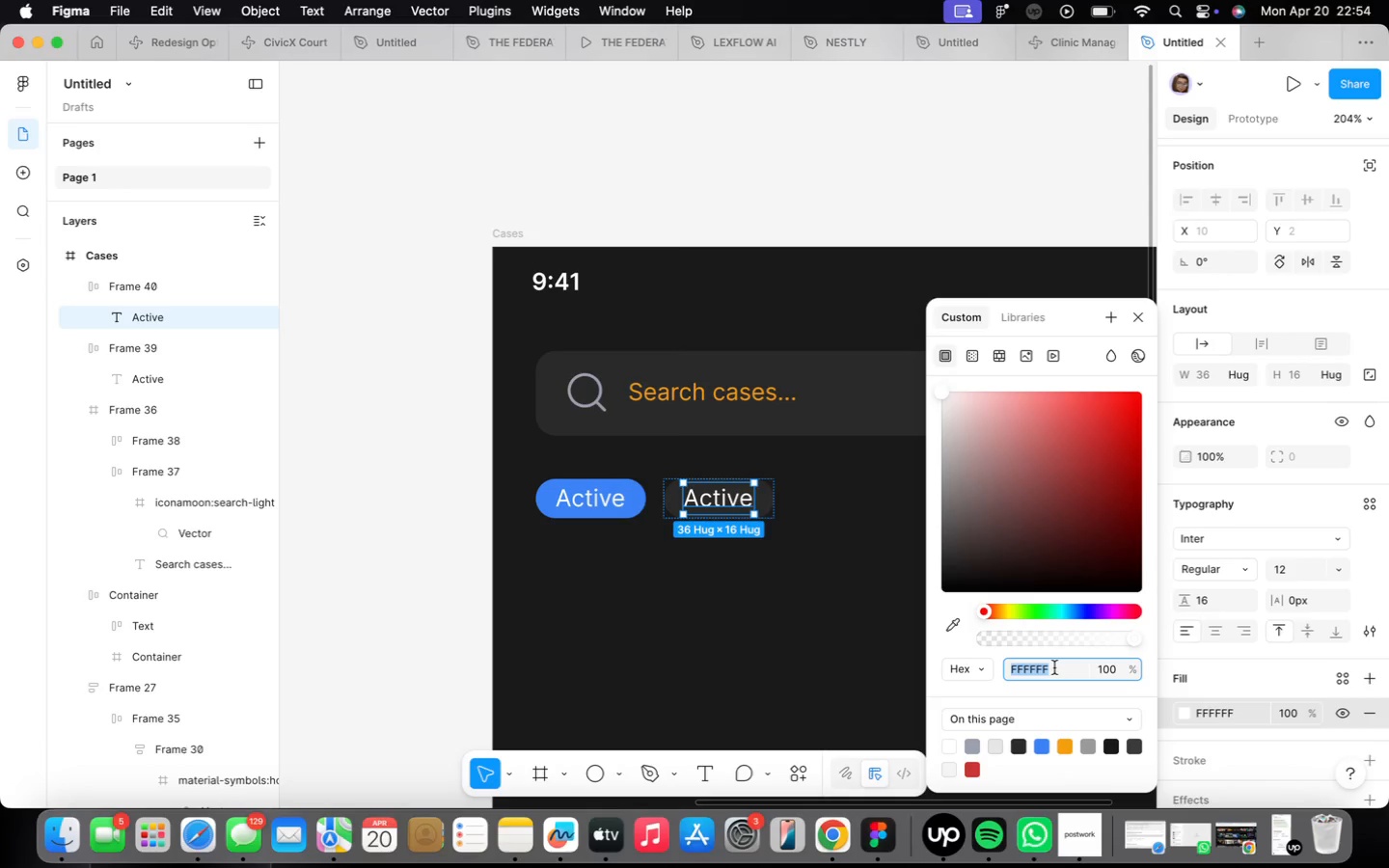 
type(9a9a9a)
 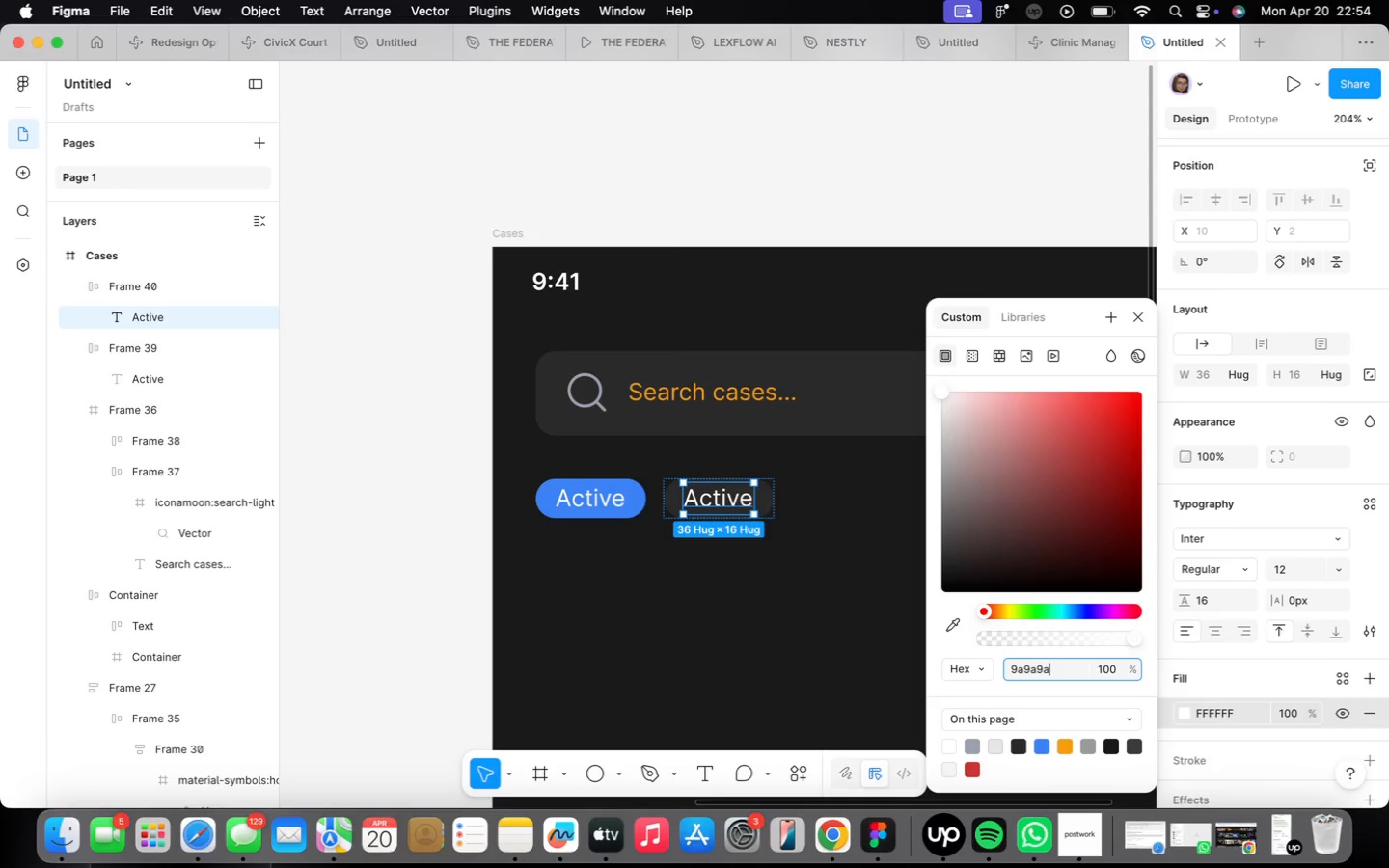 
key(Enter)
 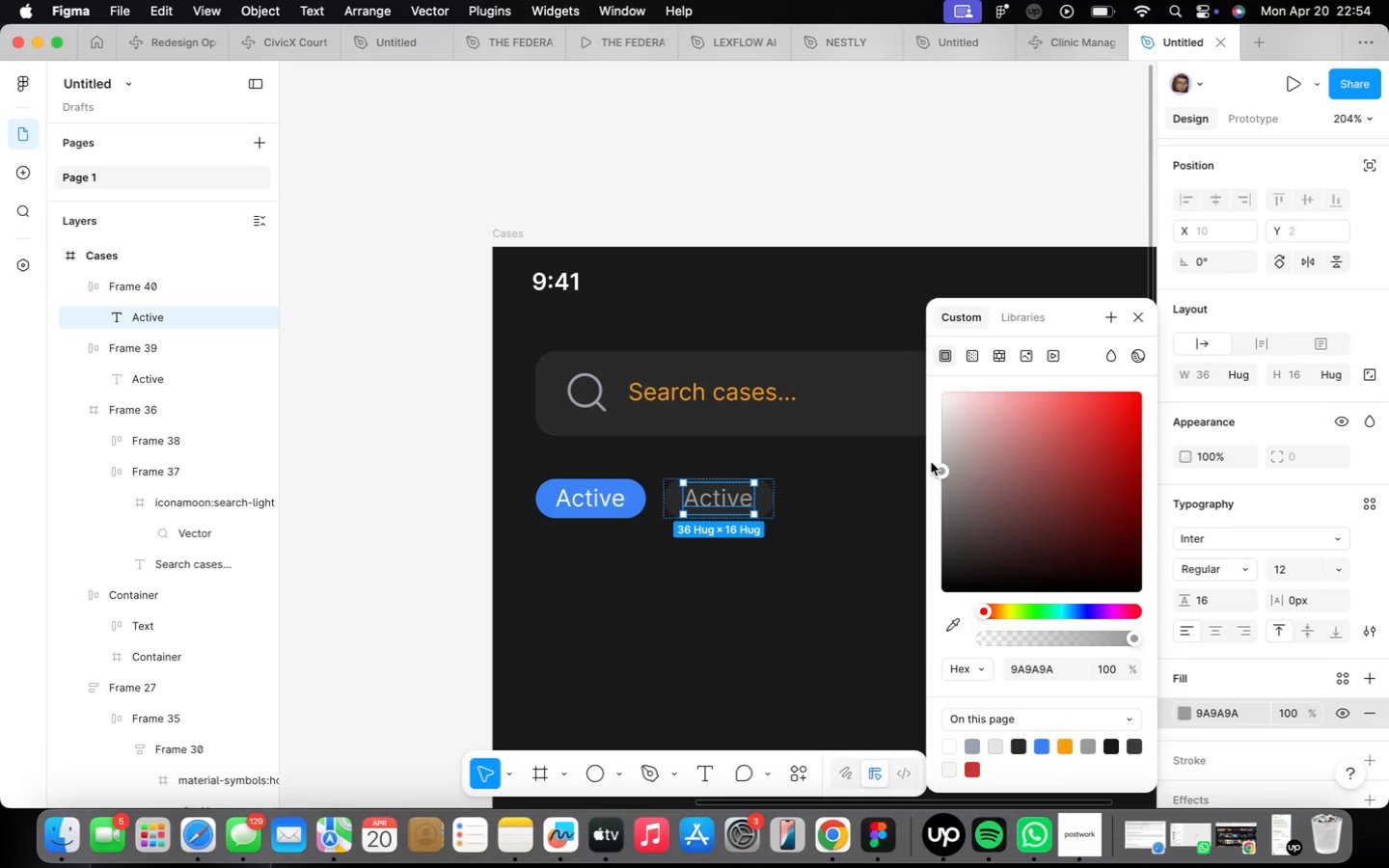 
left_click_drag(start_coordinate=[941, 473], to_coordinate=[940, 453])
 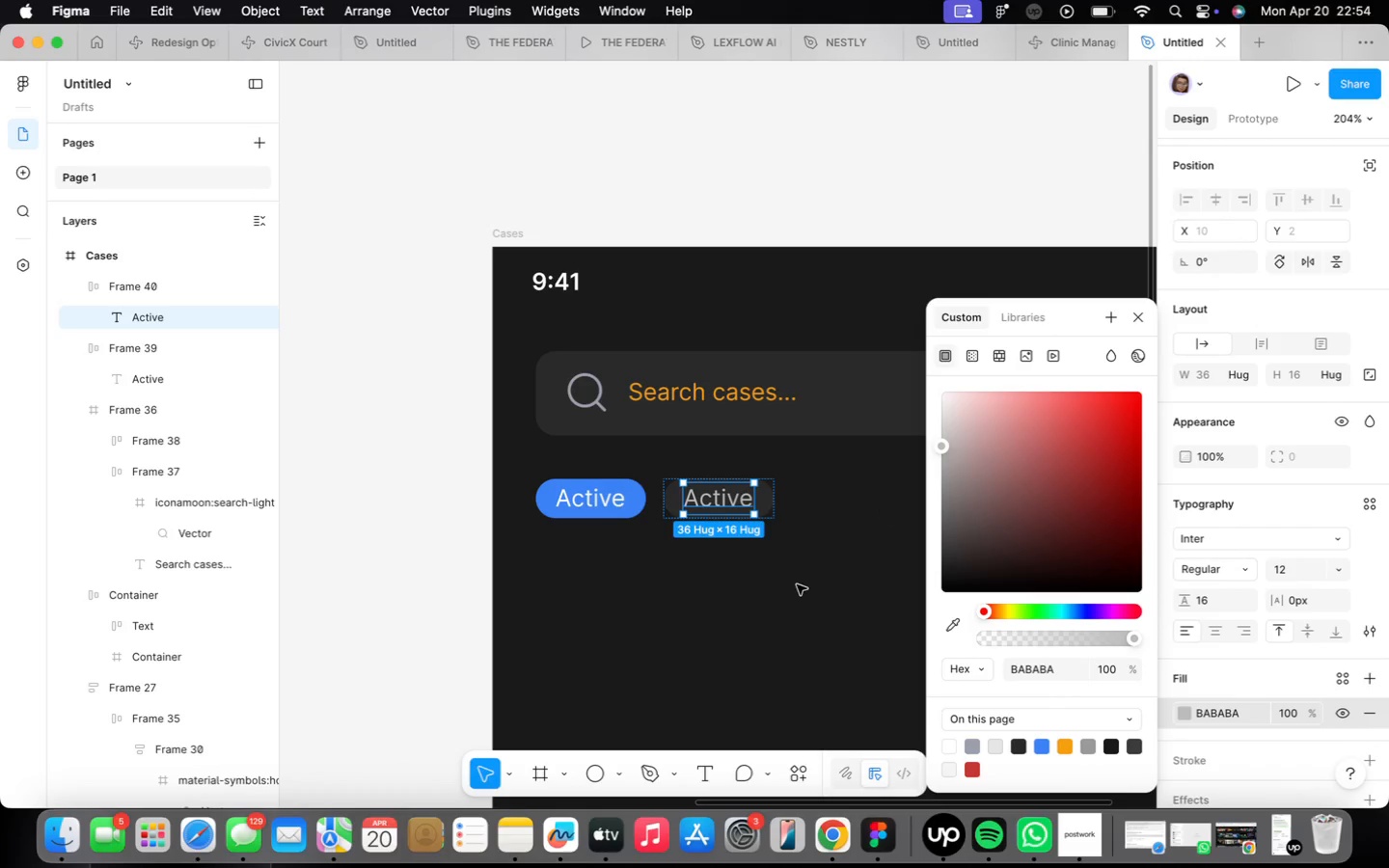 
left_click([798, 585])
 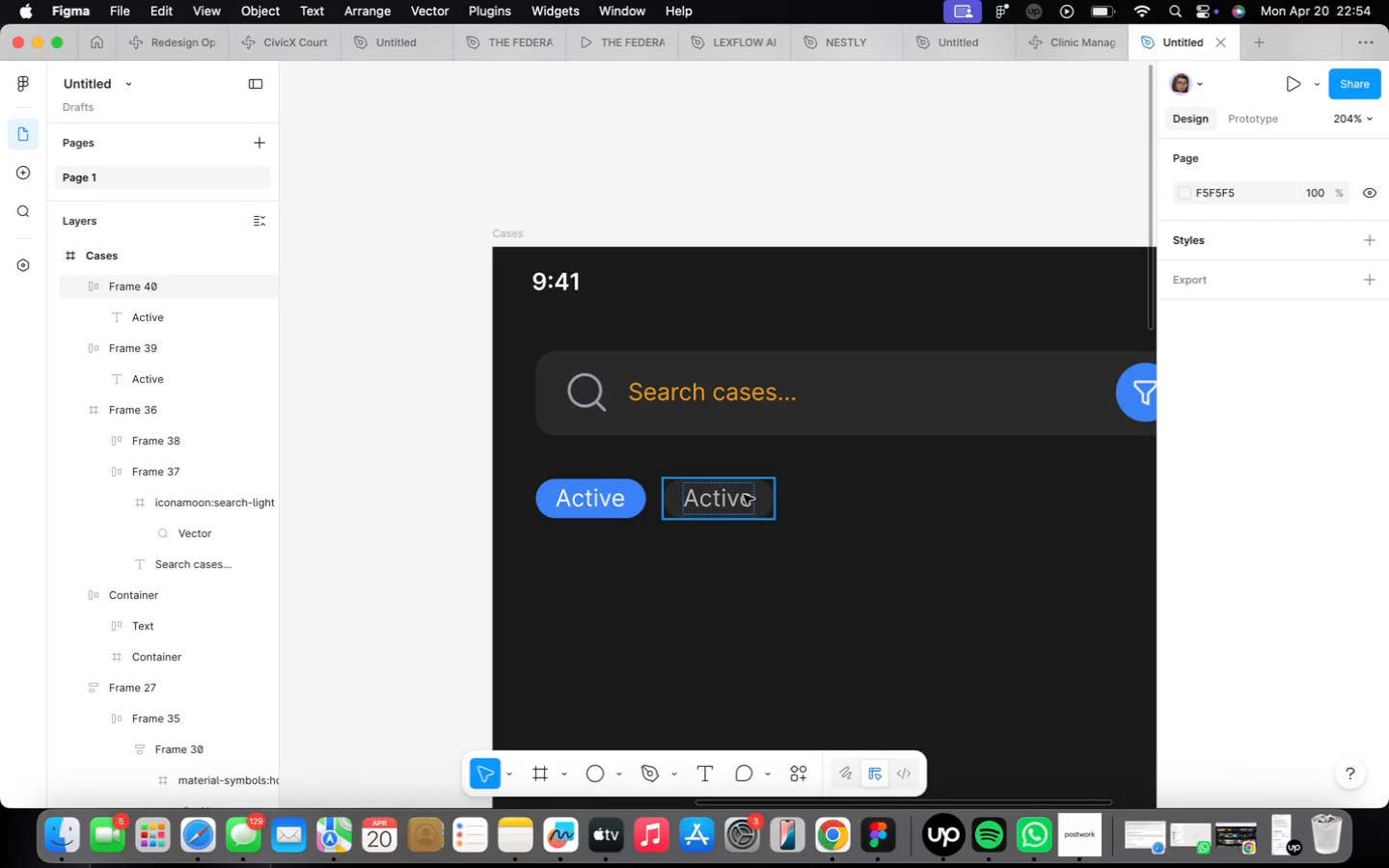 
double_click([744, 495])
 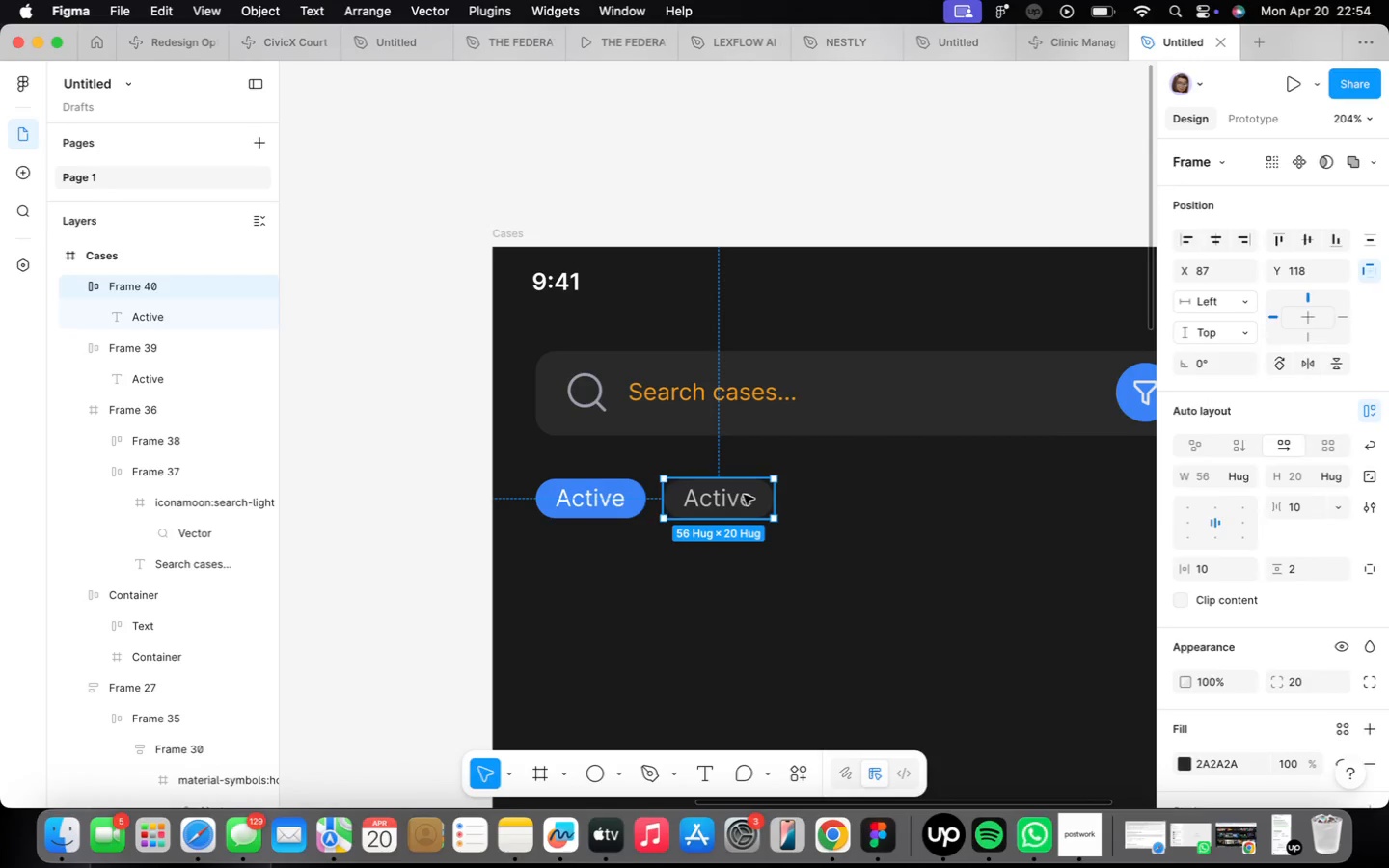 
triple_click([744, 495])
 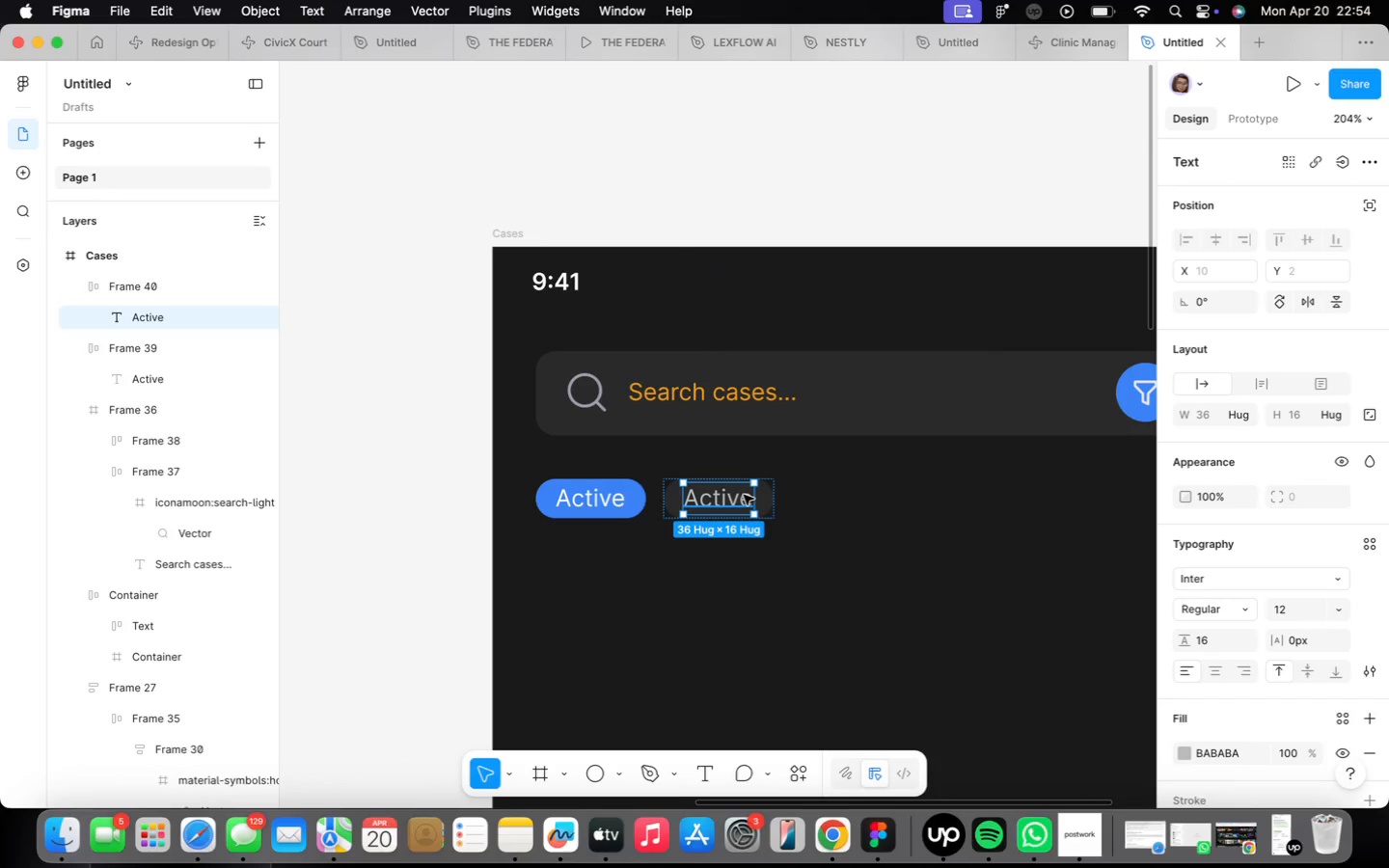 
triple_click([744, 495])
 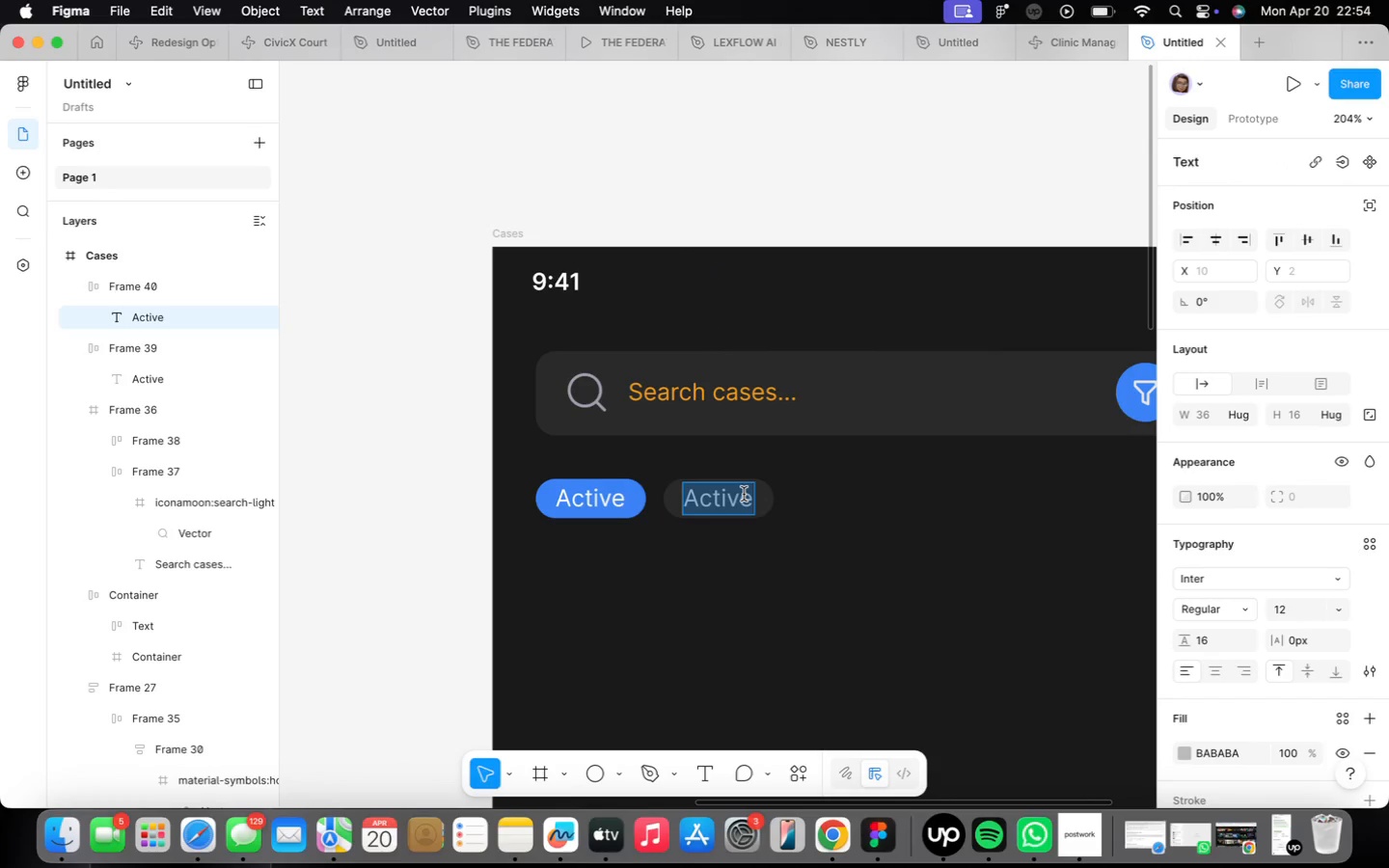 
type(Adjourned)
 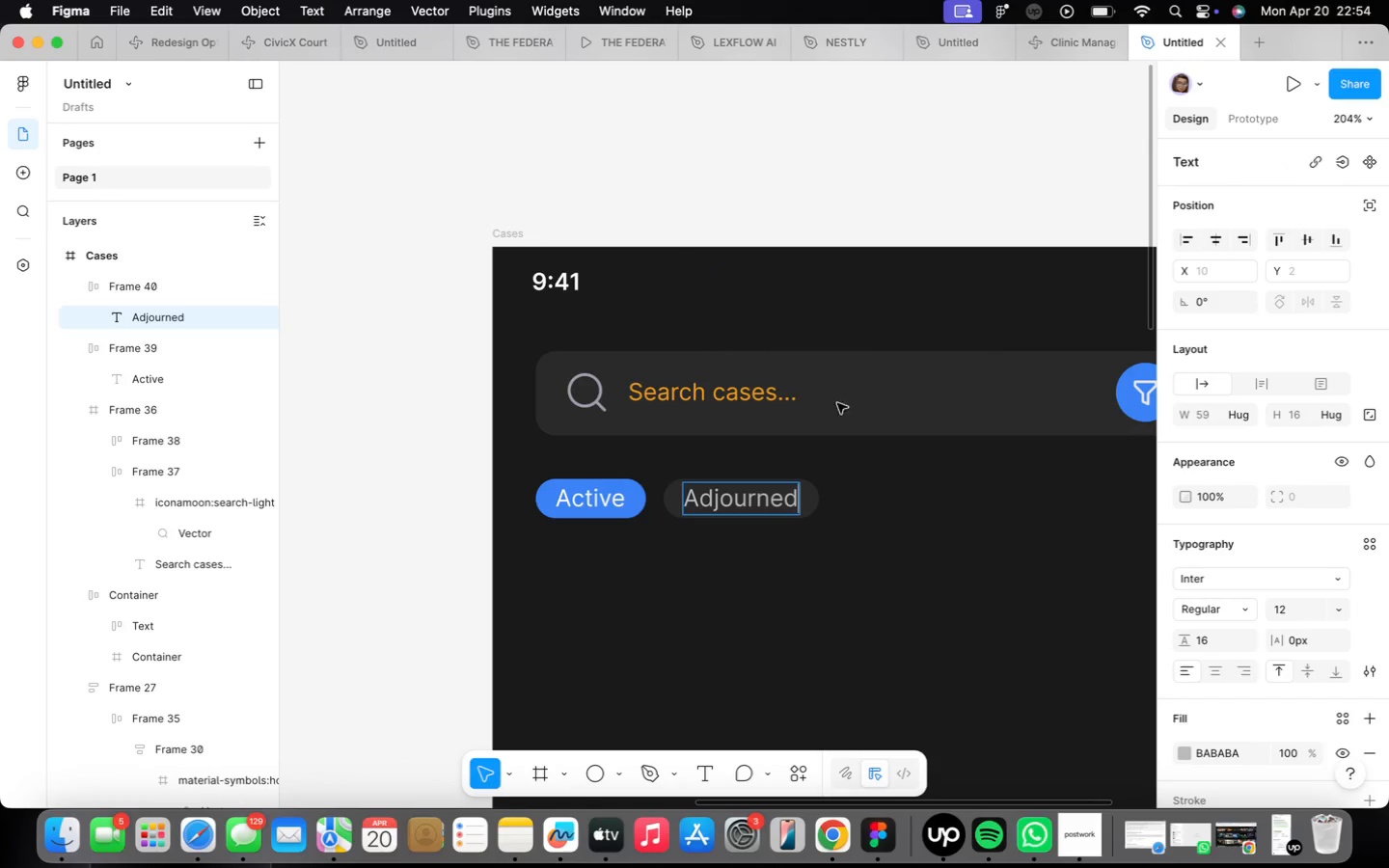 
left_click([928, 398])
 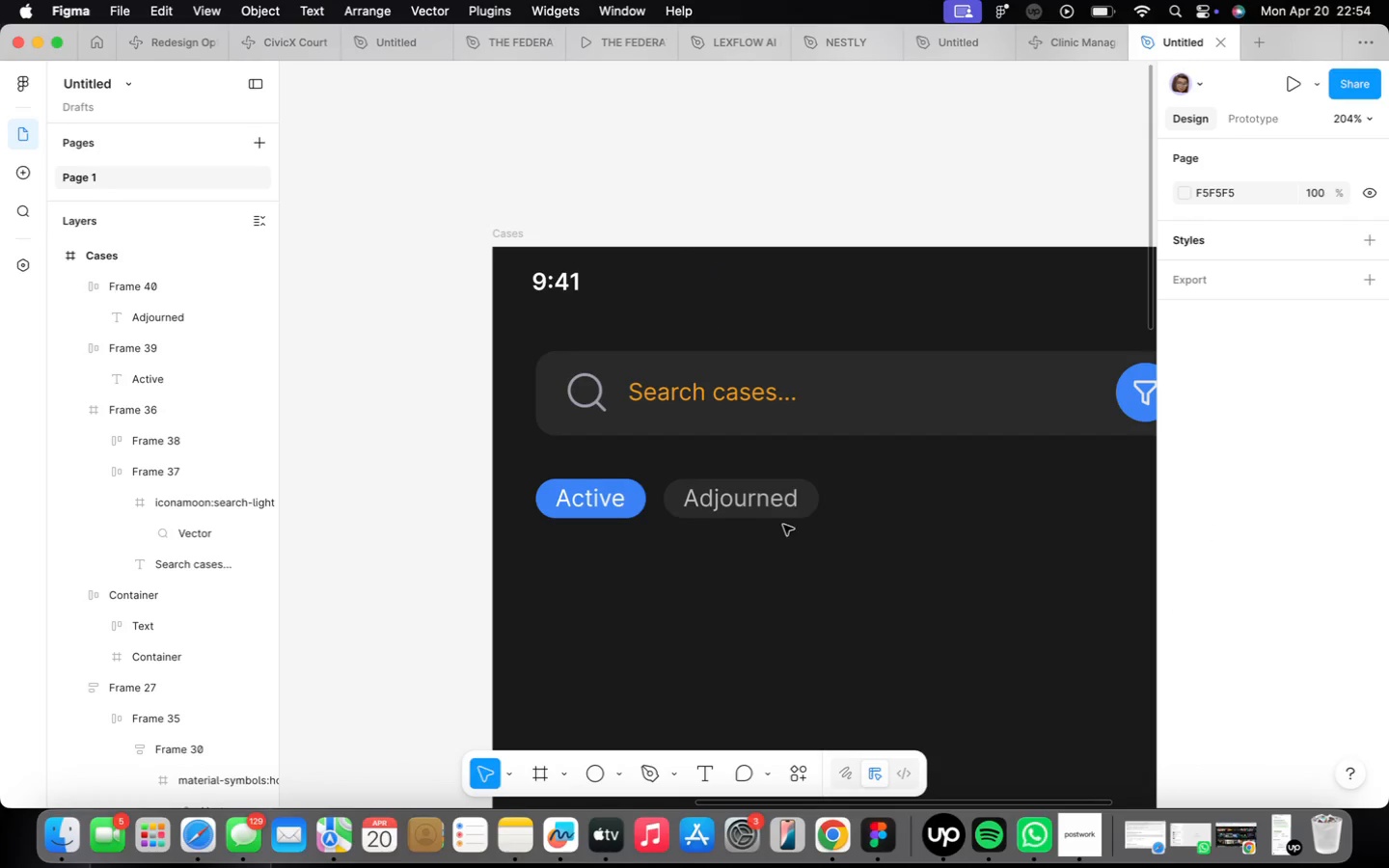 
left_click([732, 500])
 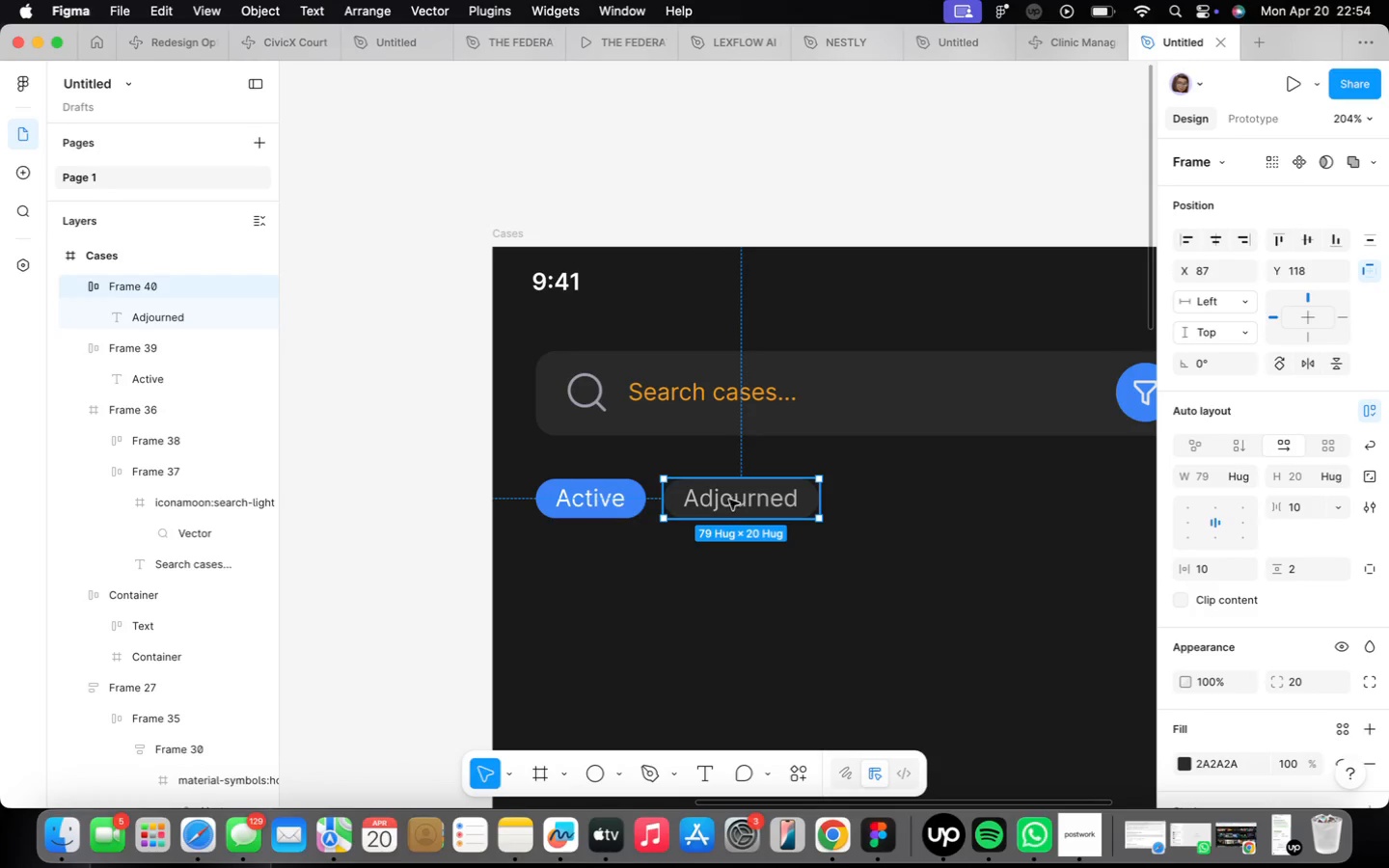 
hold_key(key=ShiftLeft, duration=0.64)
left_click([604, 491])
 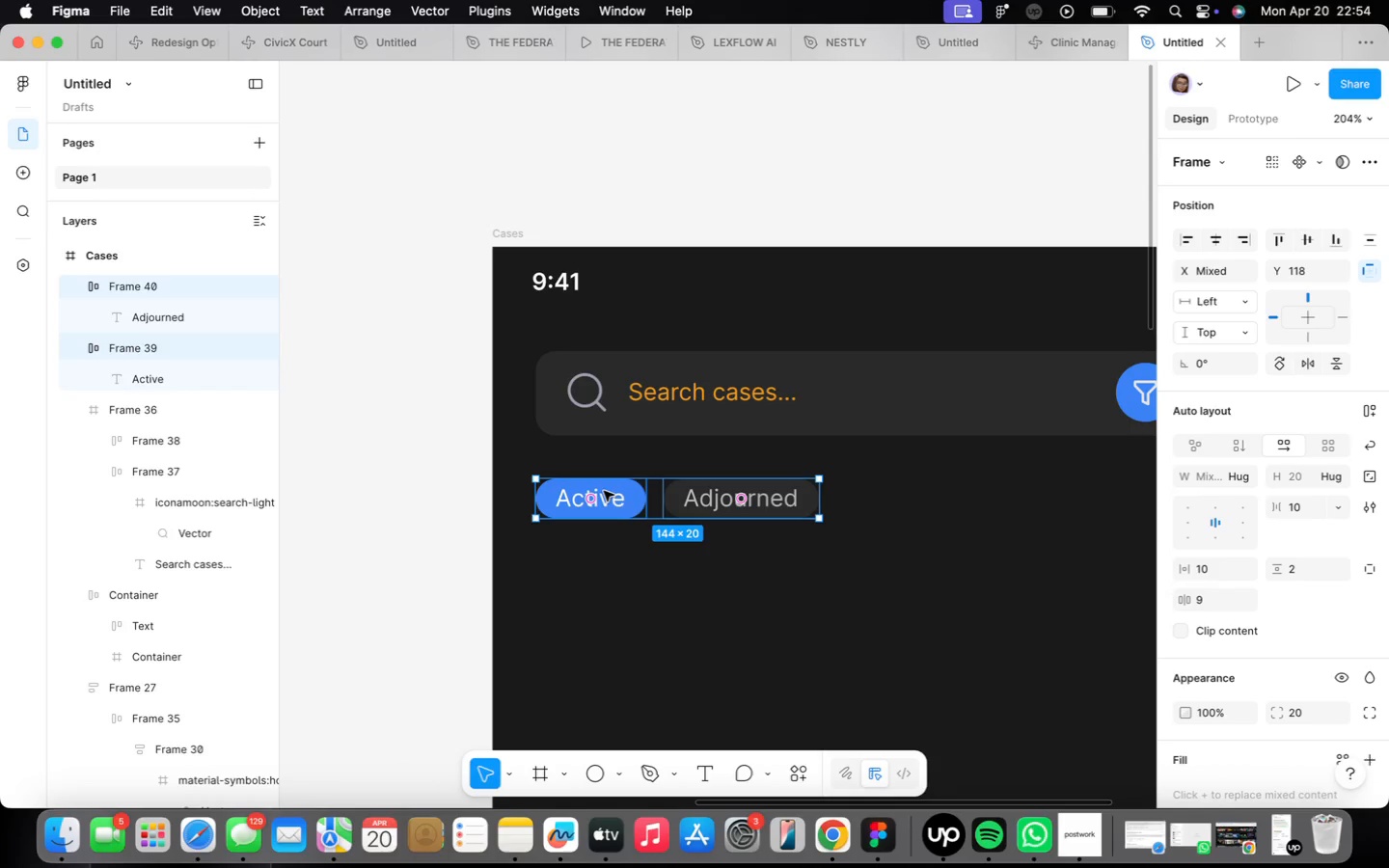 
key(Shift+ShiftLeft)
 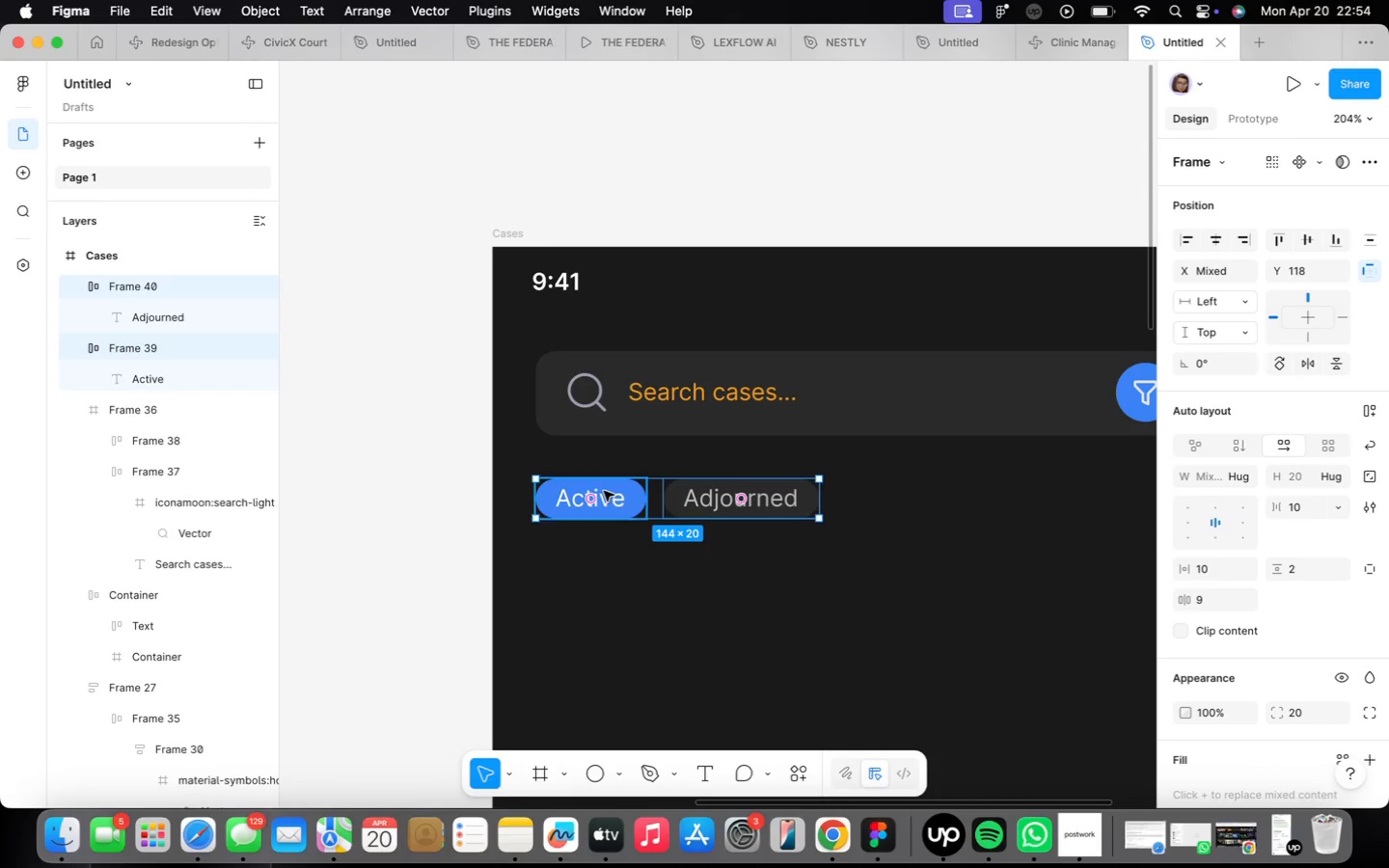 
key(Shift+A)
 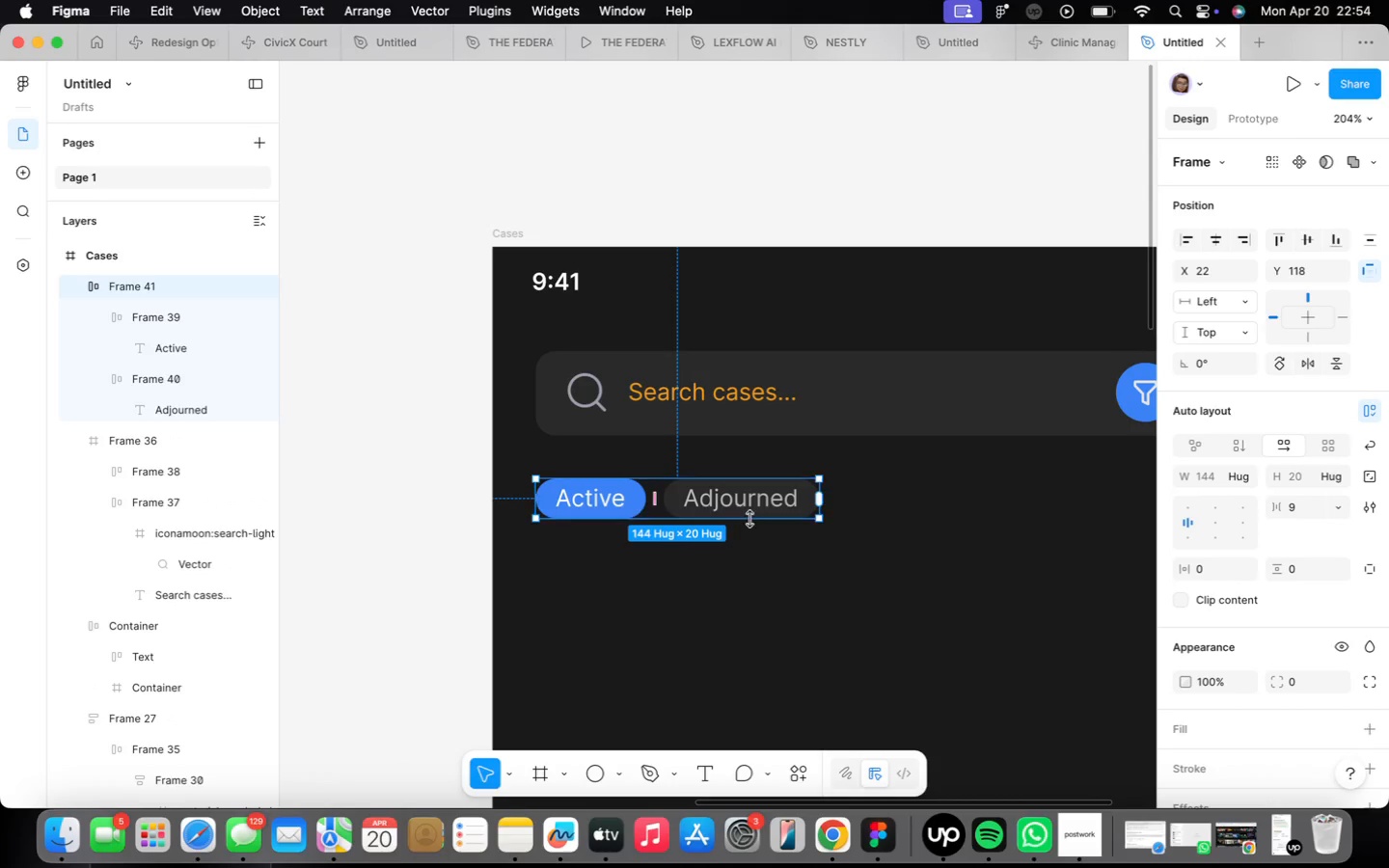 
double_click([757, 502])
 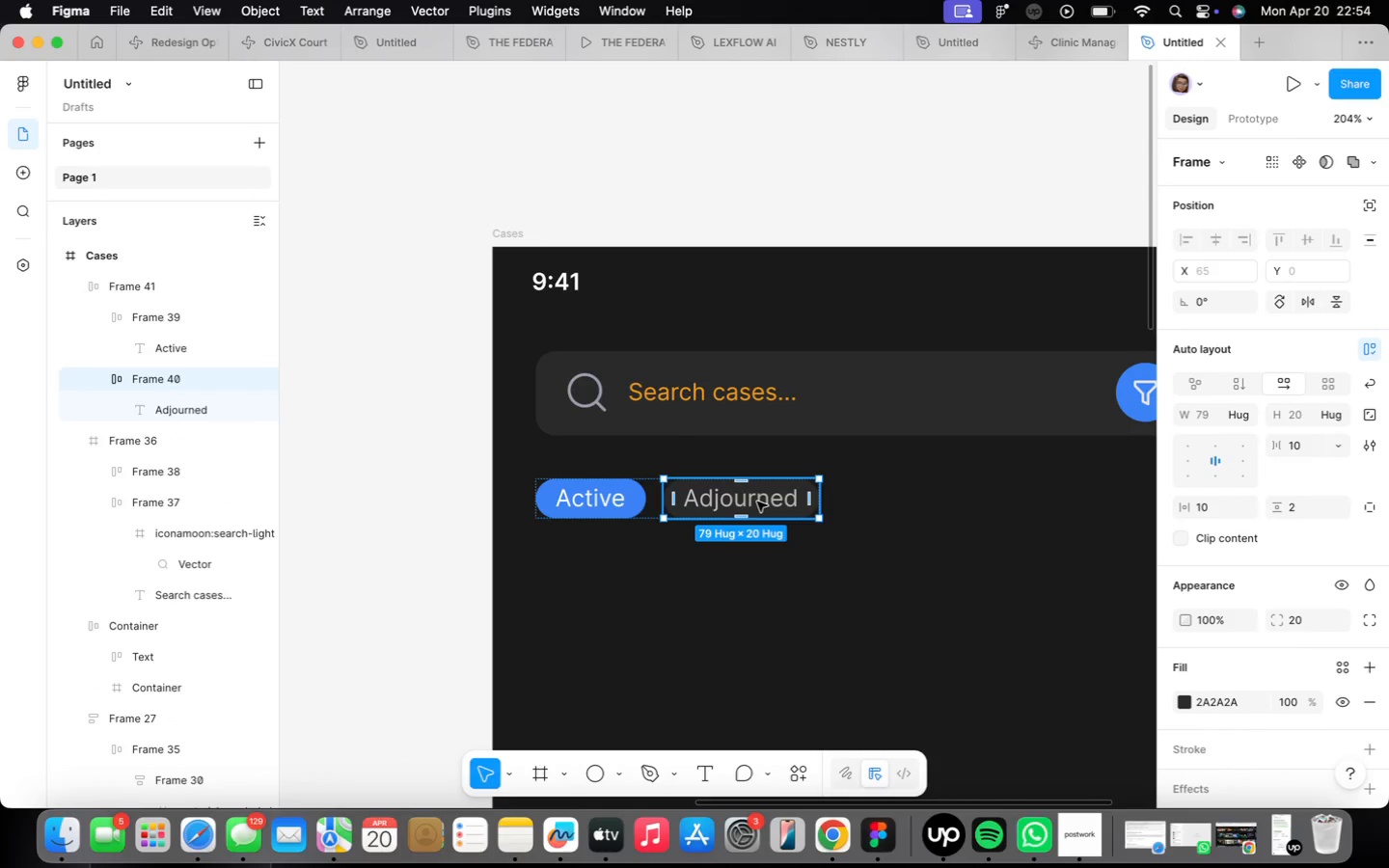 
key(Meta+CommandLeft)
 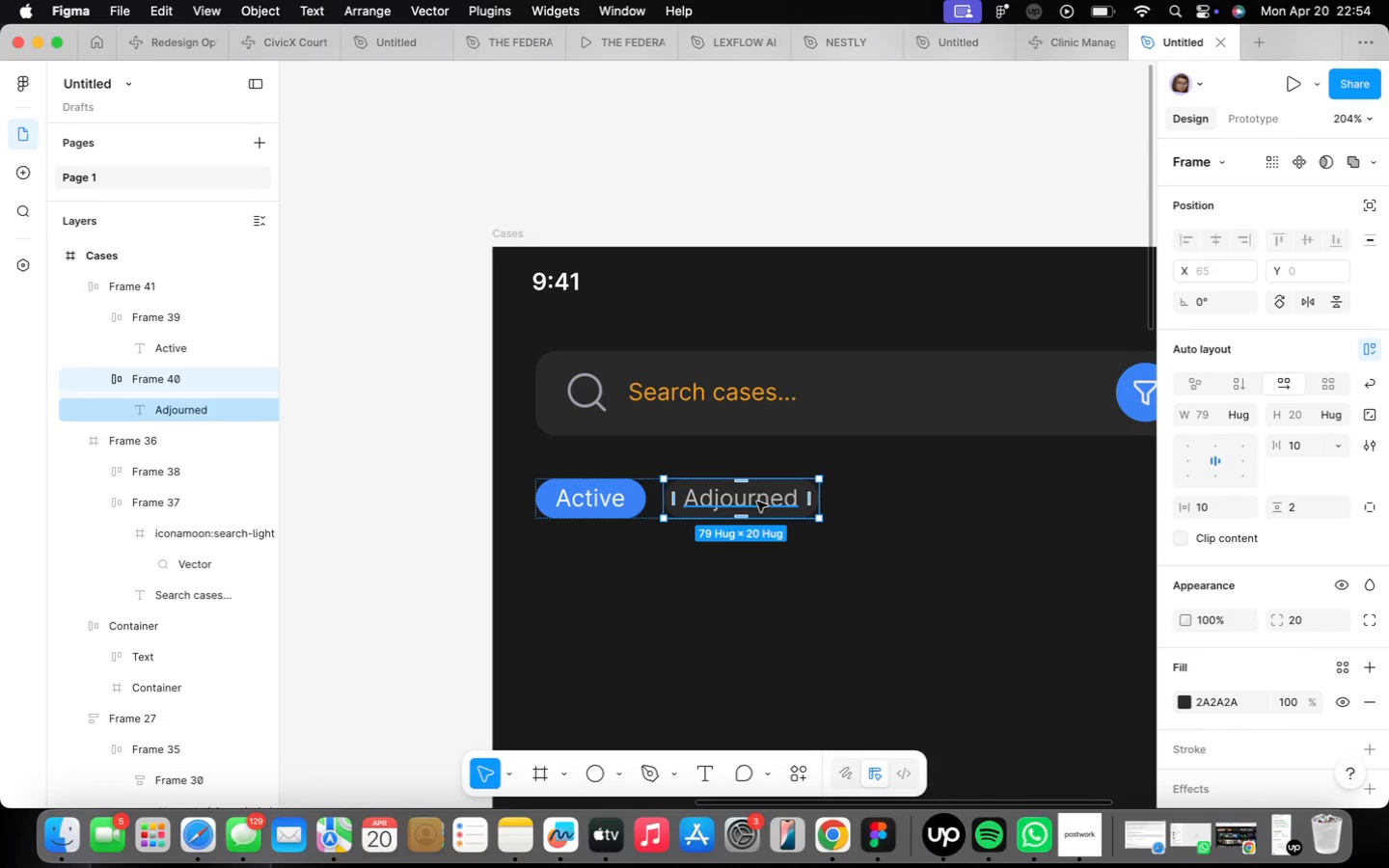 
key(D)
 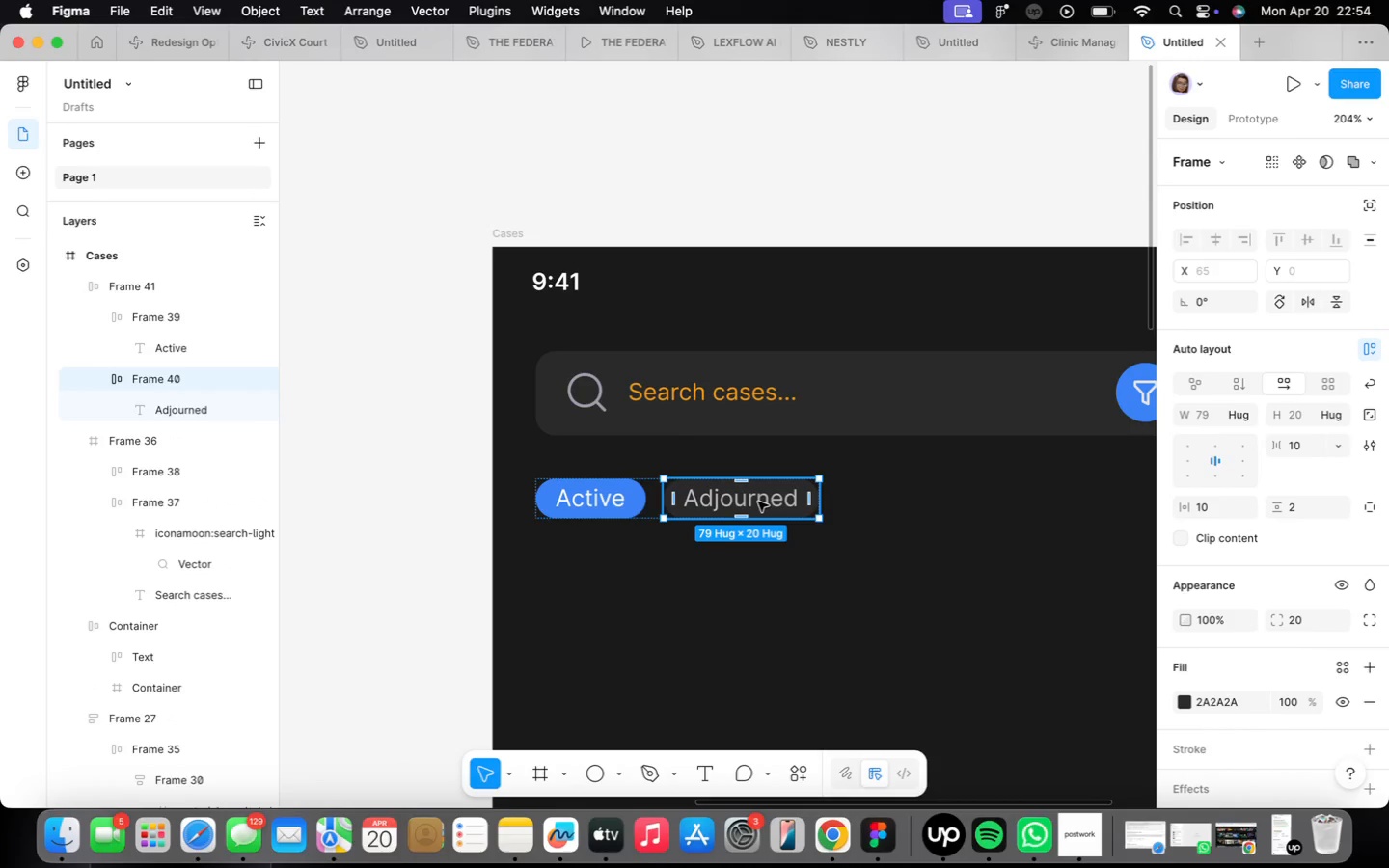 
key(Meta+CommandLeft)
 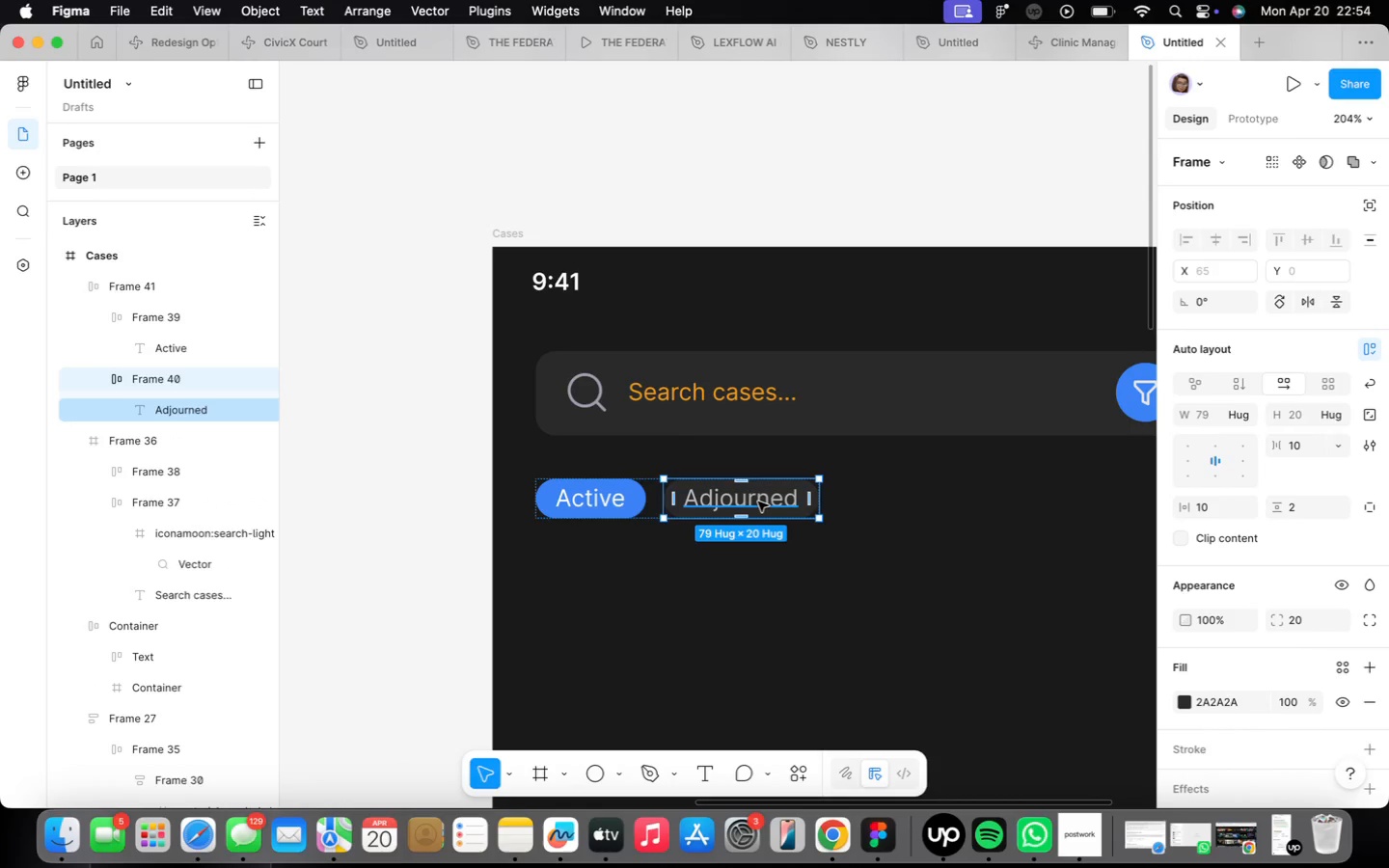 
key(Meta+D)
 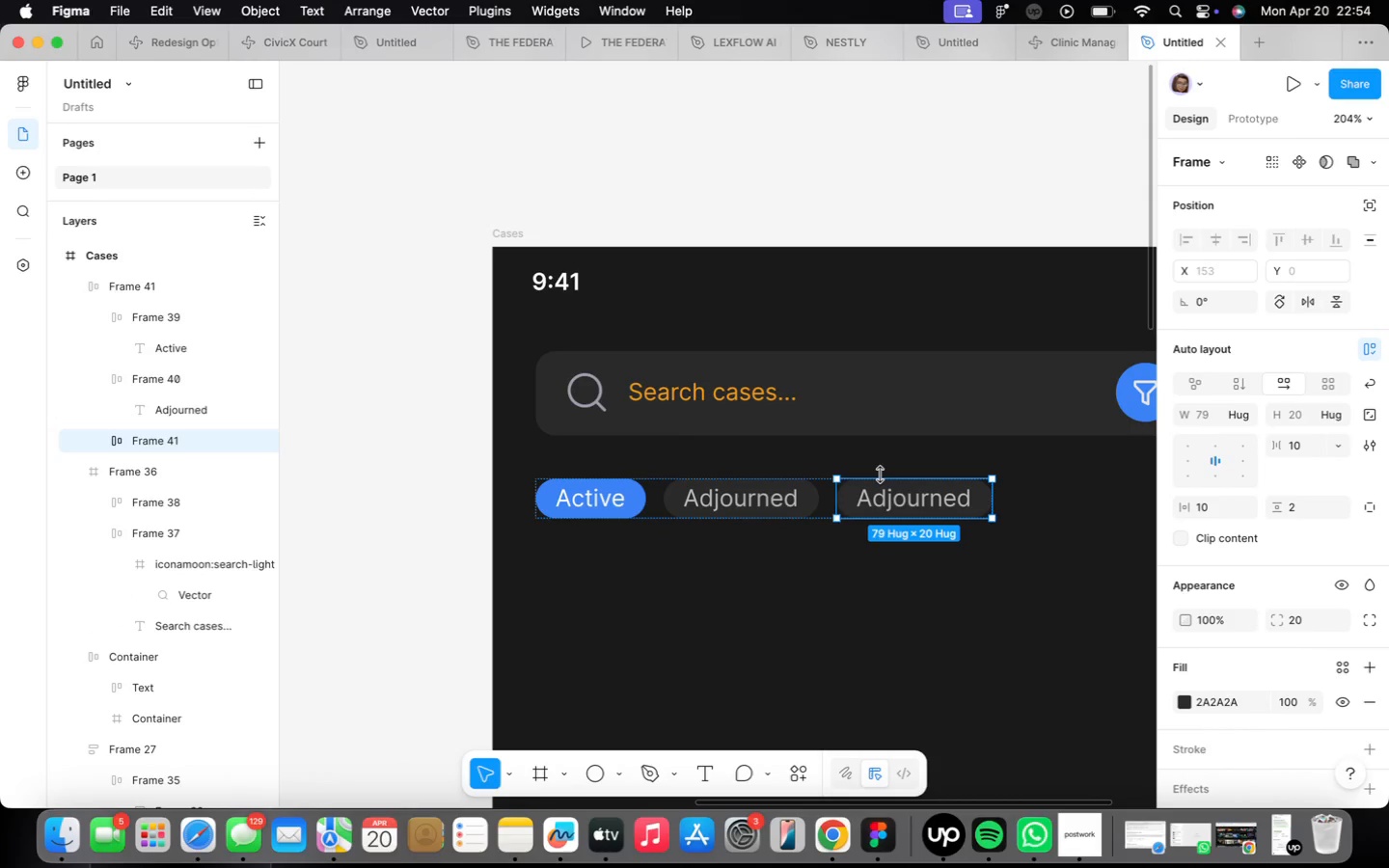 
double_click([893, 499])
 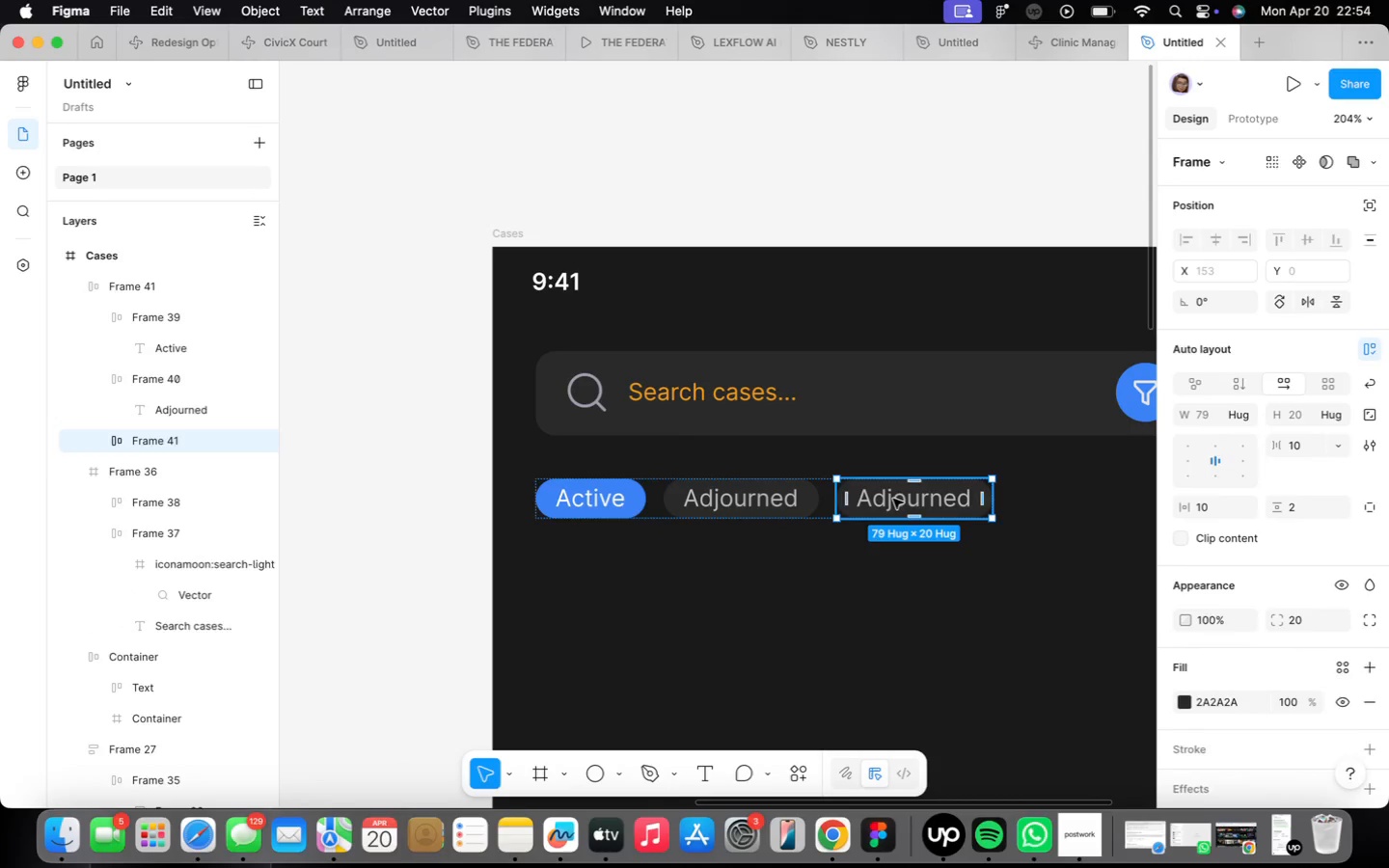 
triple_click([893, 499])
 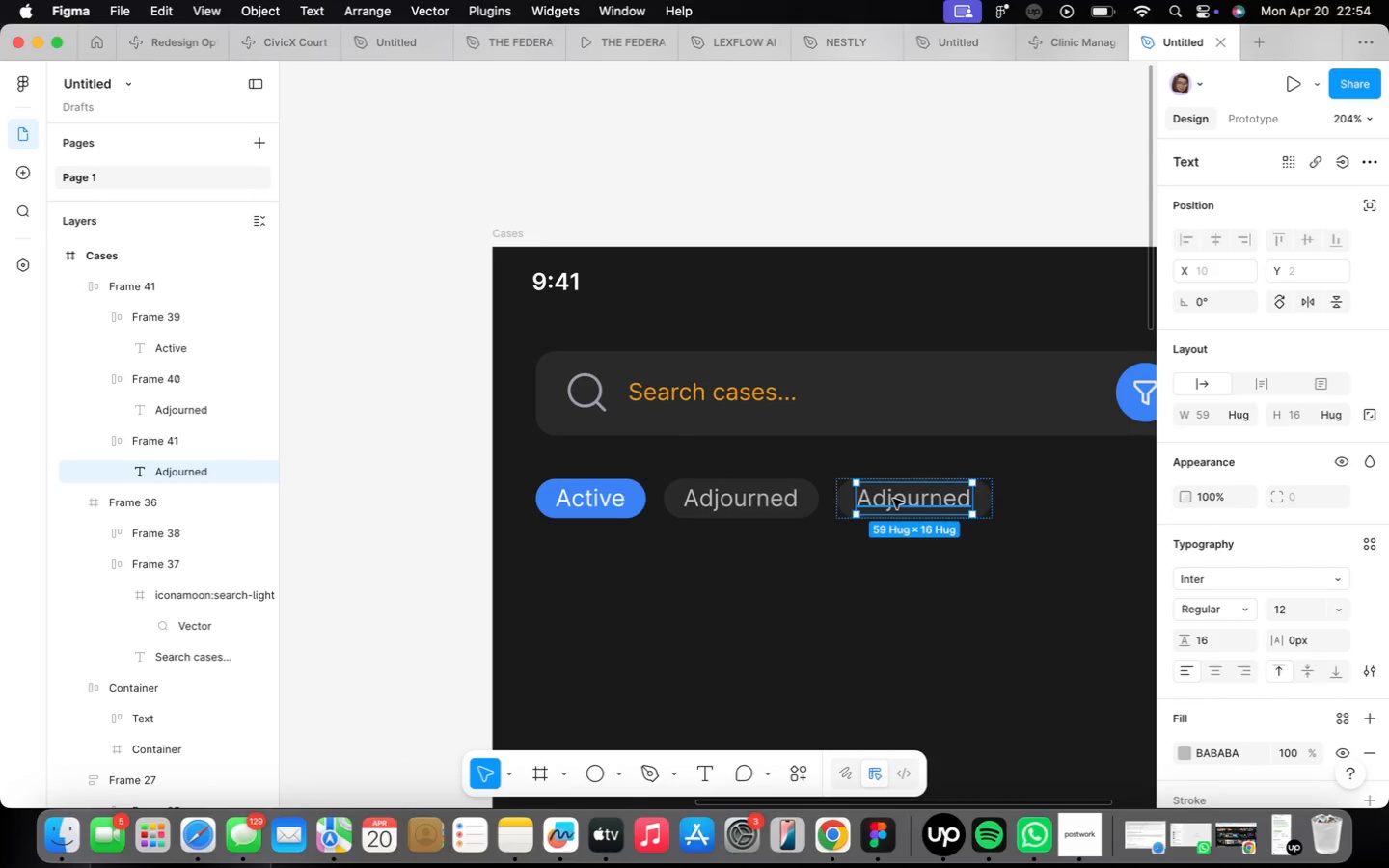 
triple_click([893, 499])
 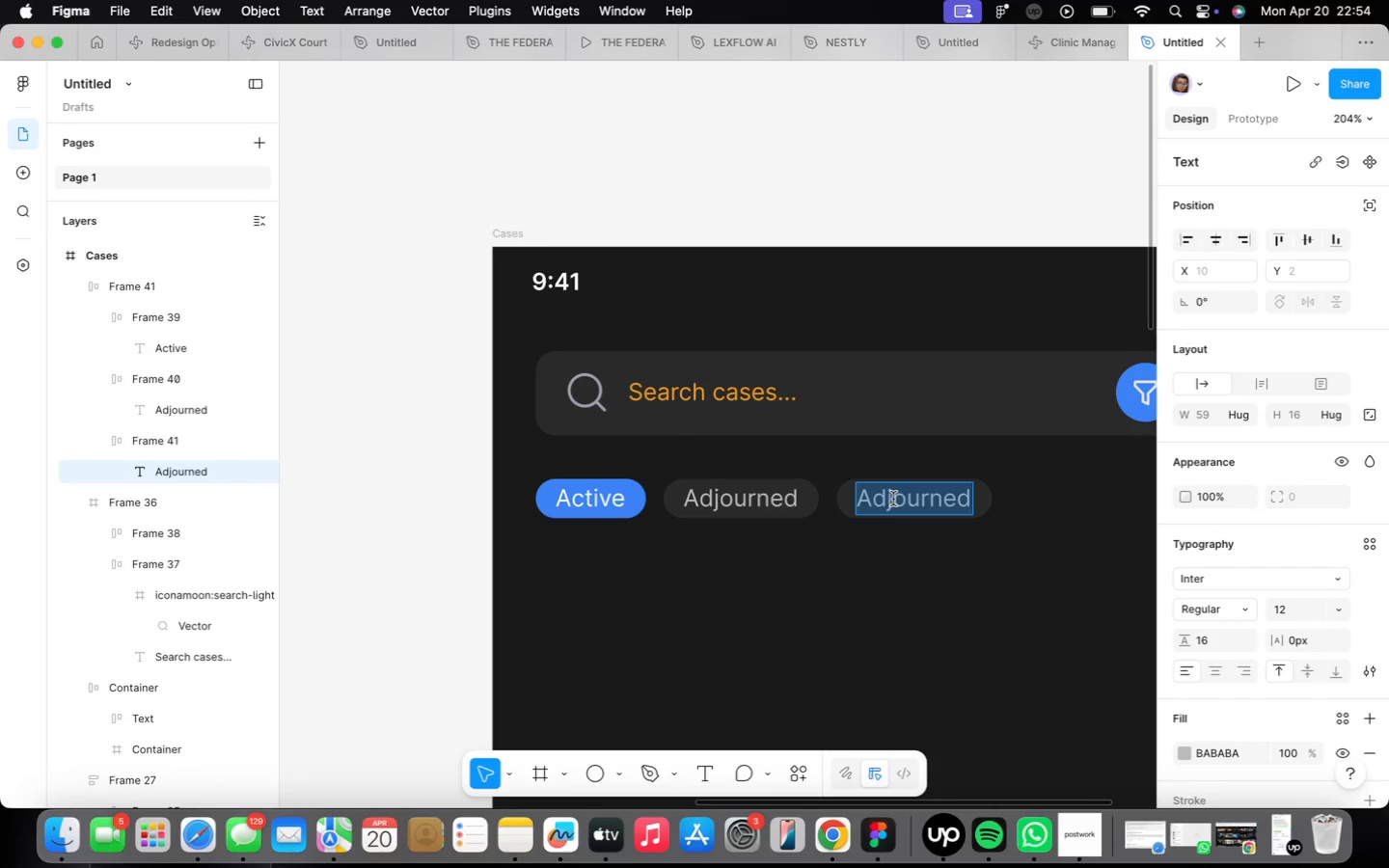 
type(Pending)
 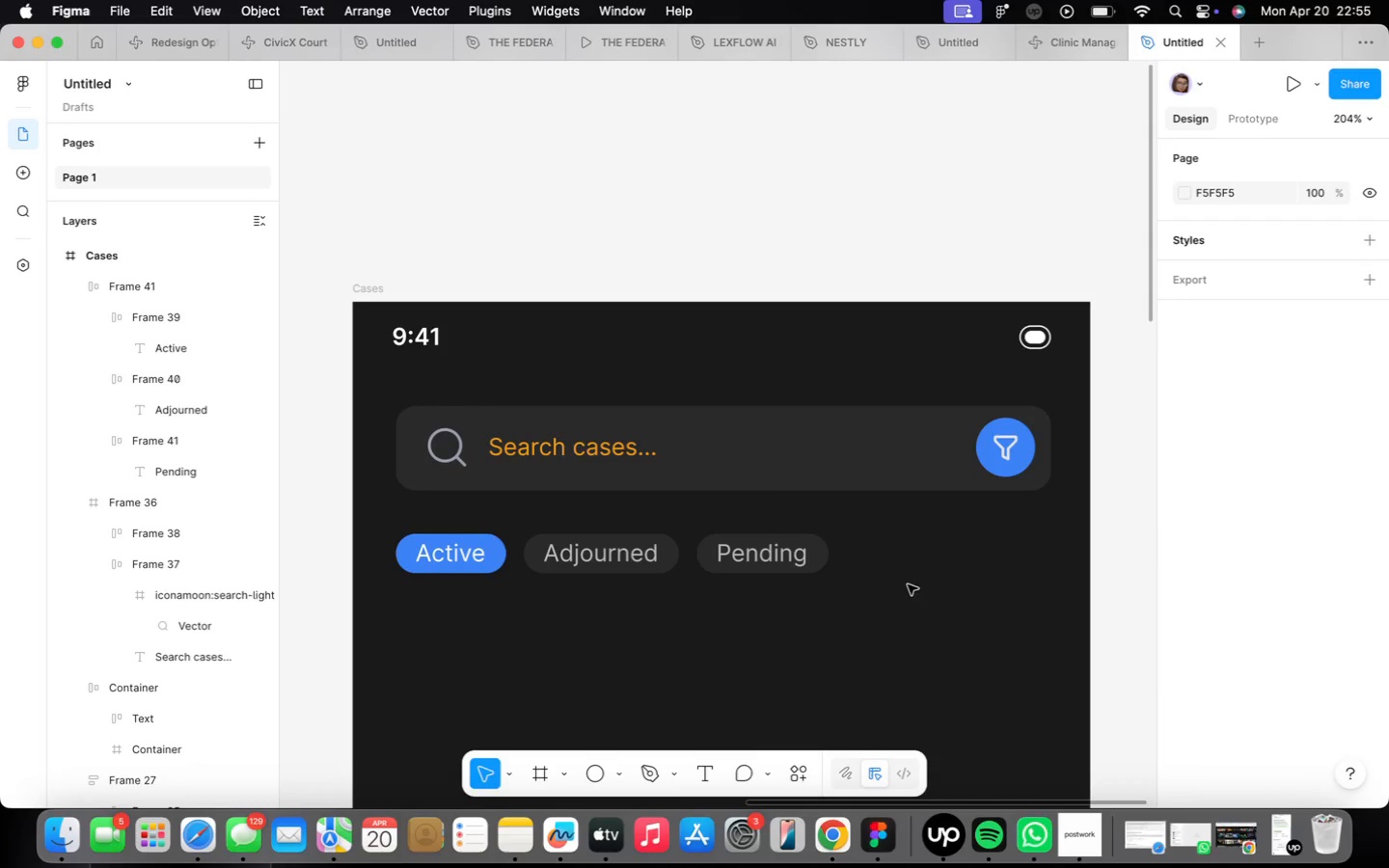 
double_click([816, 564])
 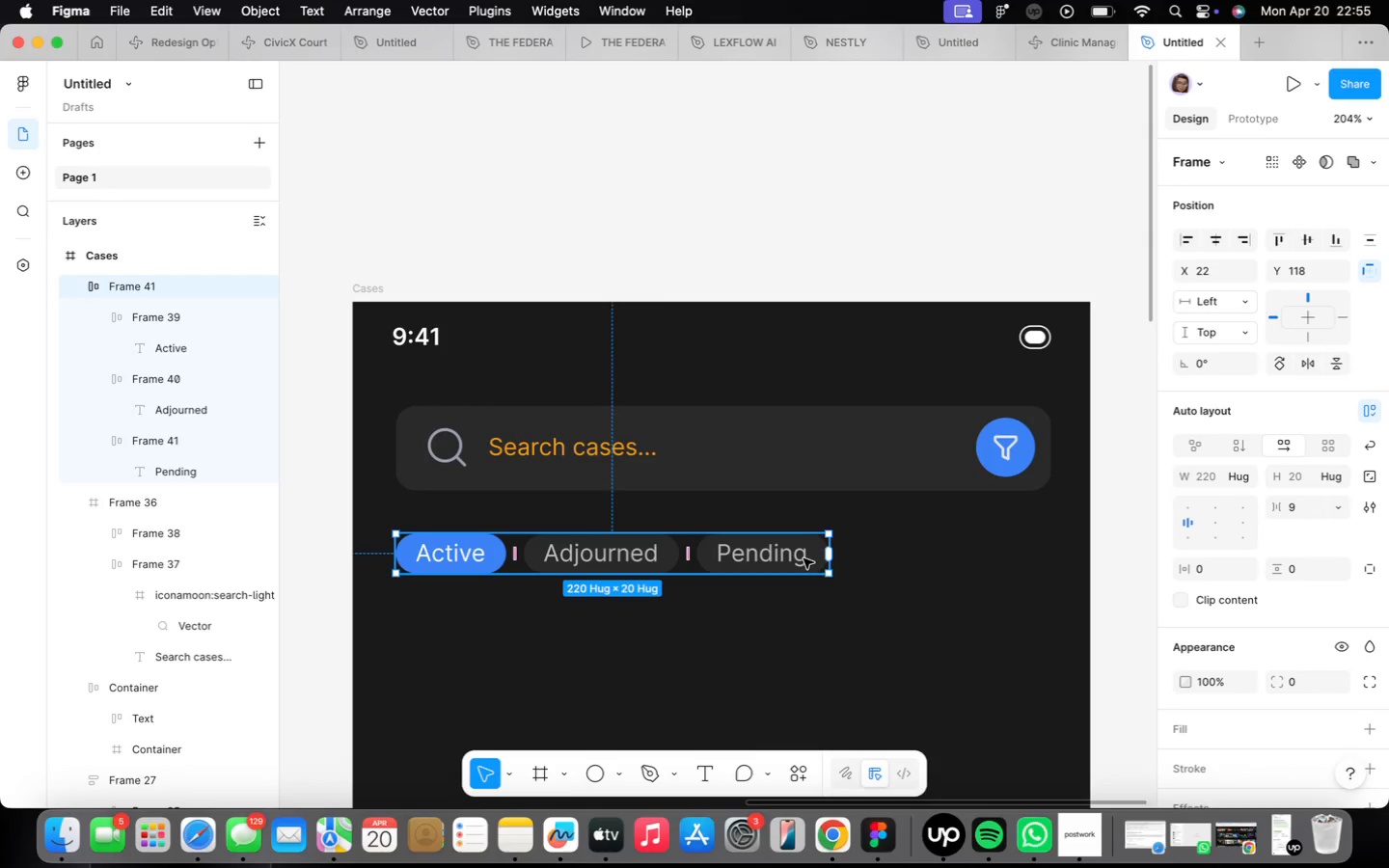 
double_click([803, 558])
 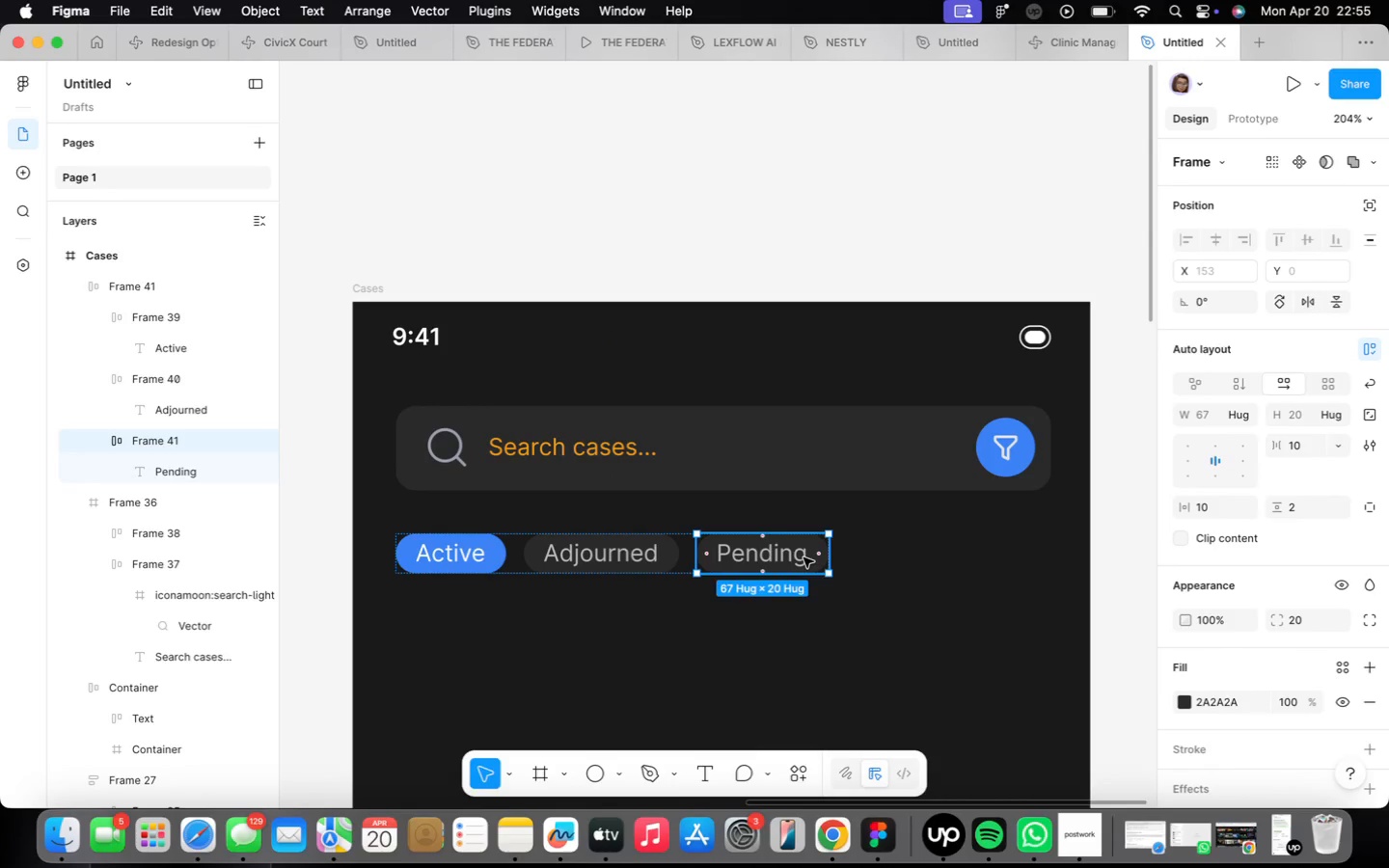 
key(Meta+CommandLeft)
 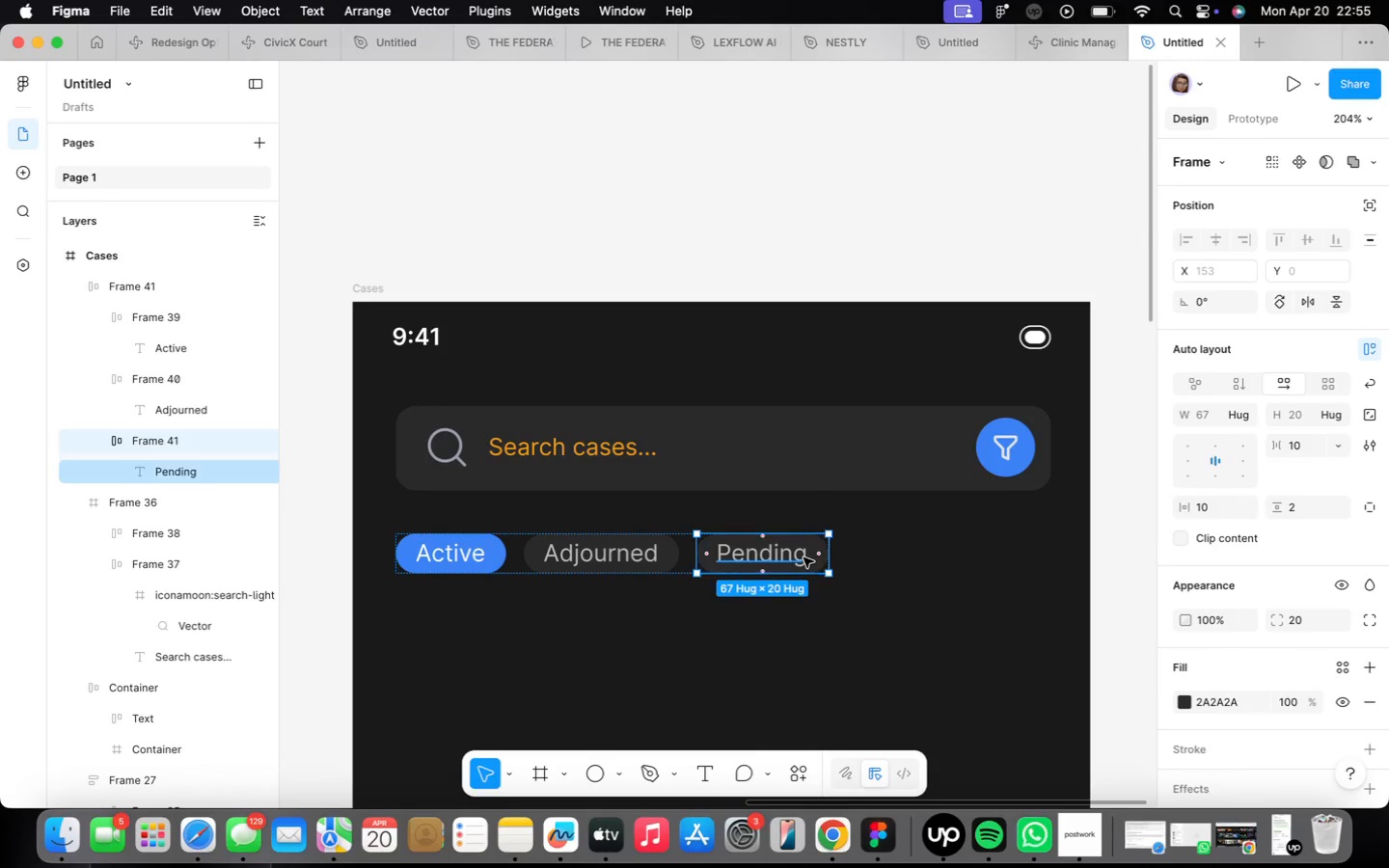 
key(Meta+D)
 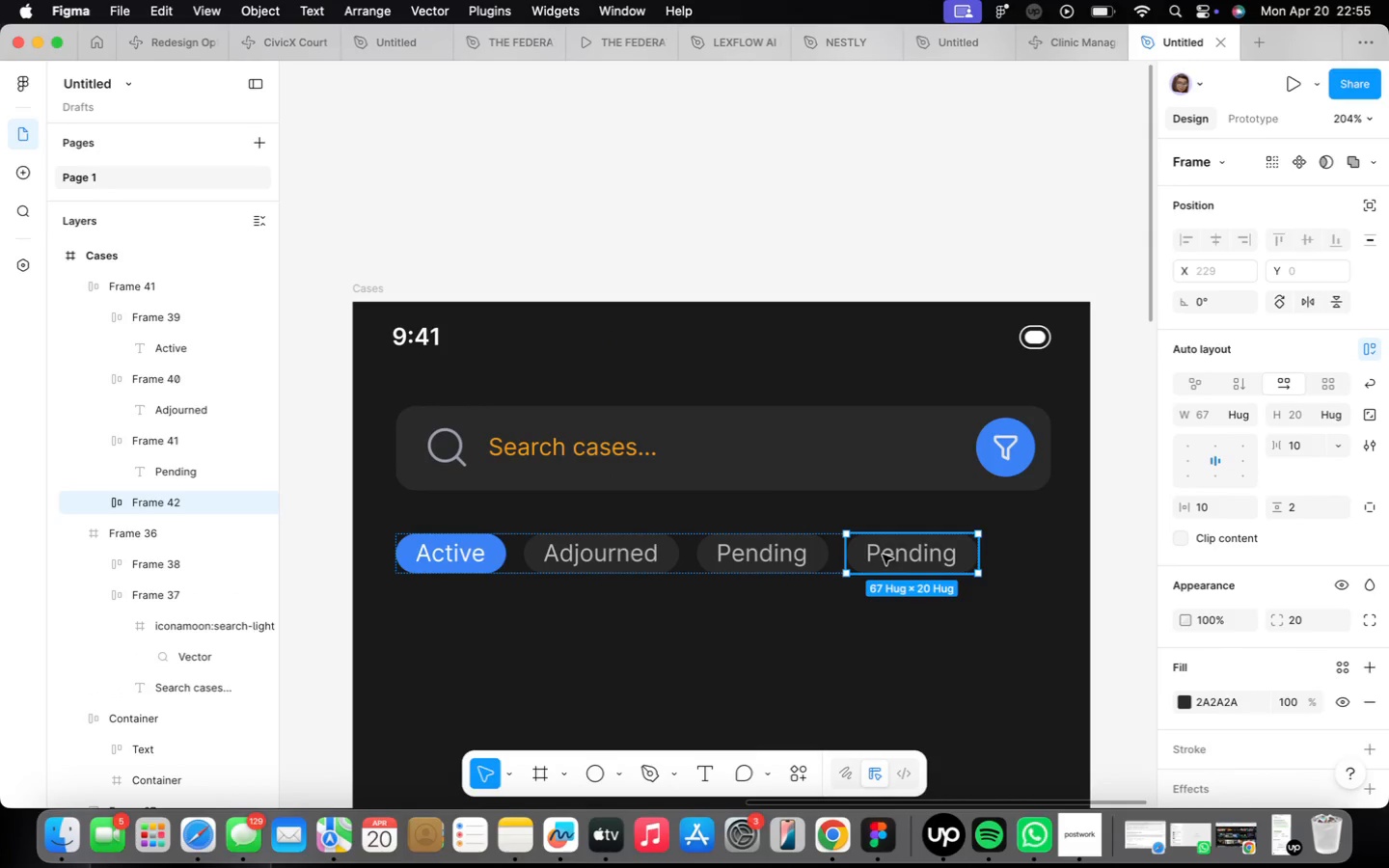 
double_click([925, 556])
 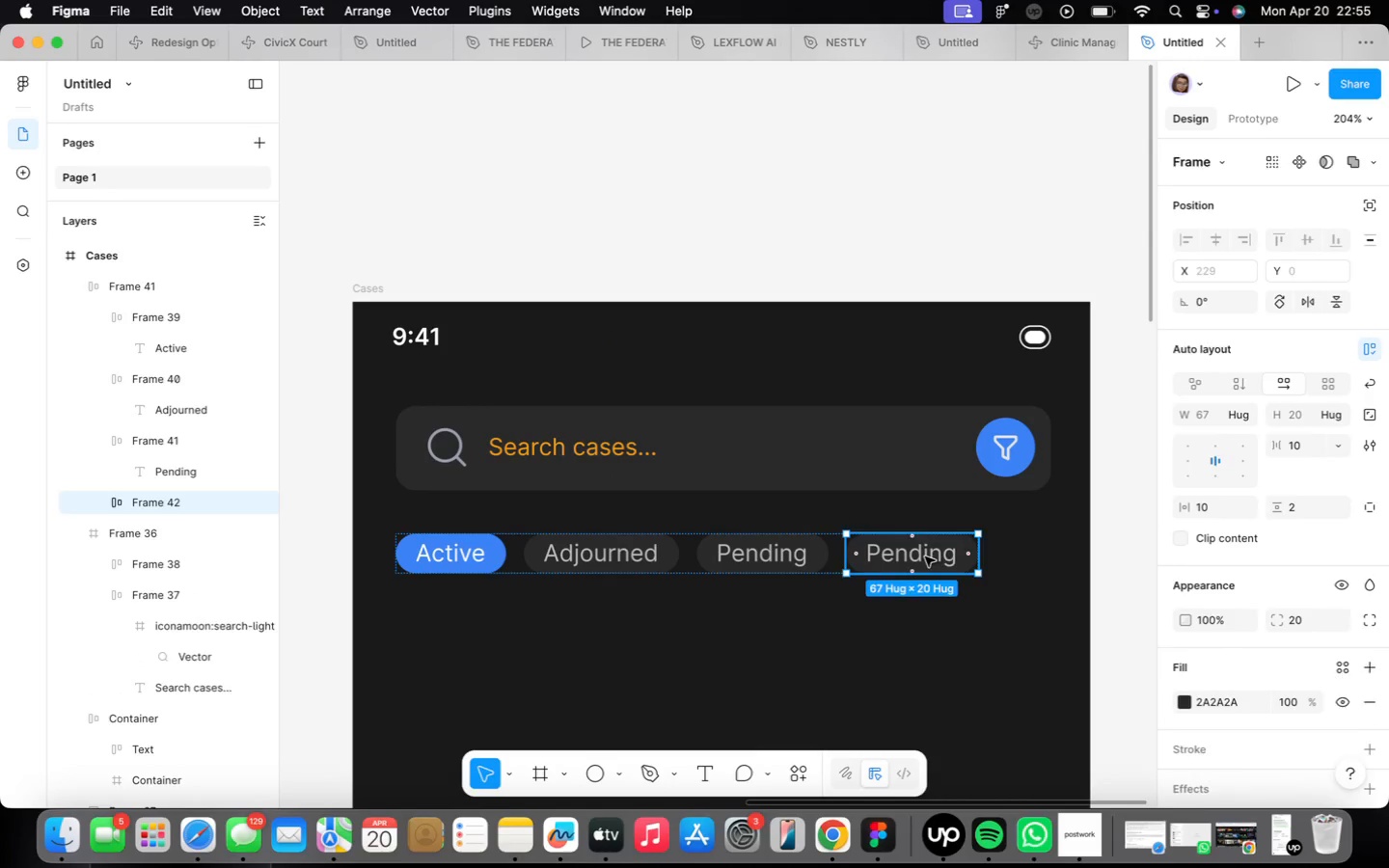 
triple_click([925, 556])
 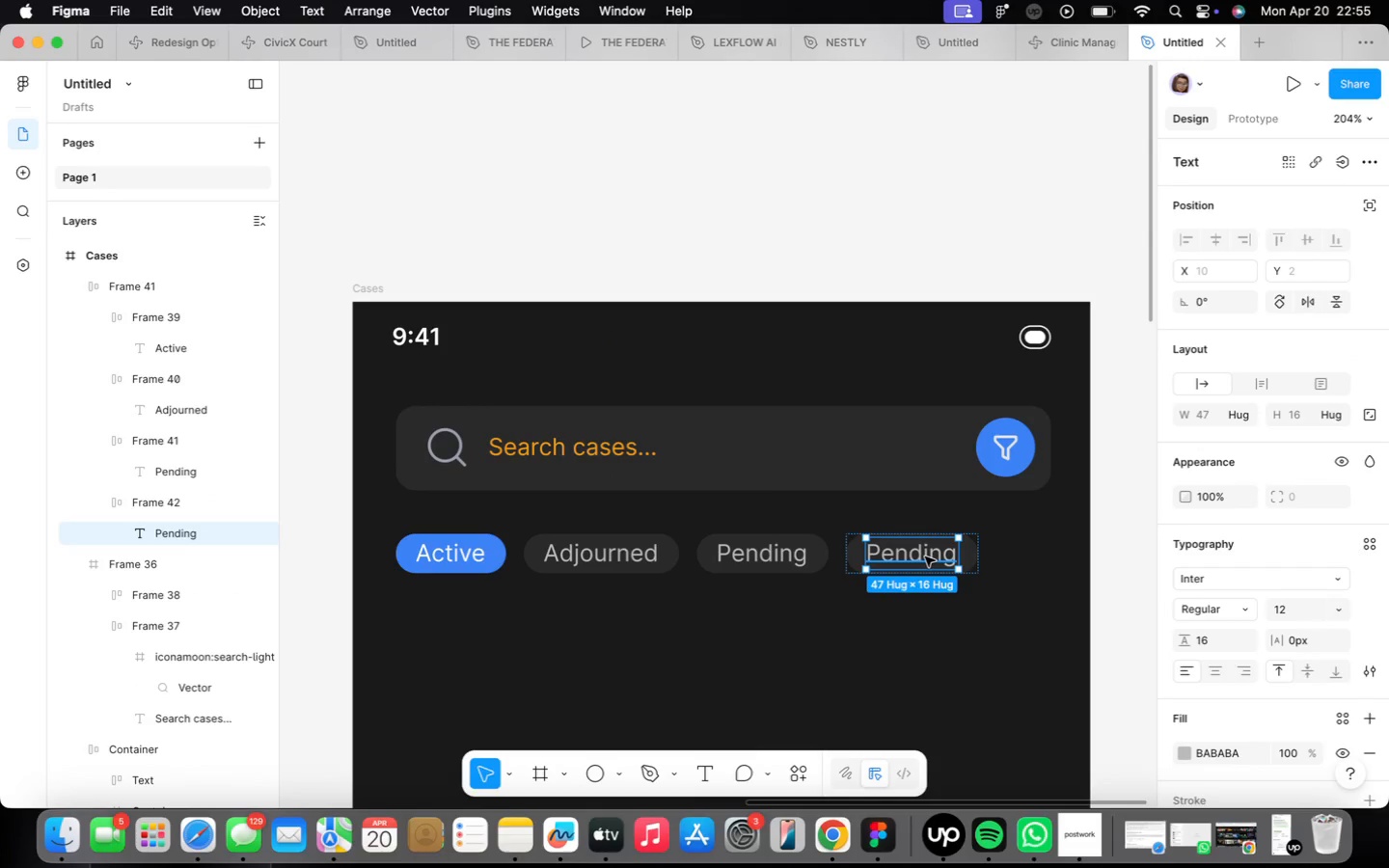 
triple_click([925, 556])
 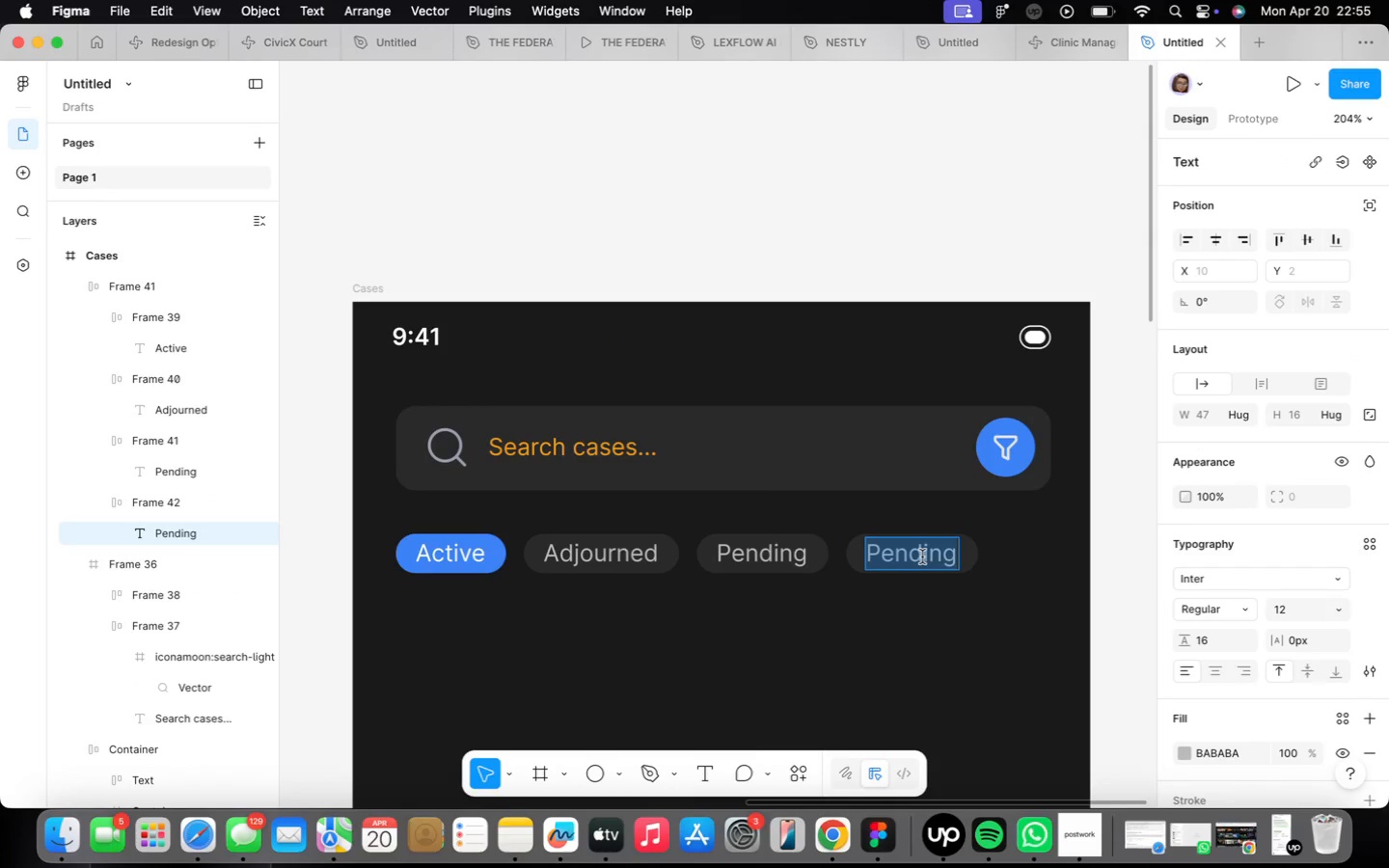 
type(Urgent)
 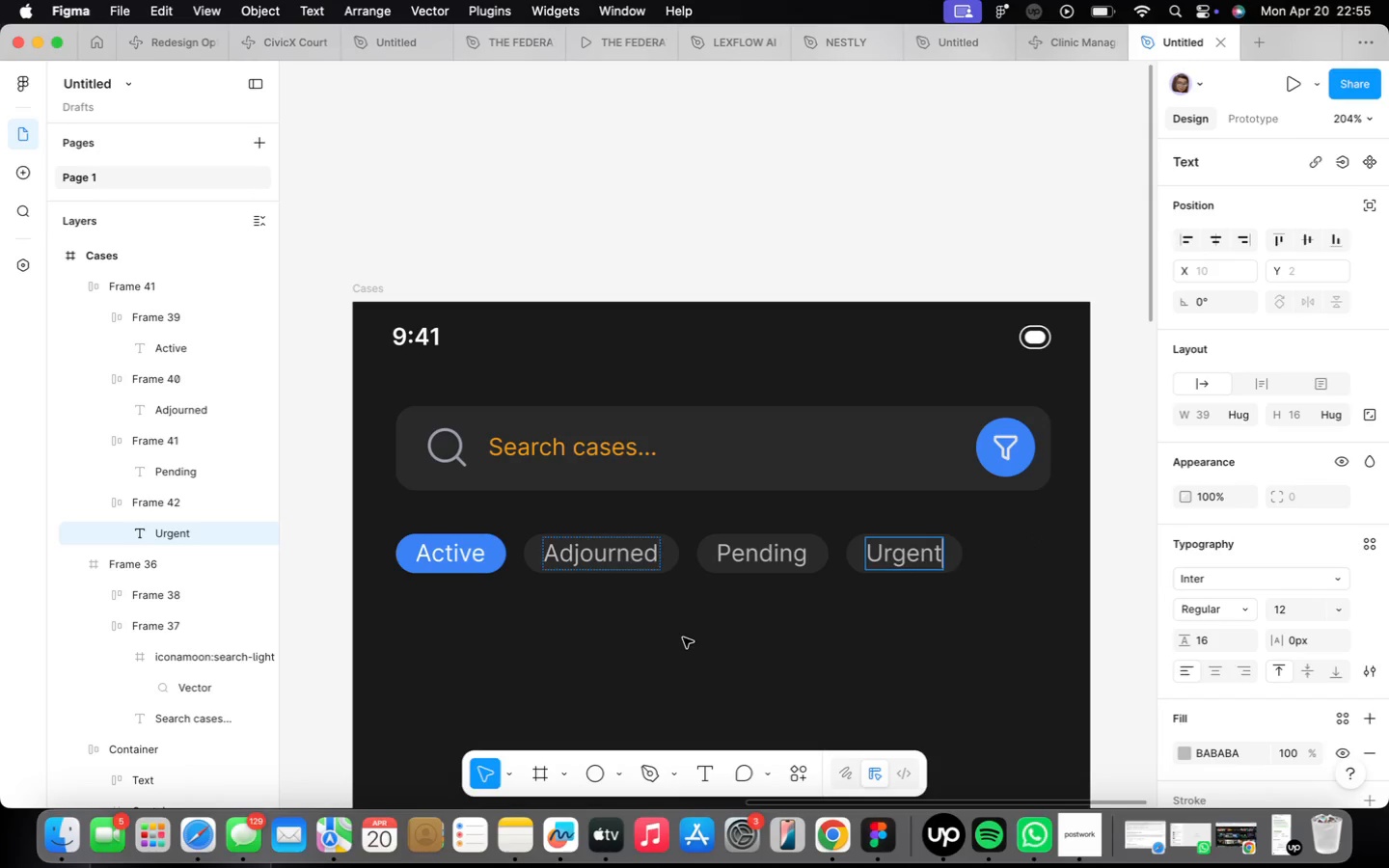 
double_click([682, 642])
 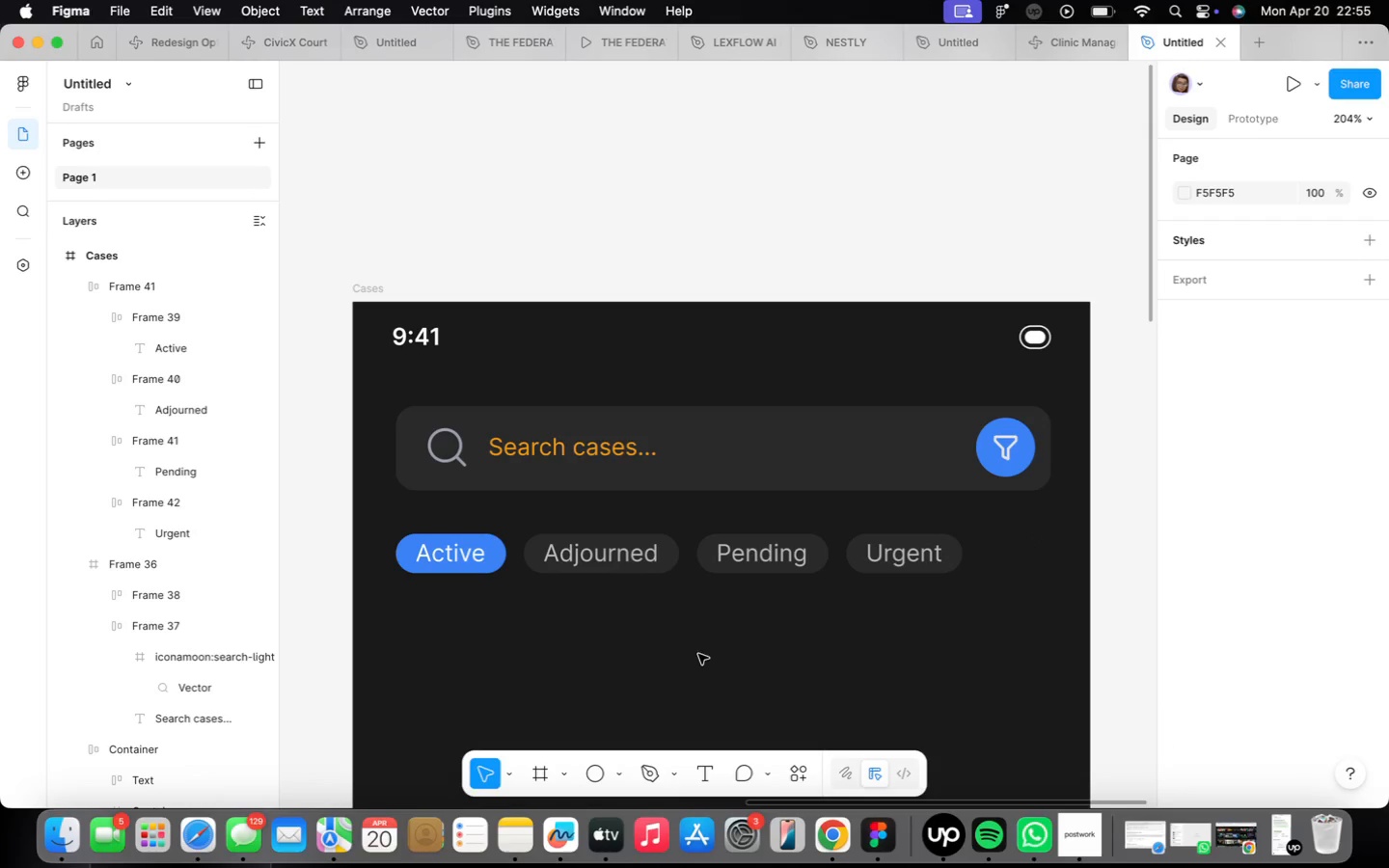 
scroll: coordinate [810, 502], scroll_direction: down, amount: 11.0
 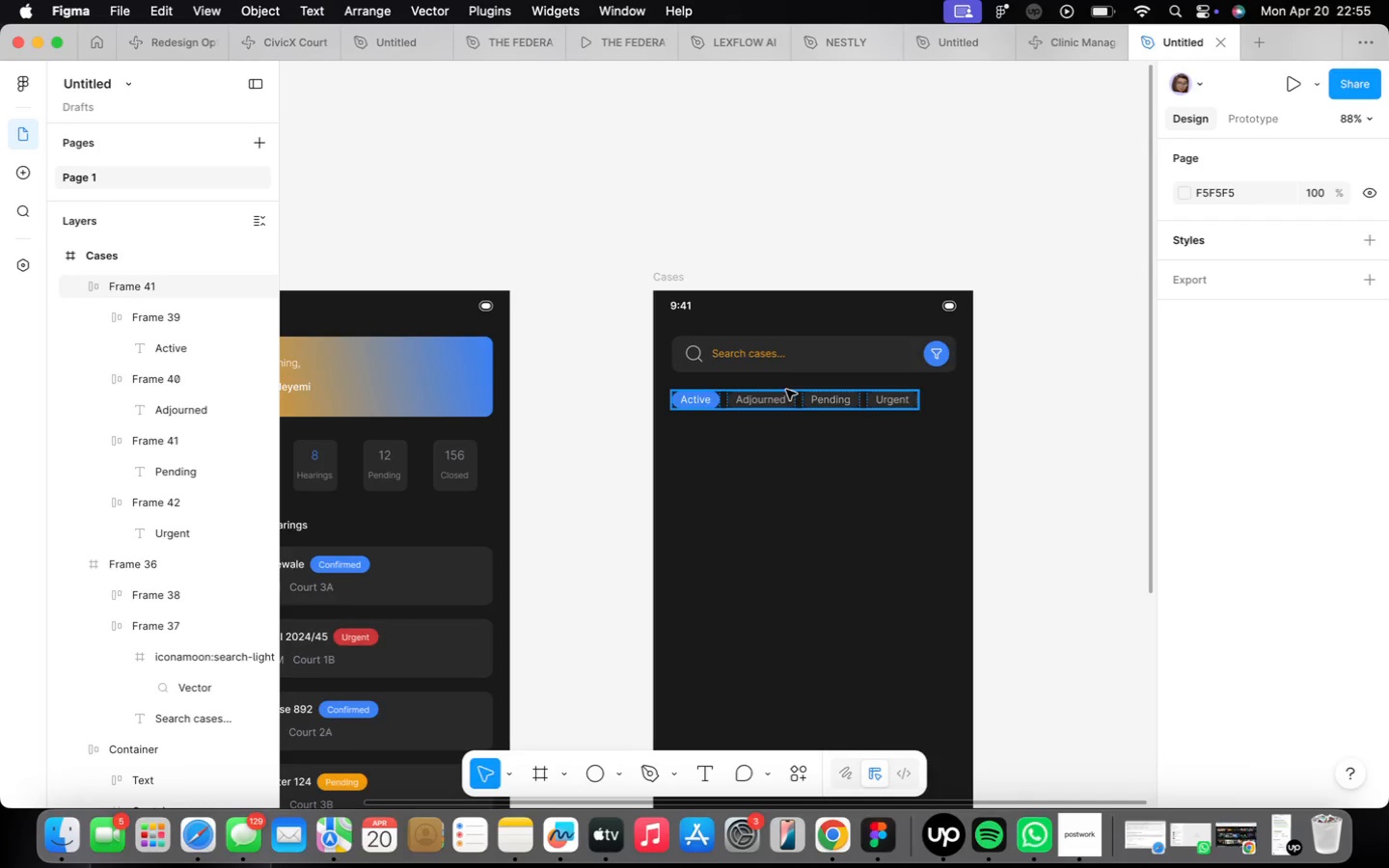 
scroll: coordinate [773, 400], scroll_direction: up, amount: 5.0
 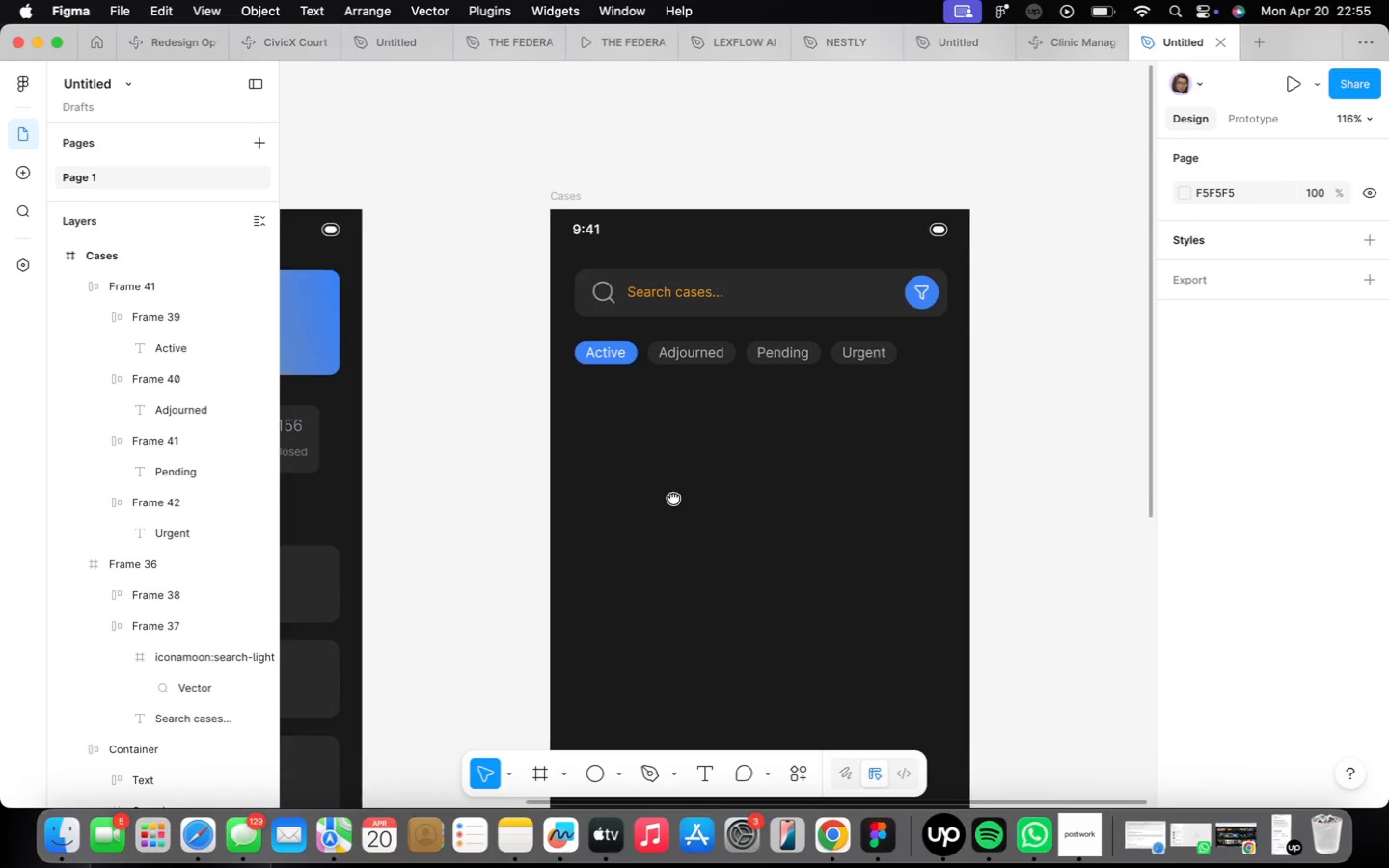 
key(F)
 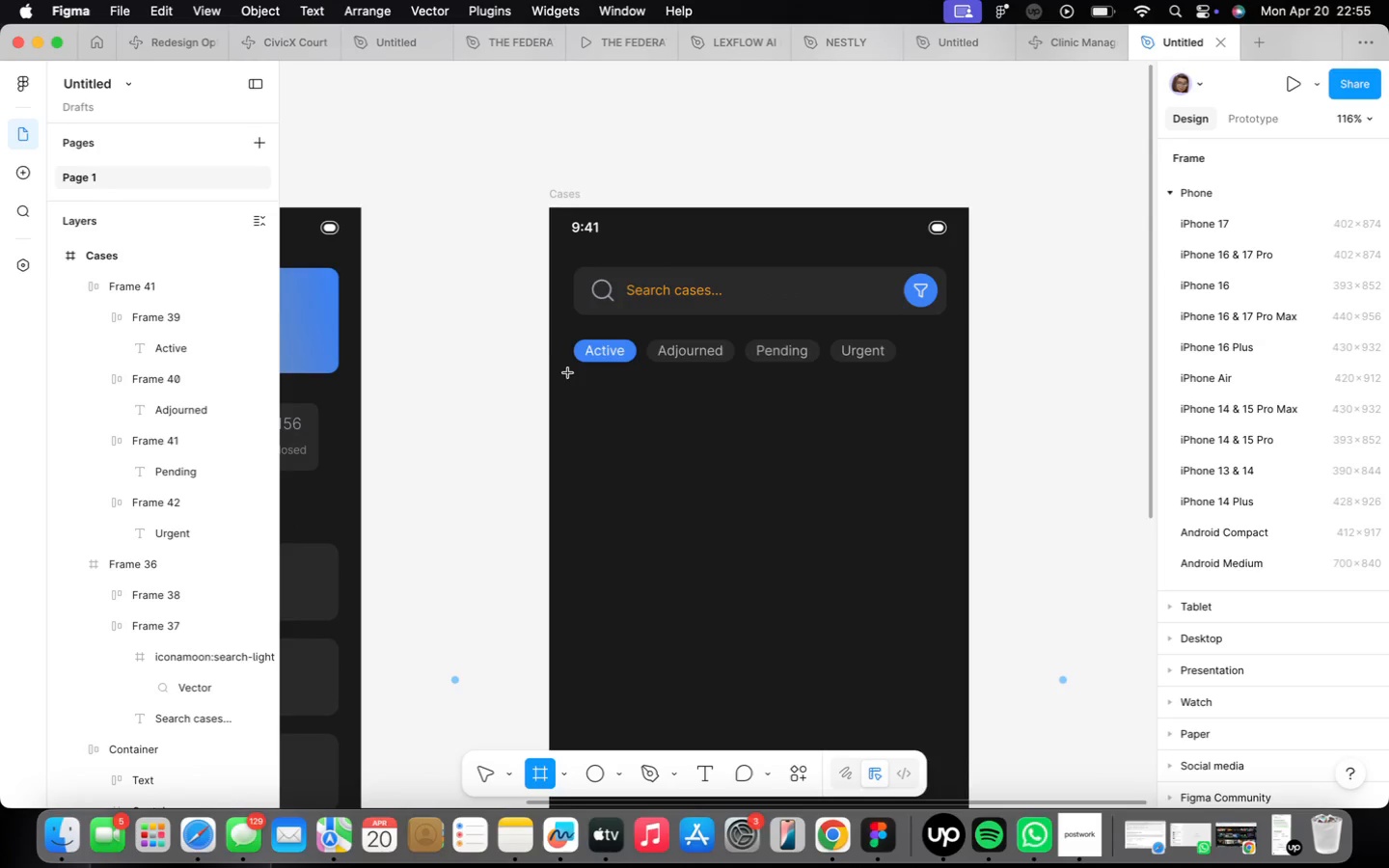 
left_click_drag(start_coordinate=[578, 380], to_coordinate=[945, 486])
 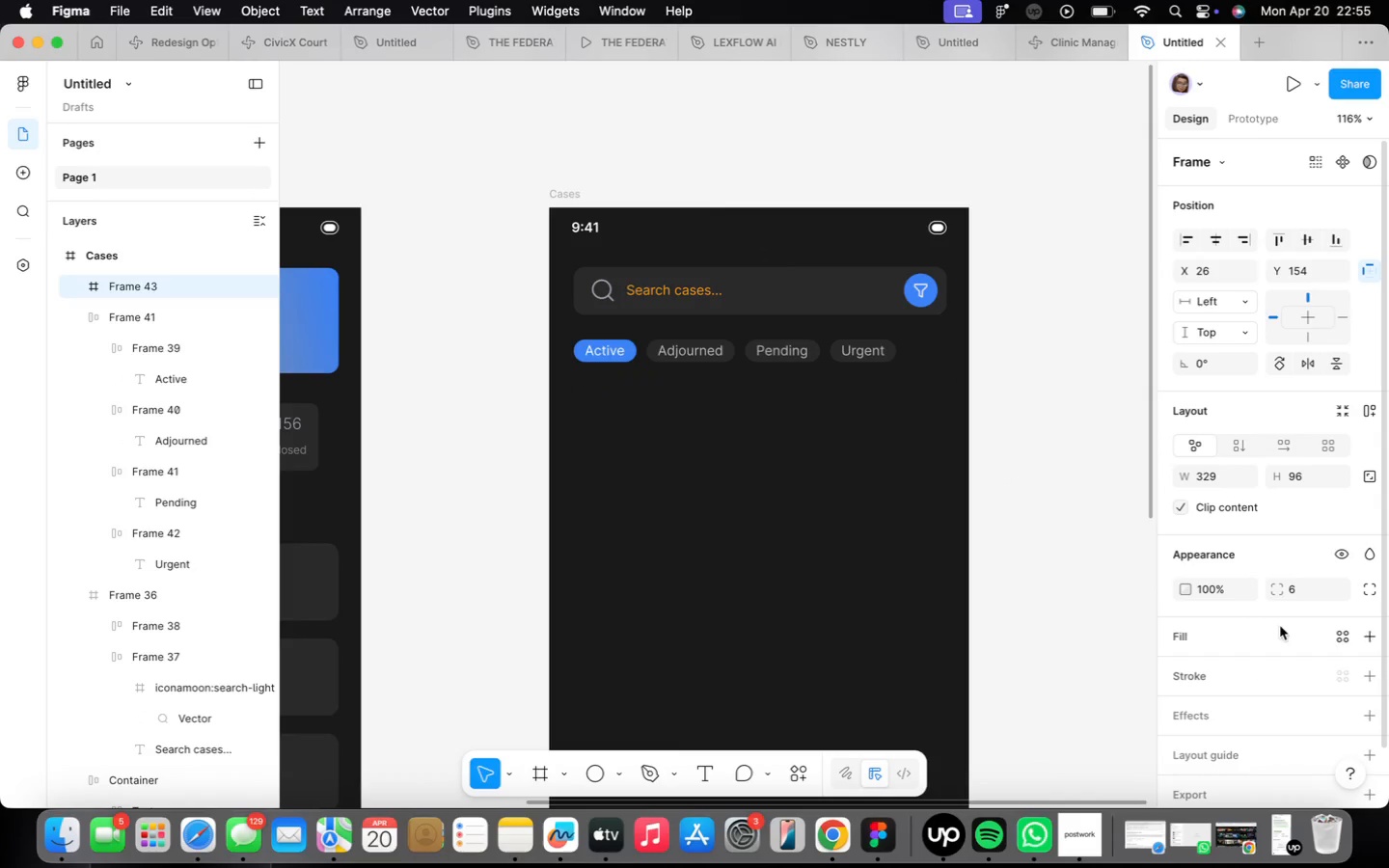 
left_click([1365, 632])
 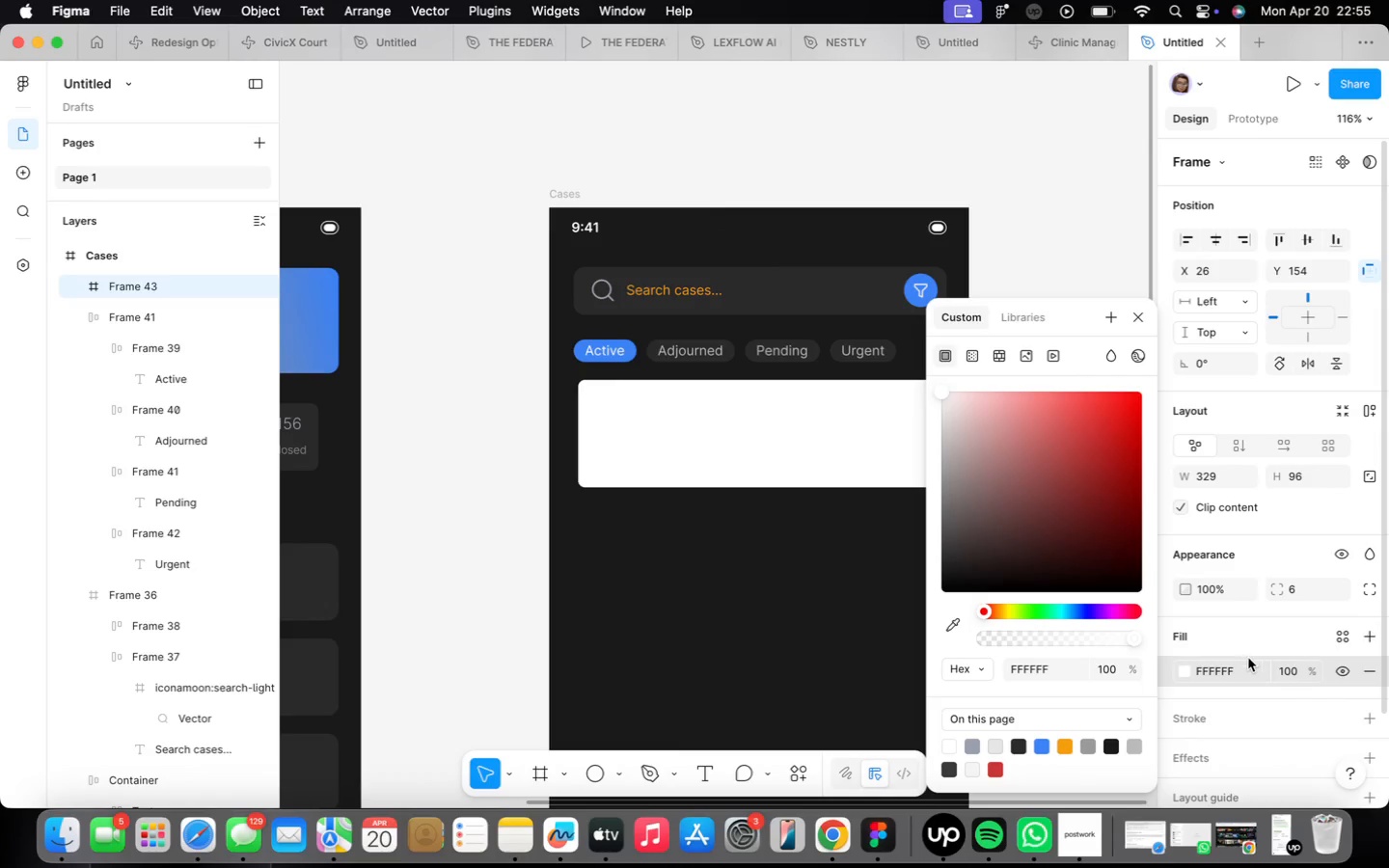 
left_click([1246, 661])
 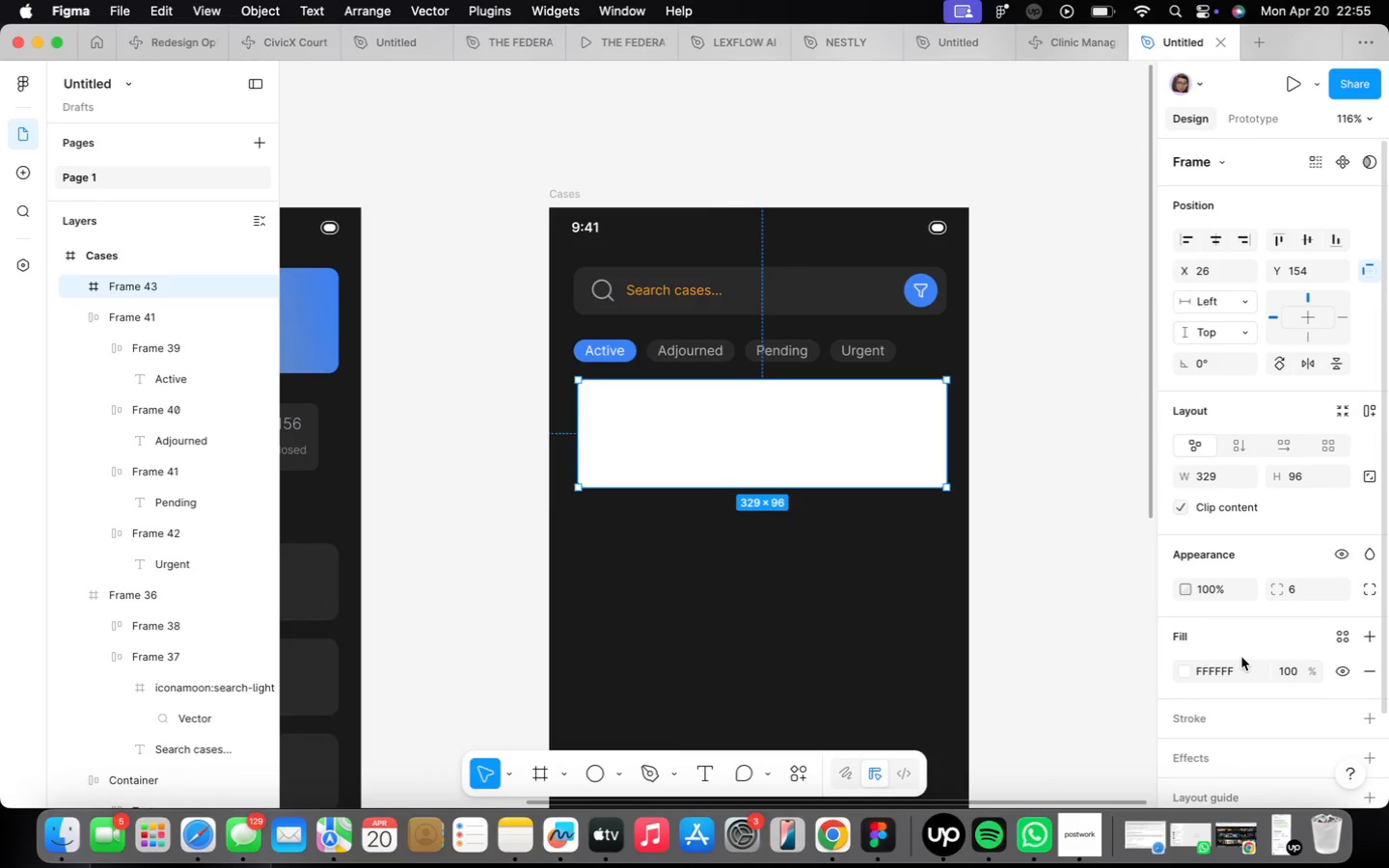 
type(2a2a2a)
 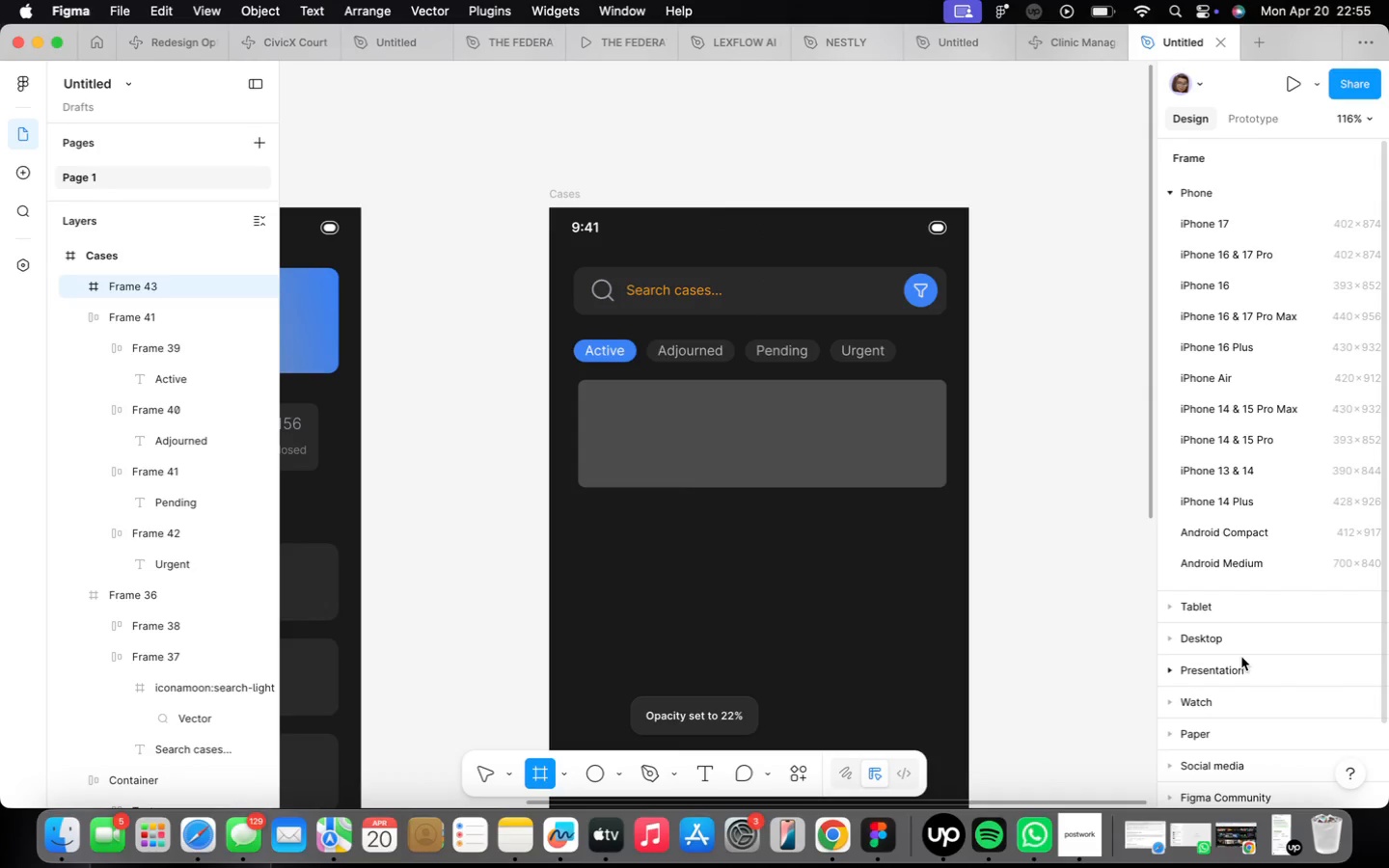 
key(Enter)
 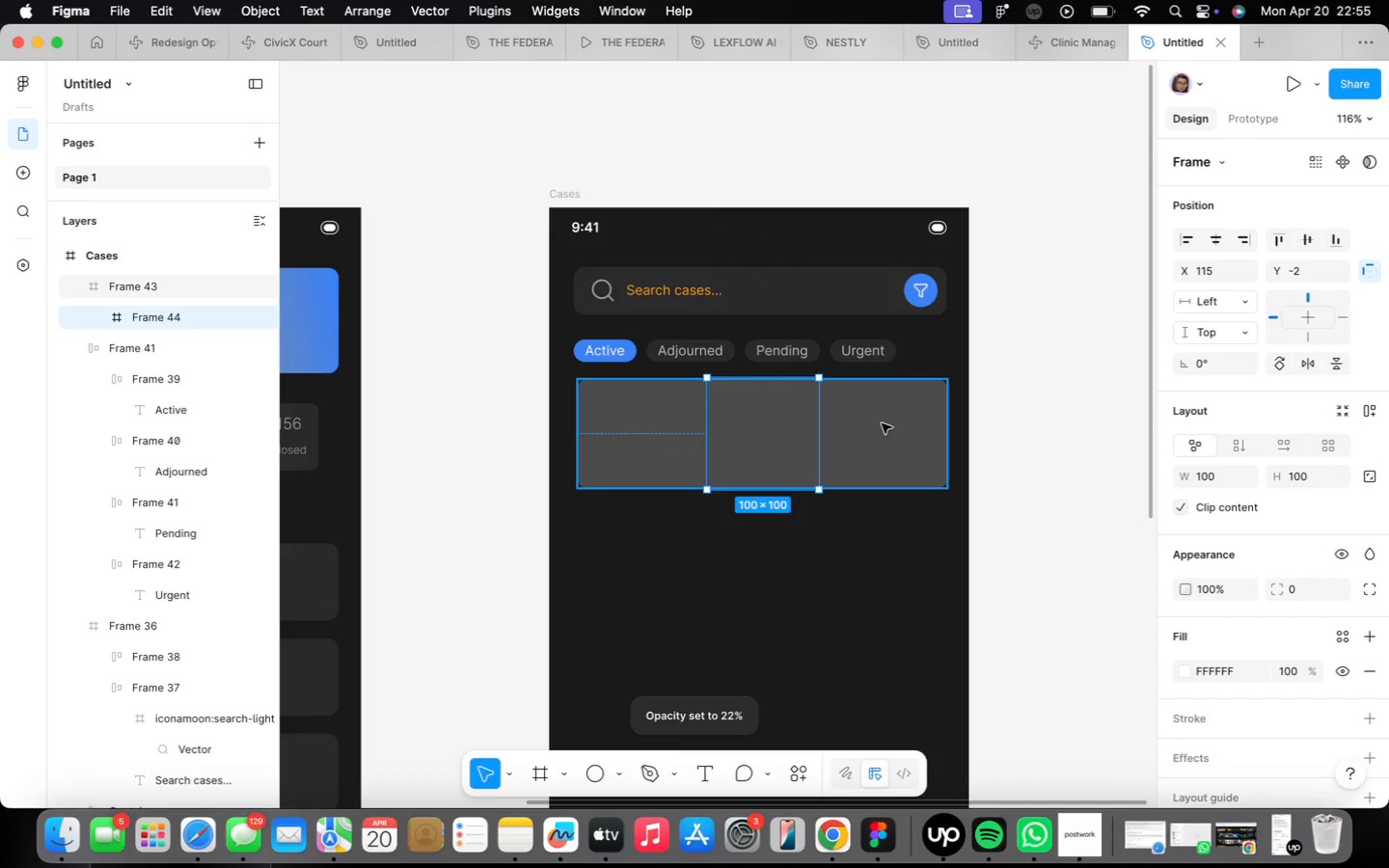 
key(Backspace)
 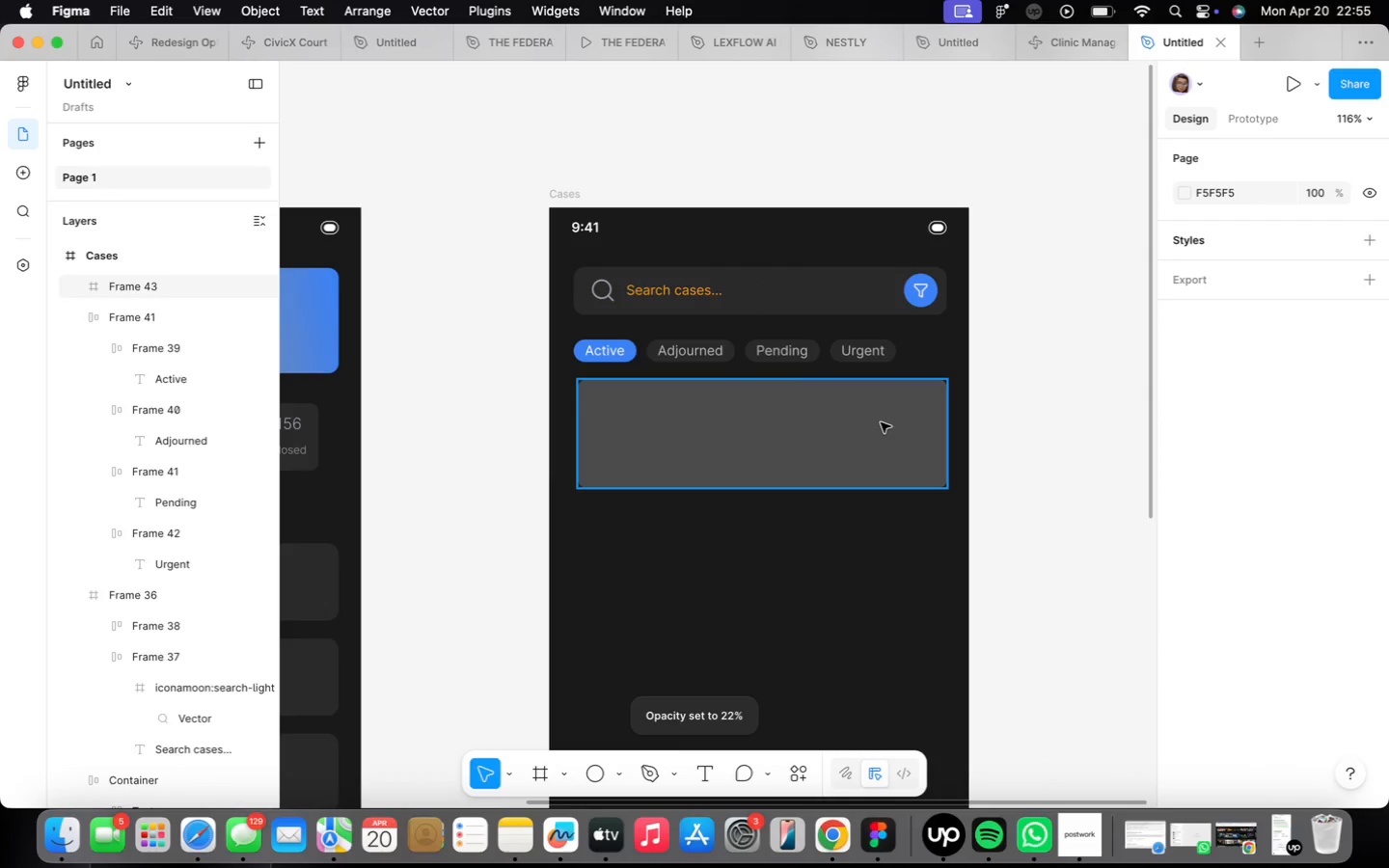 
left_click([891, 414])
 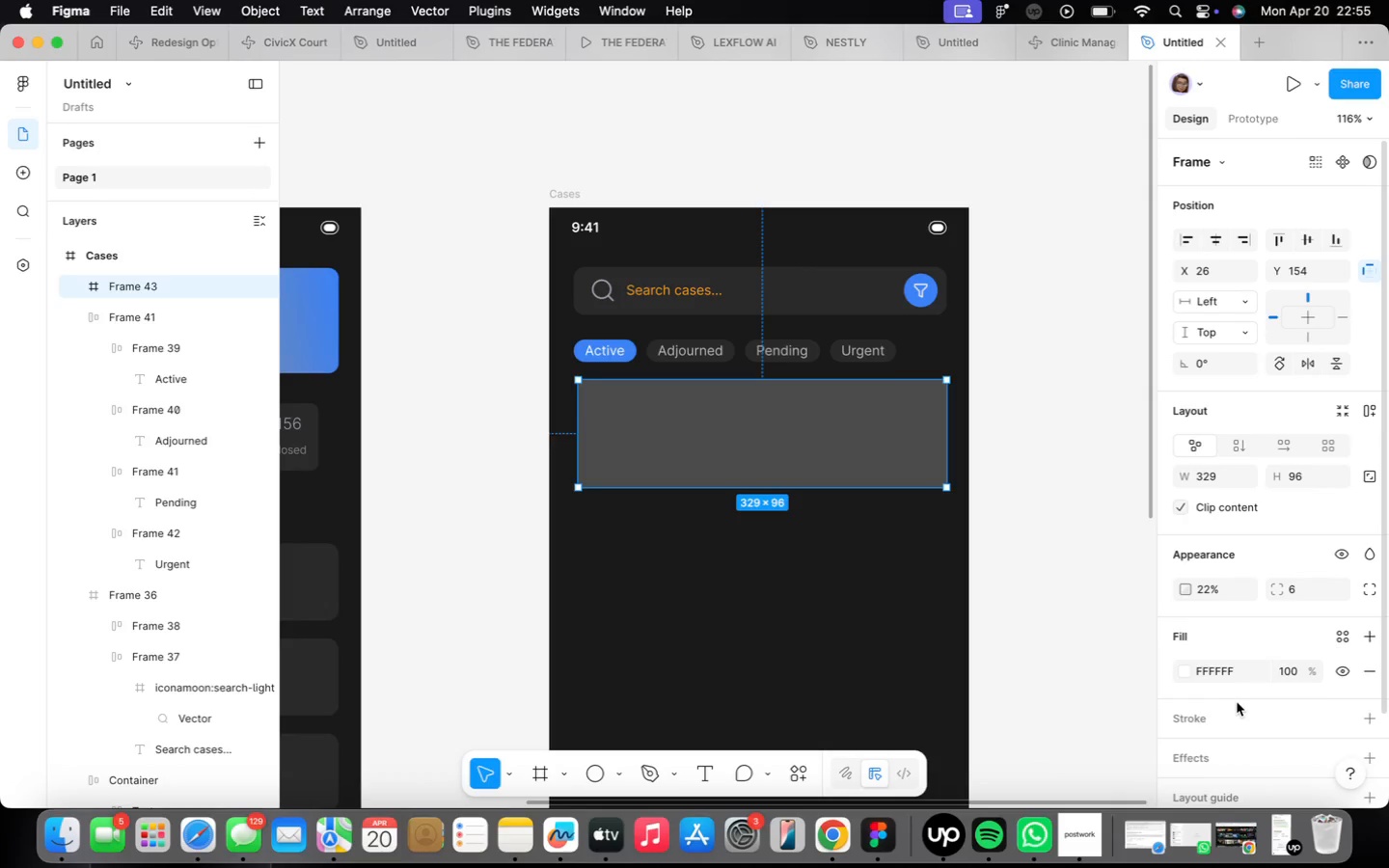 
left_click([1245, 680])
 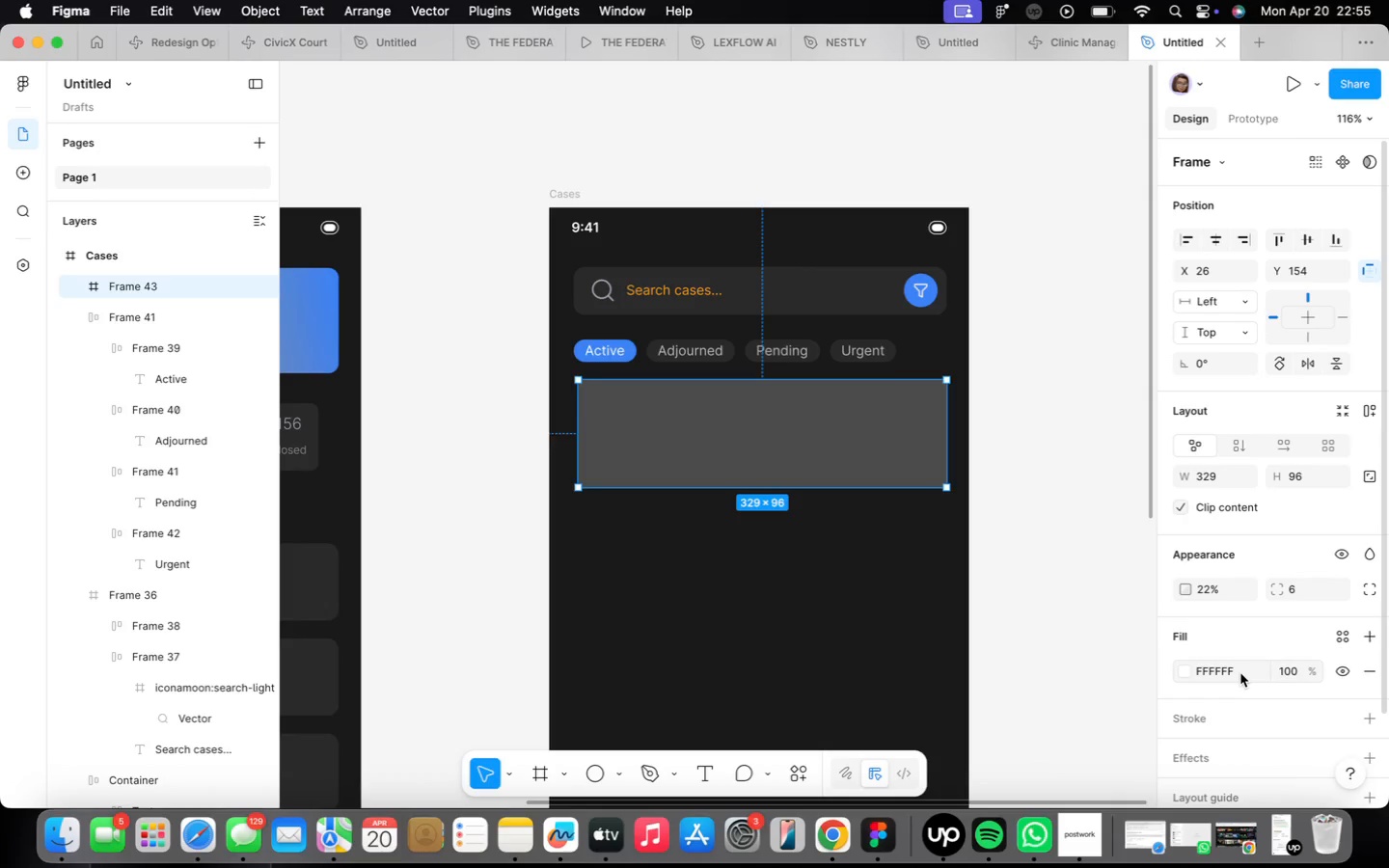 
left_click([1240, 672])
 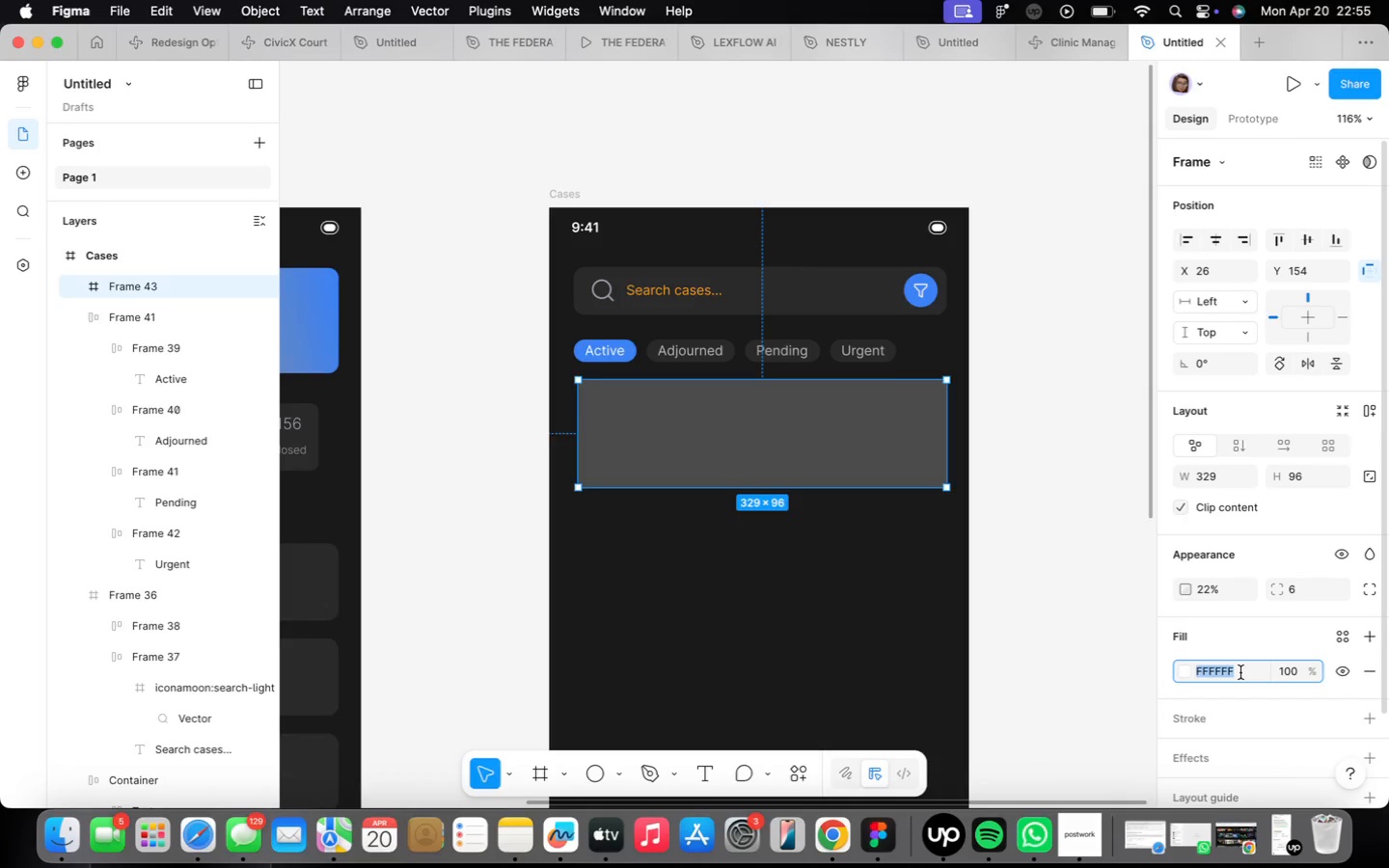 
type(2a2a2a)
 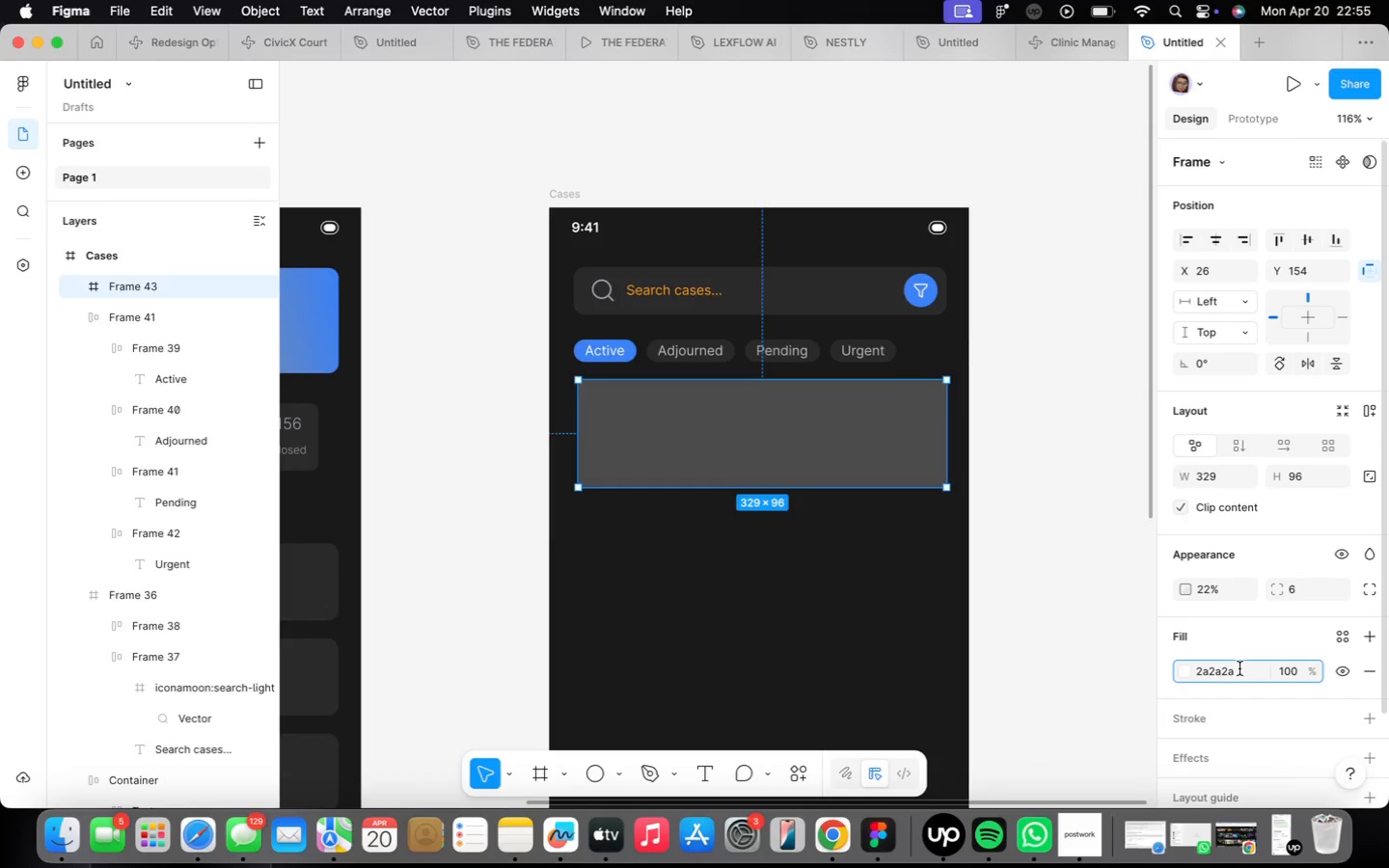 
key(Enter)
 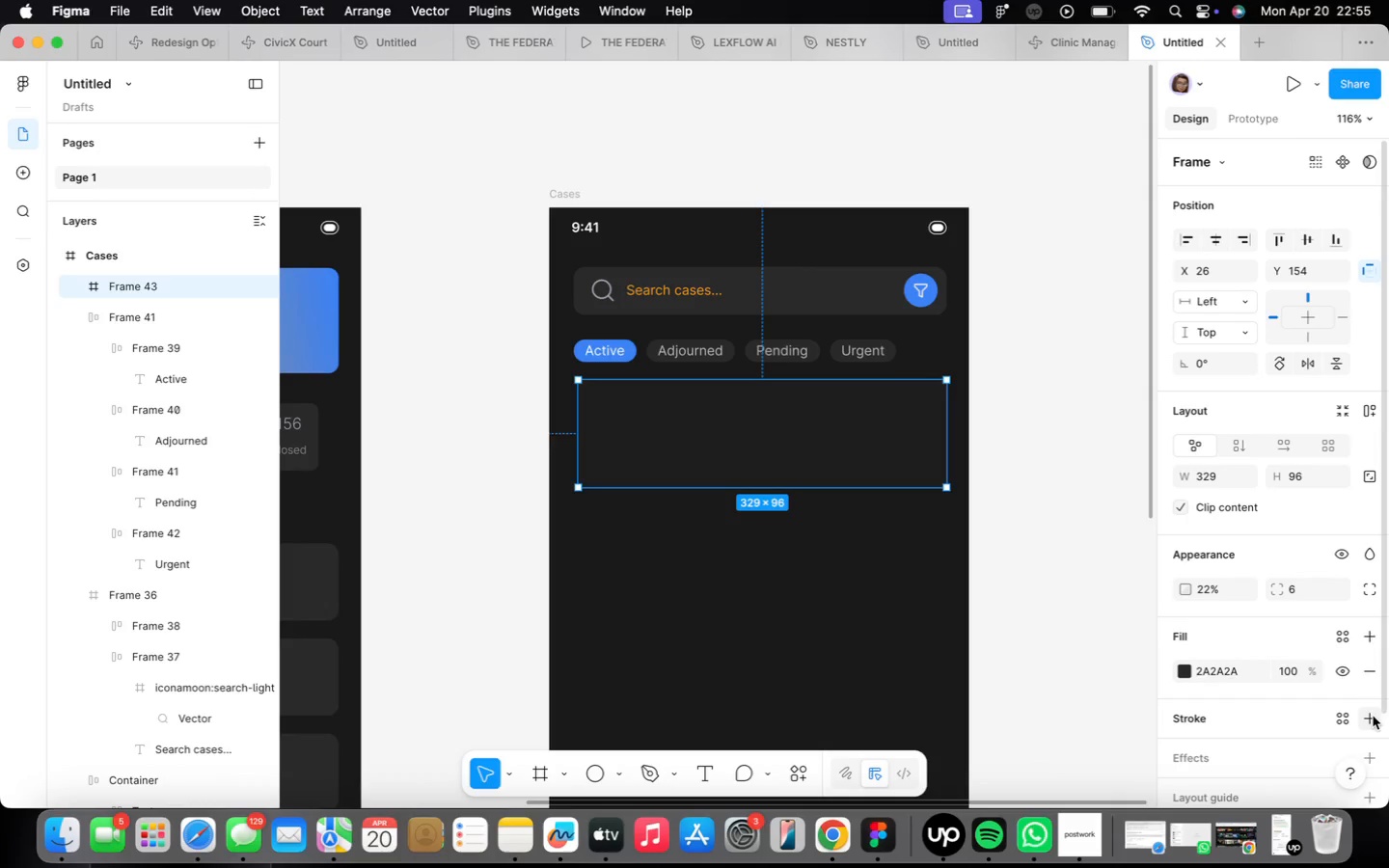 
scroll: coordinate [1330, 673], scroll_direction: down, amount: 9.0
 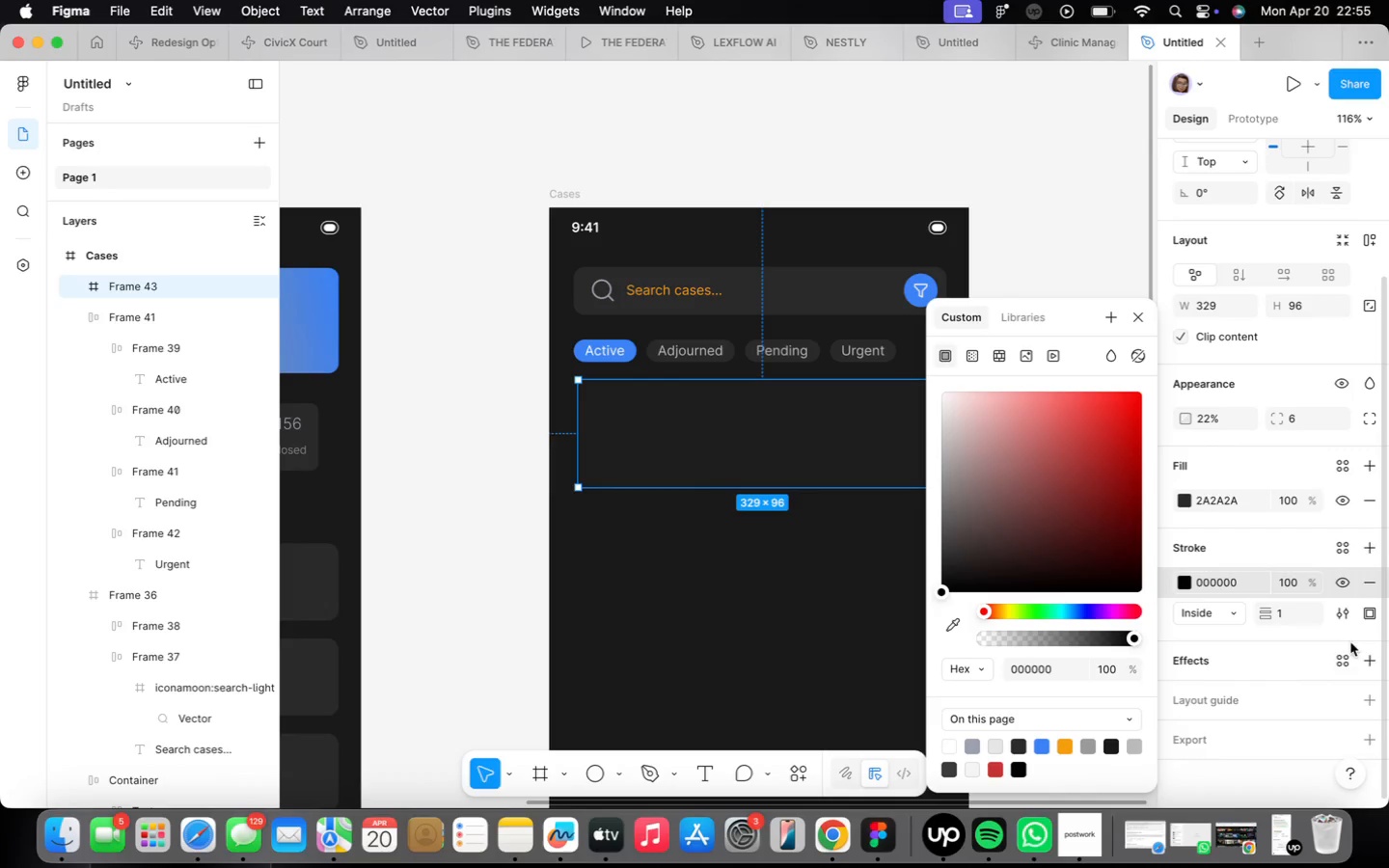 
left_click([1369, 612])
 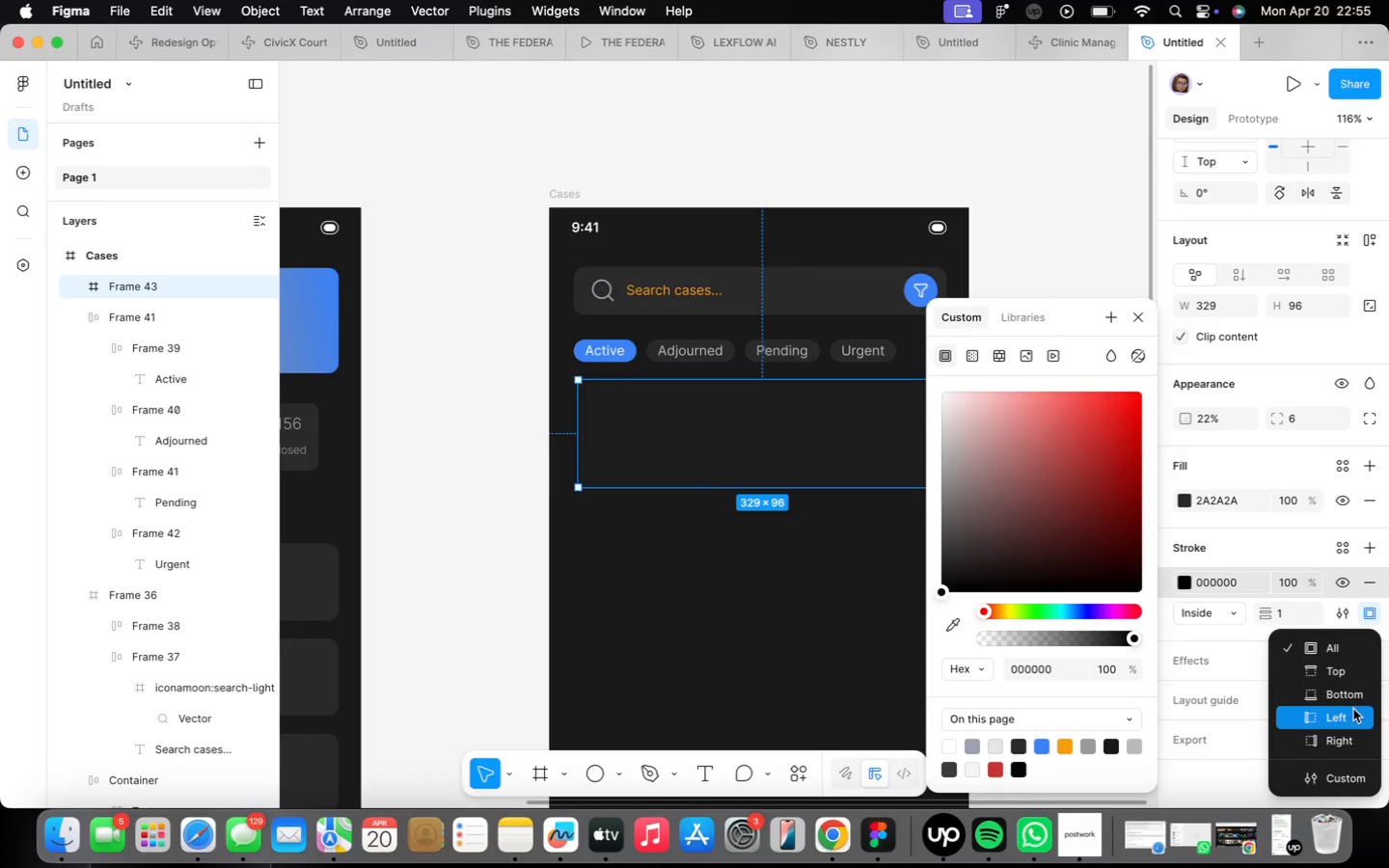 
left_click([1349, 710])
 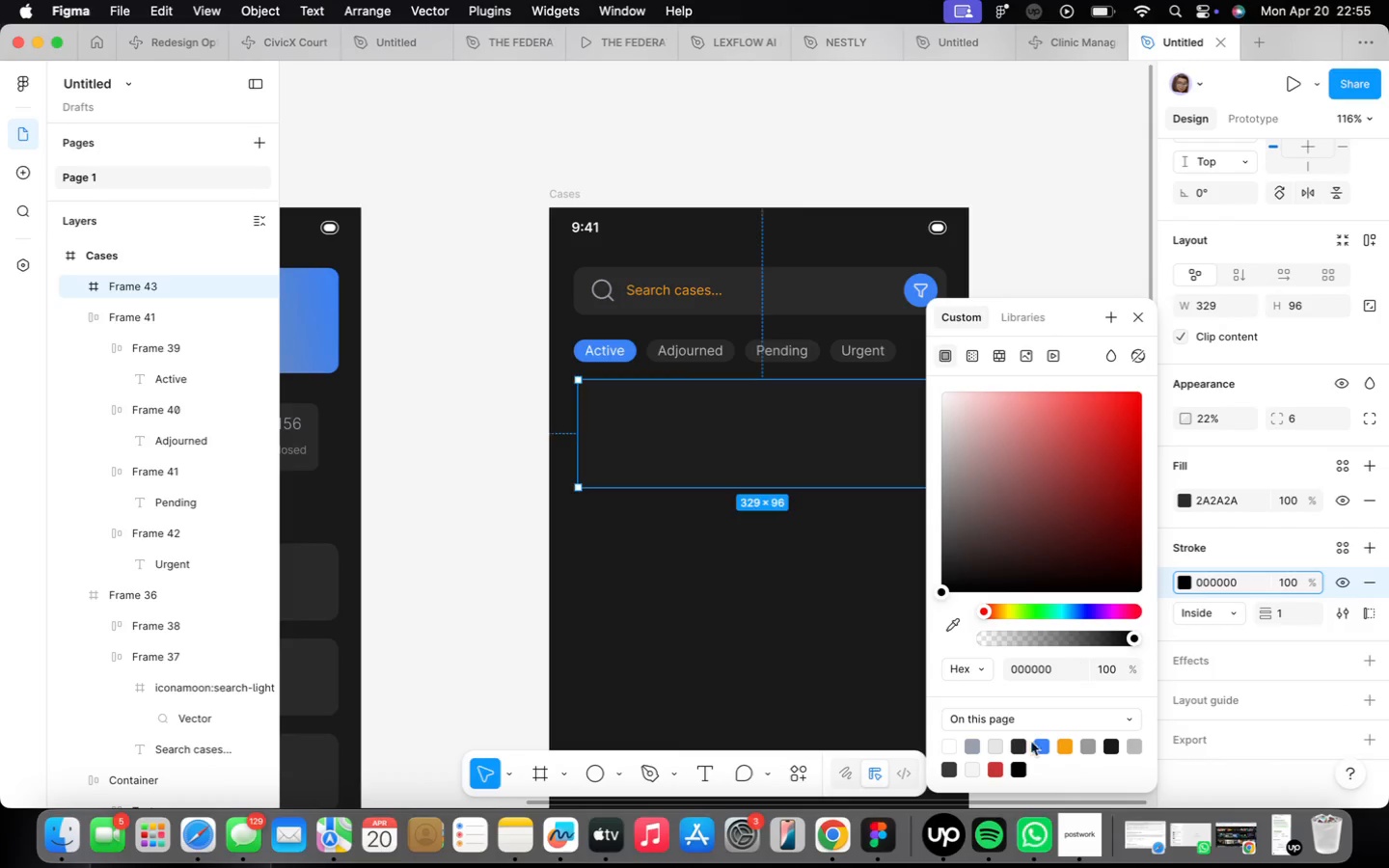 
left_click([1042, 748])
 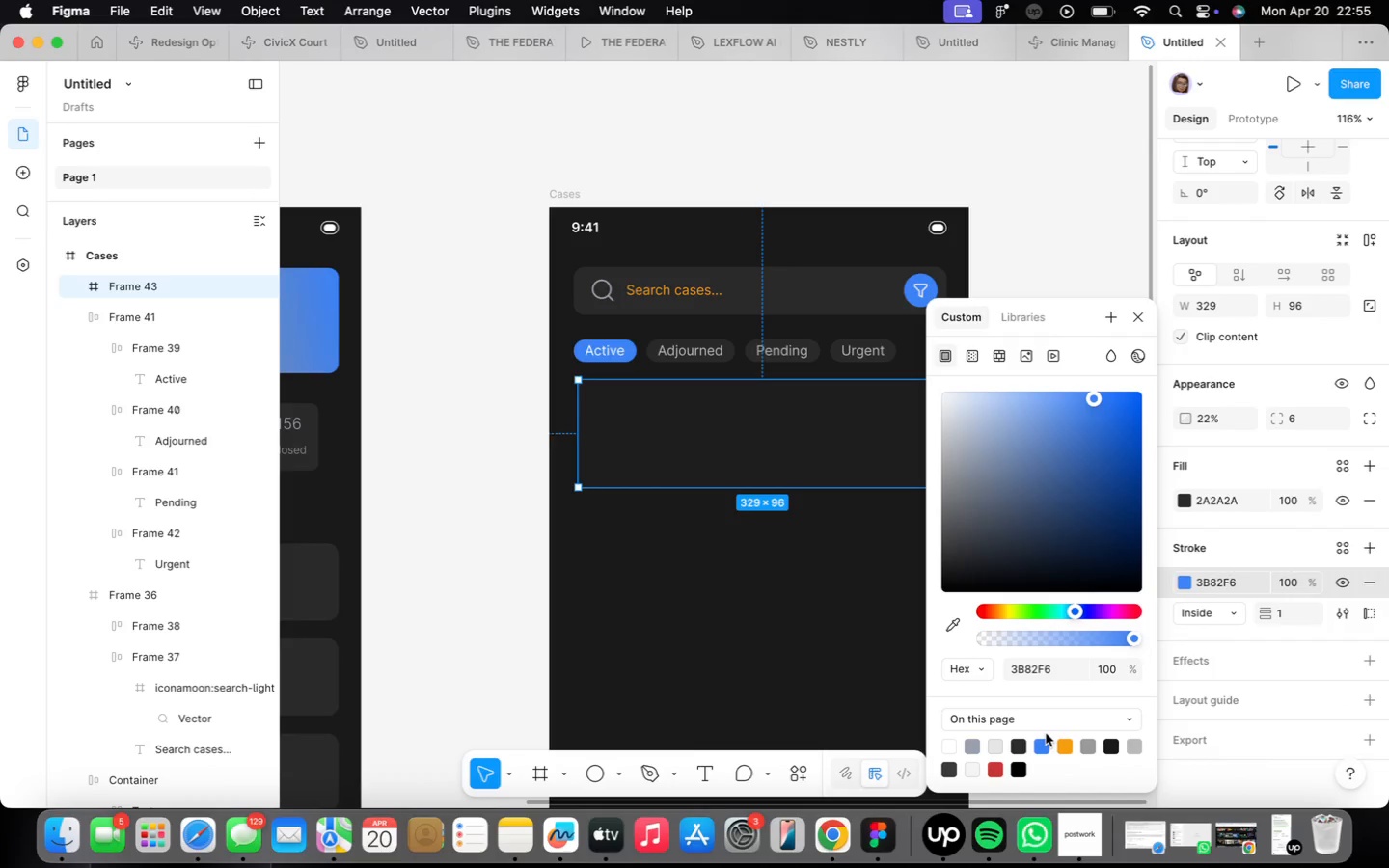 
mouse_move([1232, 619])
 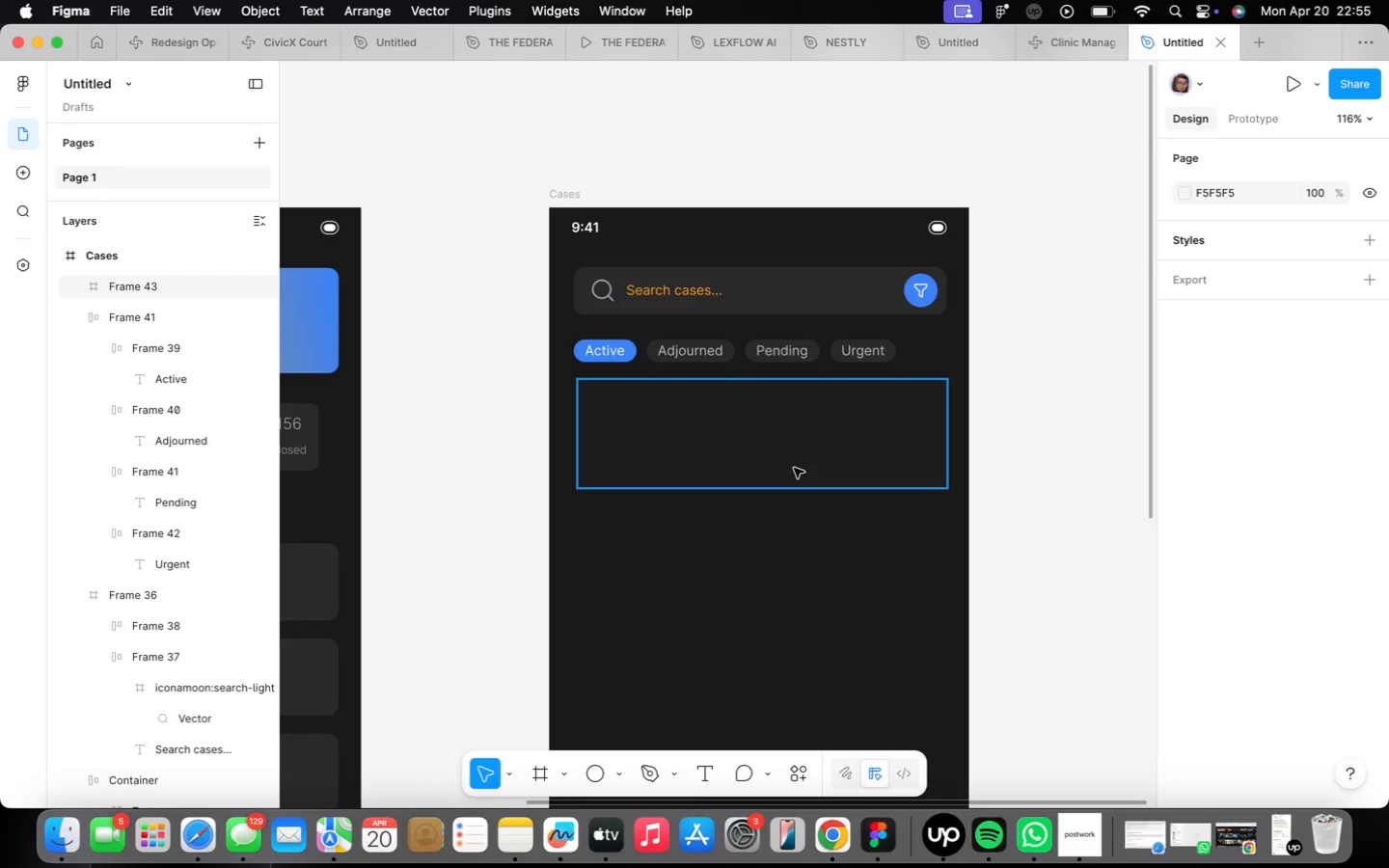 
type(21)
 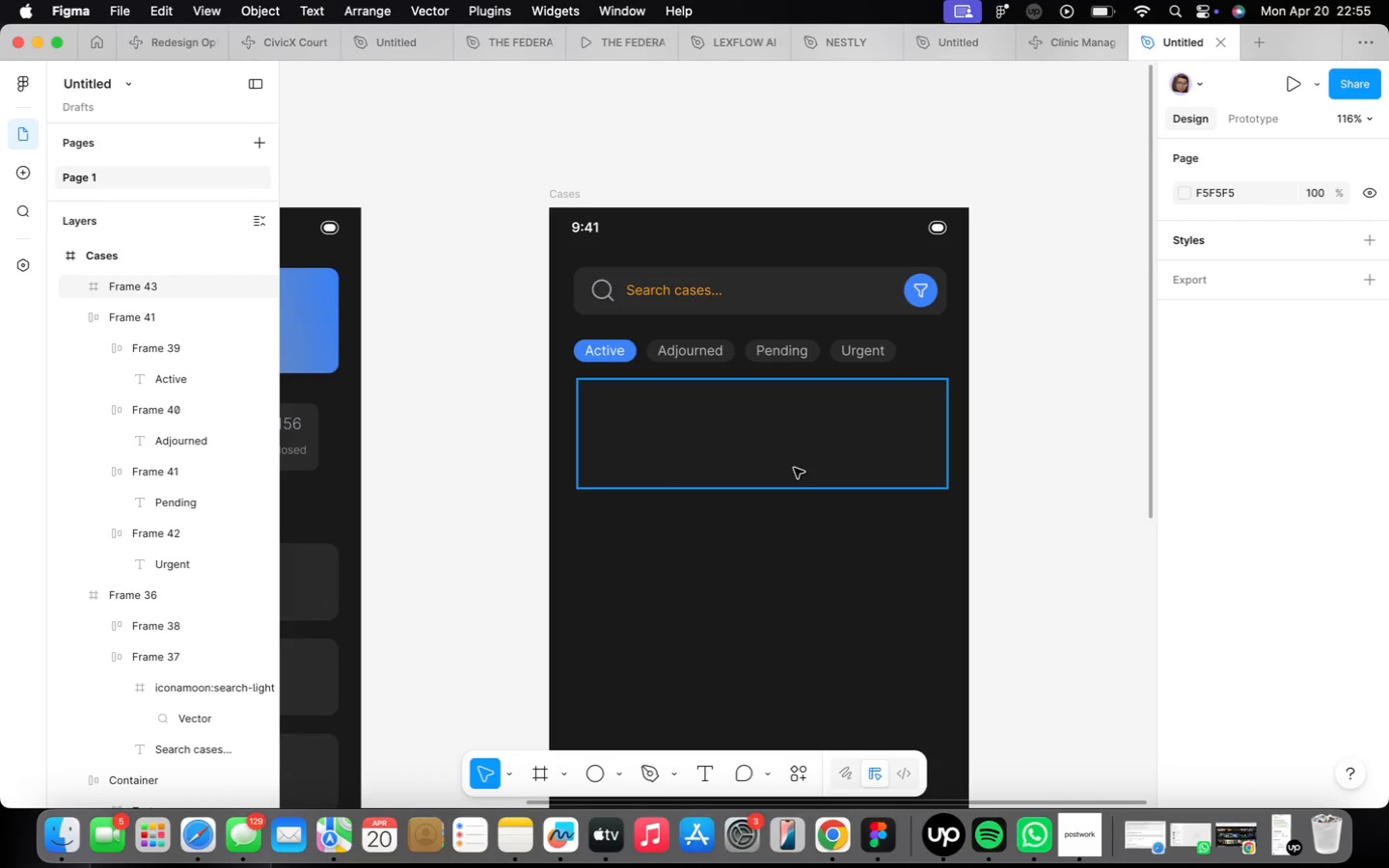 
left_click([794, 468])
 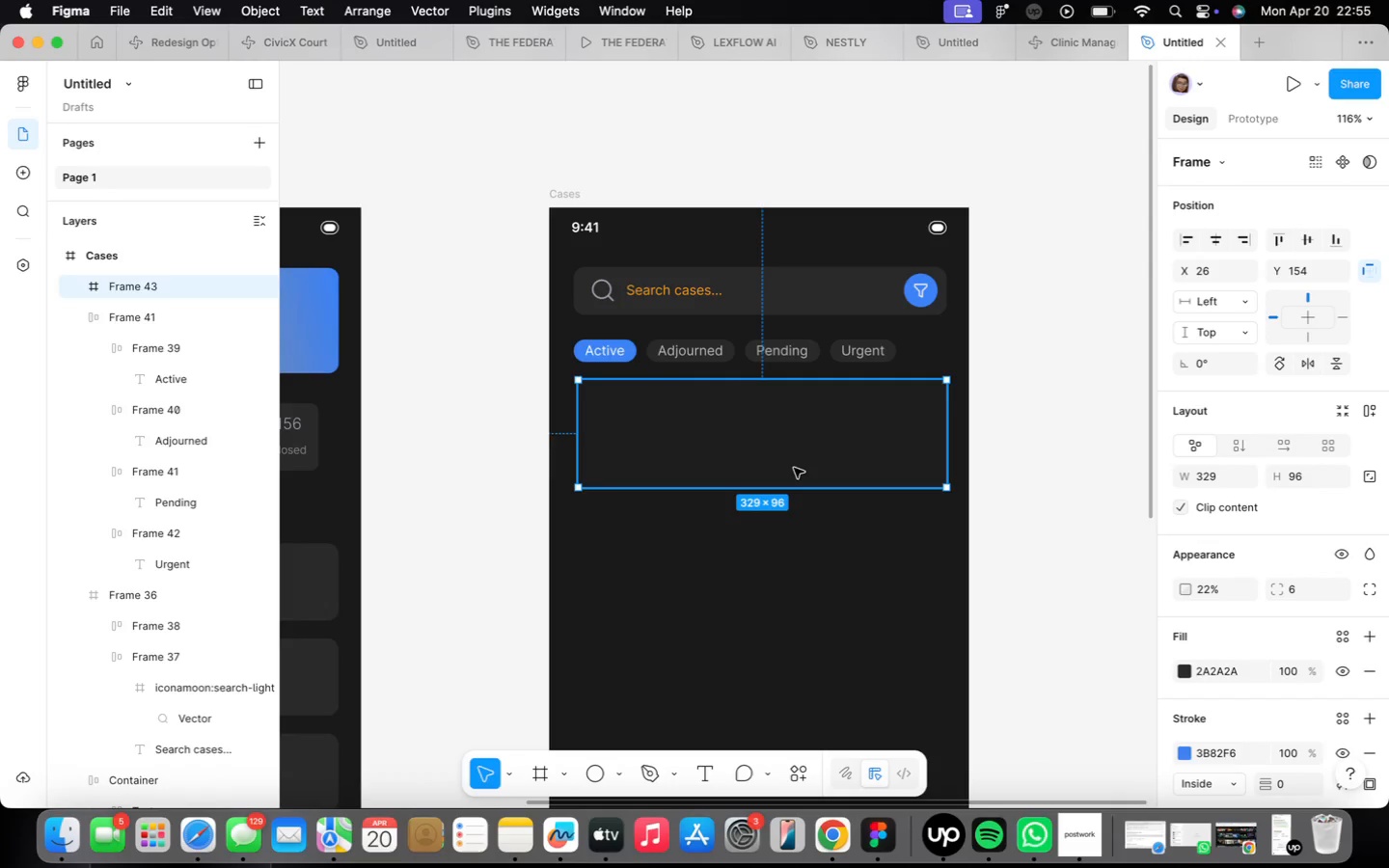 
key(Backspace)
 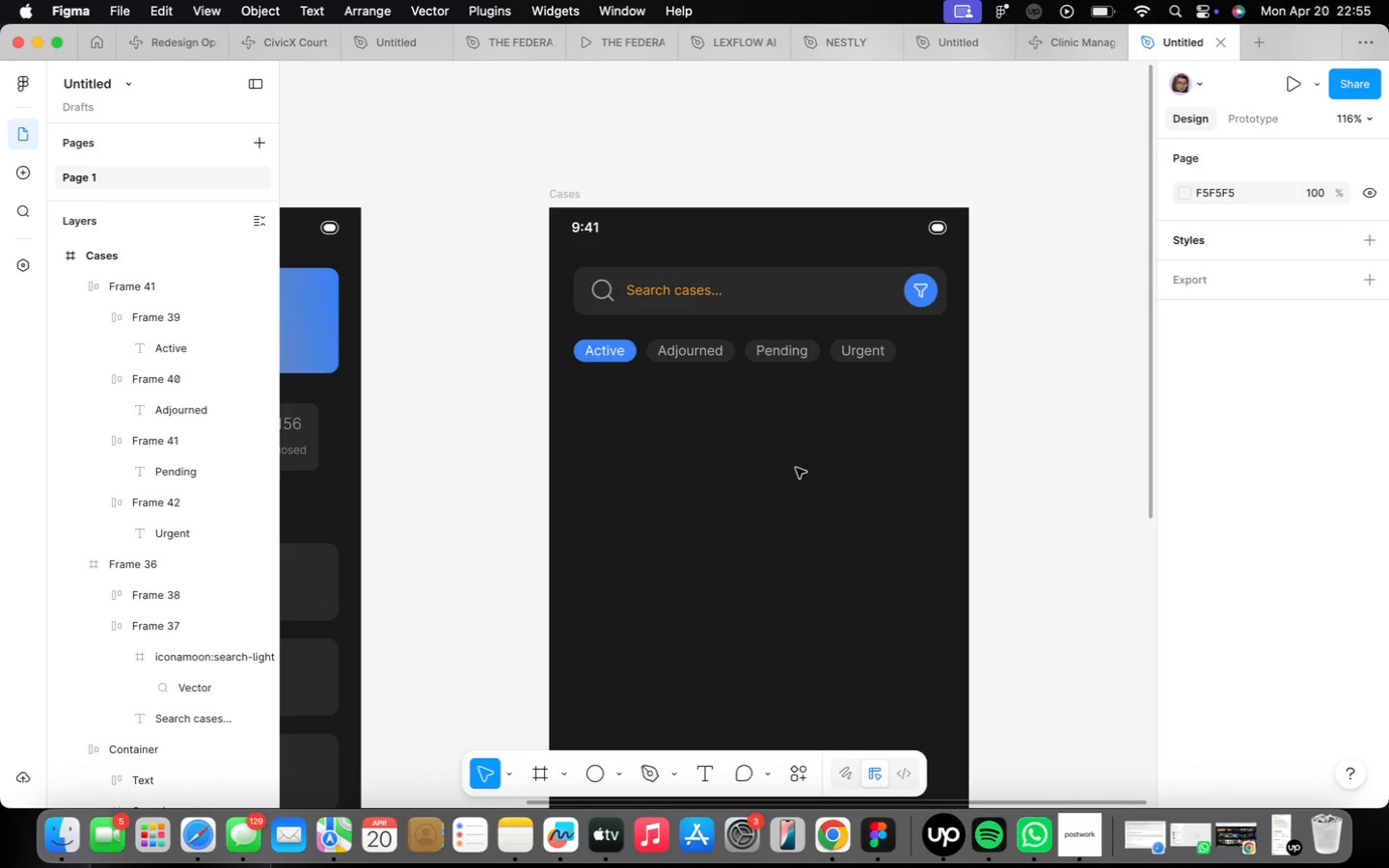 
key(F)
 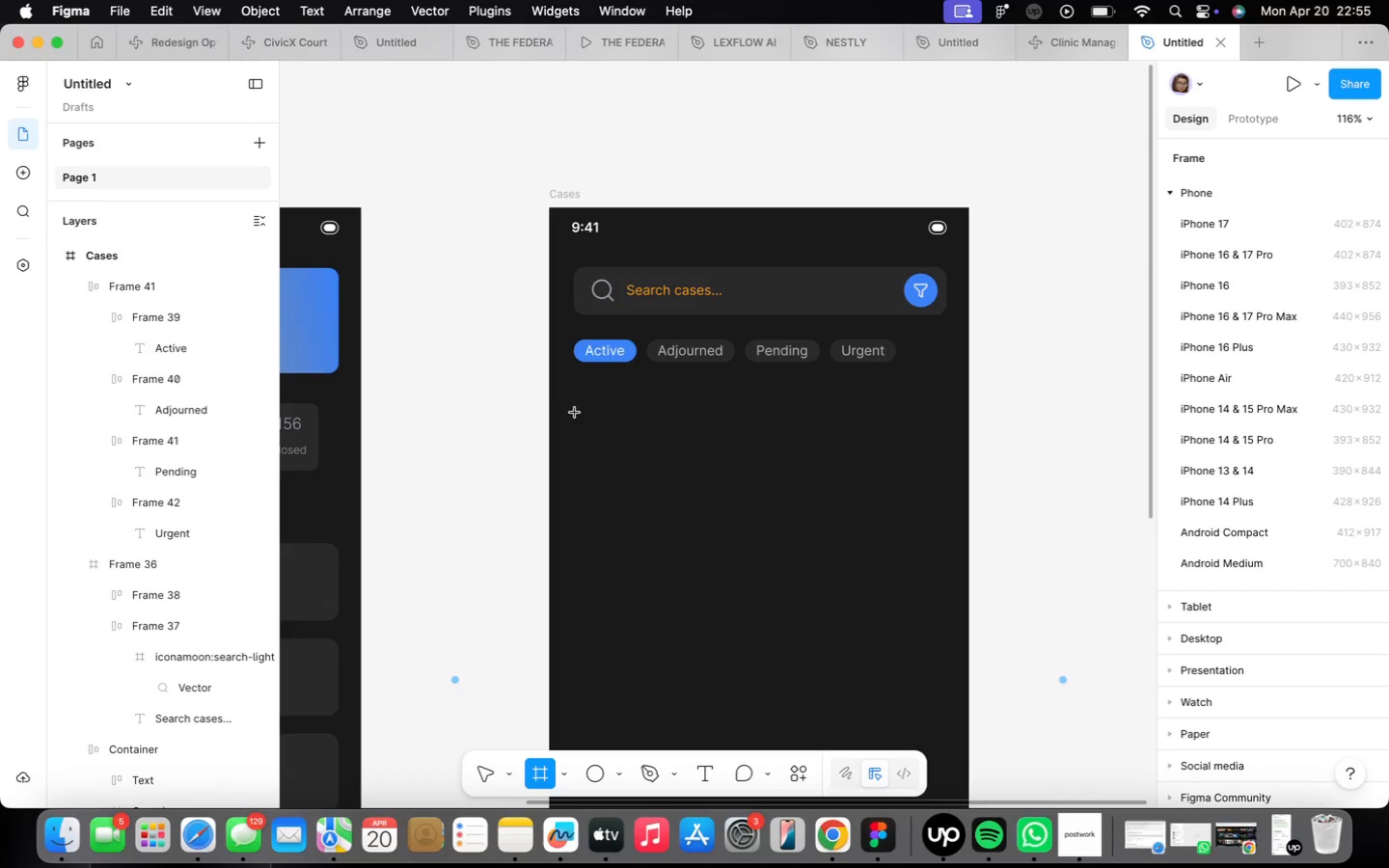 
left_click_drag(start_coordinate=[579, 403], to_coordinate=[946, 503])
 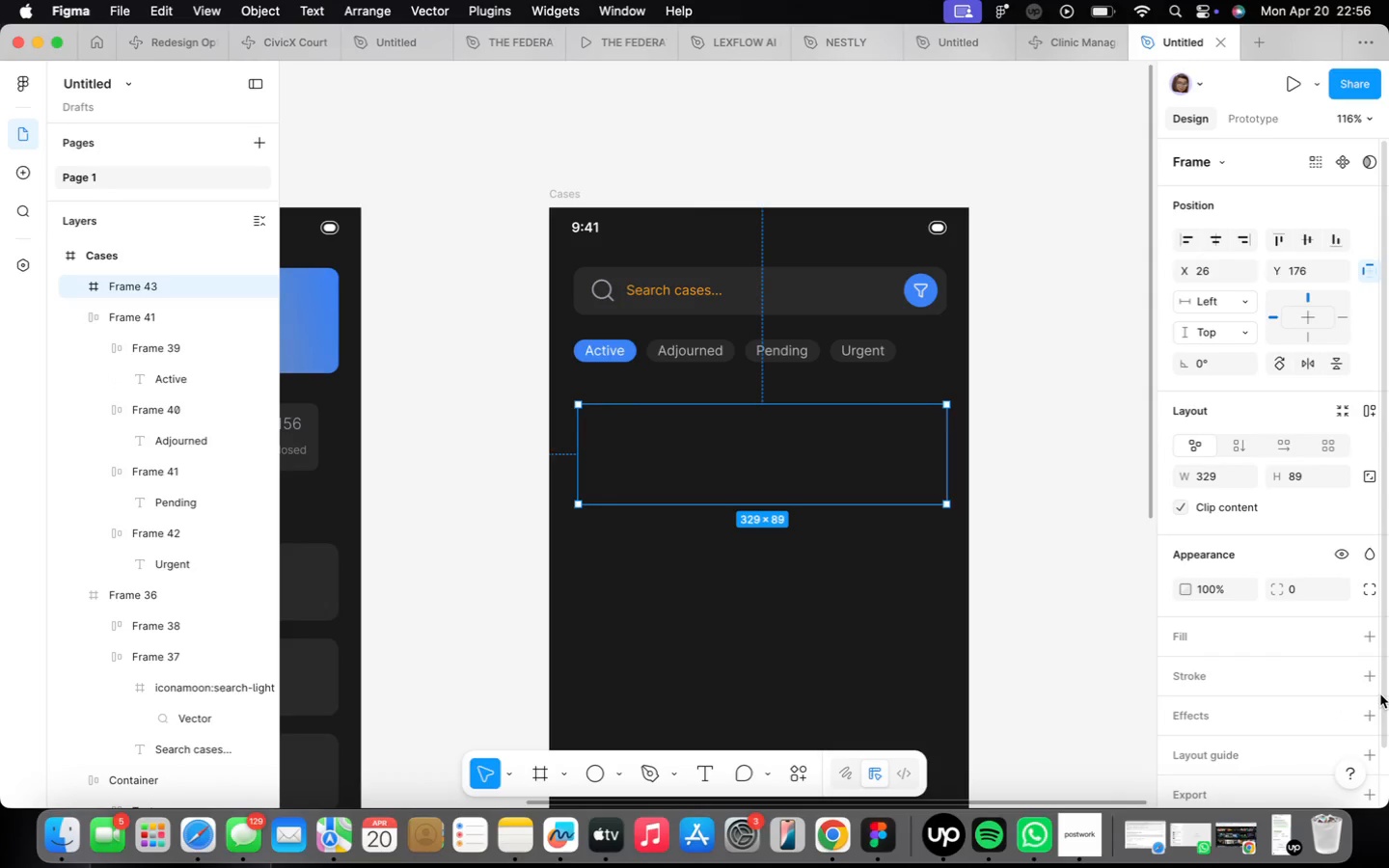 
left_click([1369, 681])
 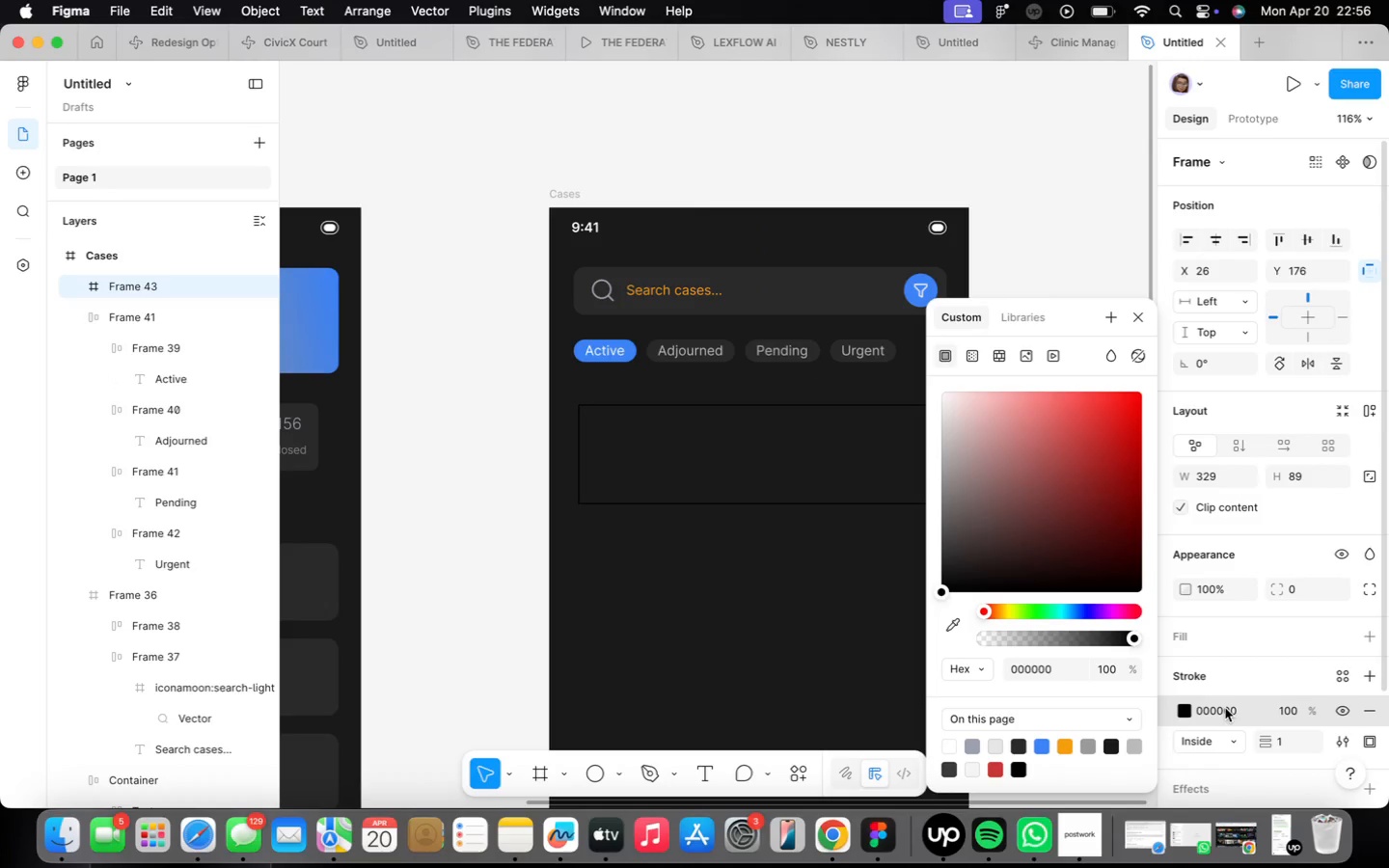 
left_click([1241, 705])
 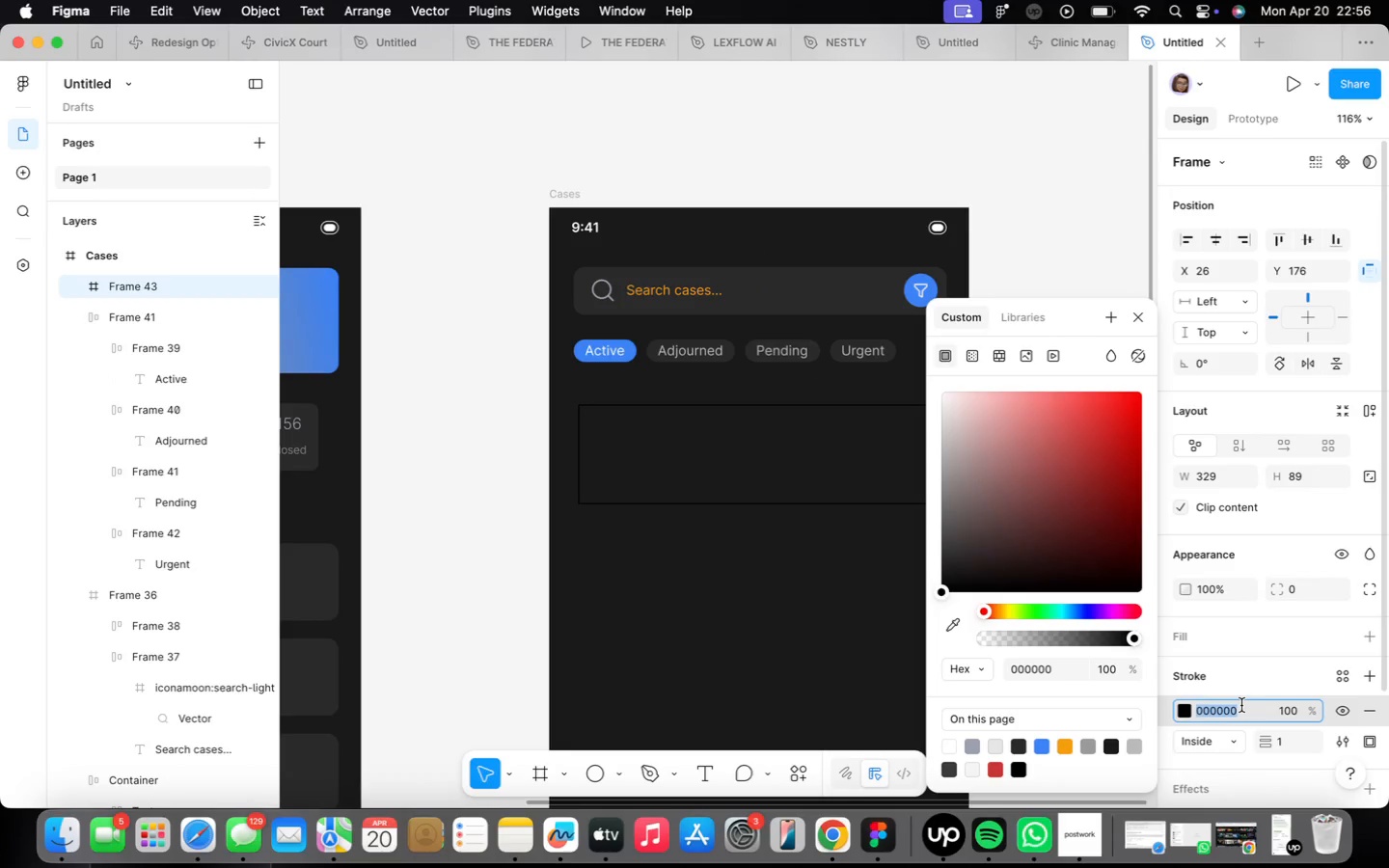 
type(2a2a2a)
 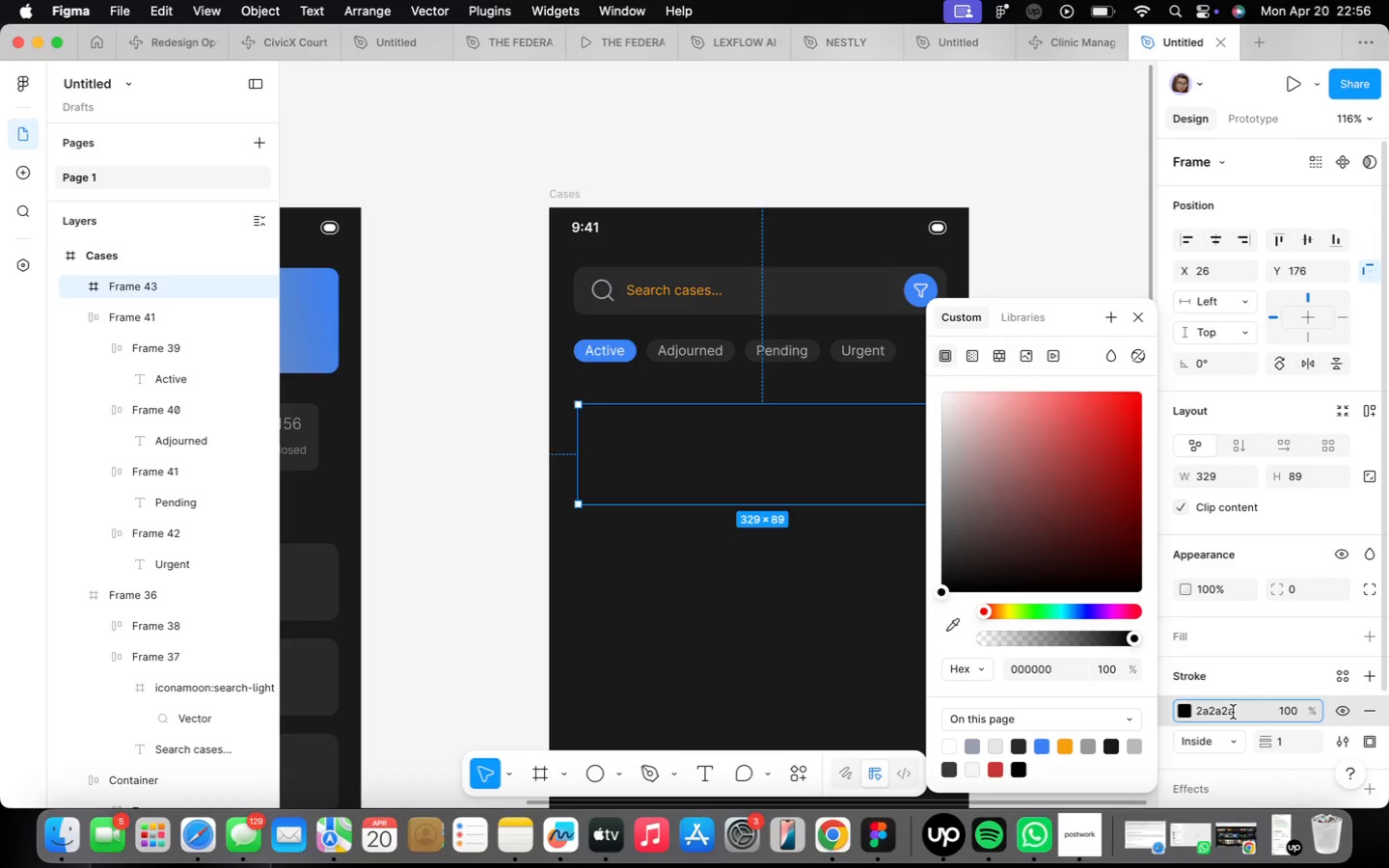 
hold_key(key=Enter, duration=0.34)
 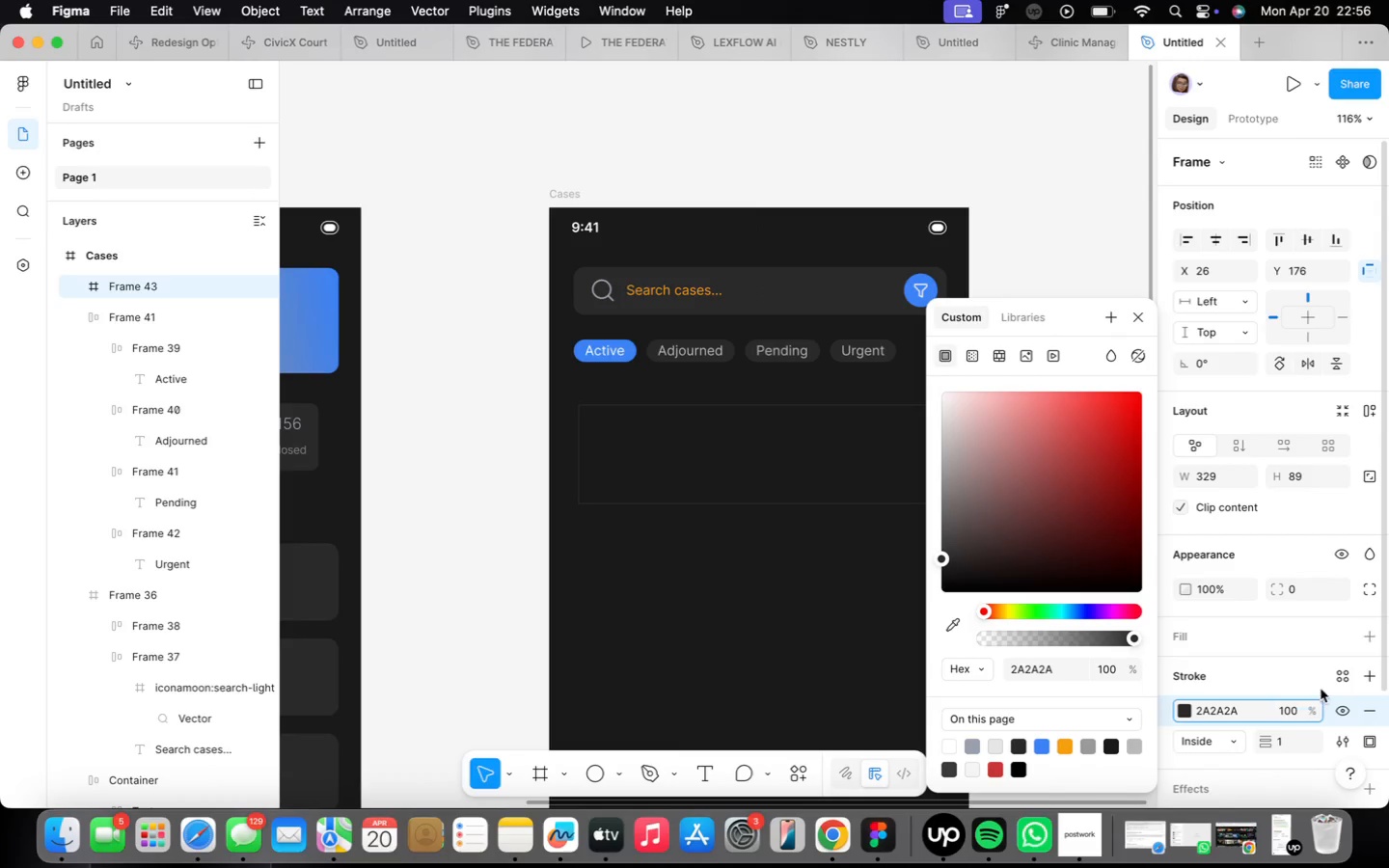 
scroll: coordinate [1338, 674], scroll_direction: down, amount: 2.0
 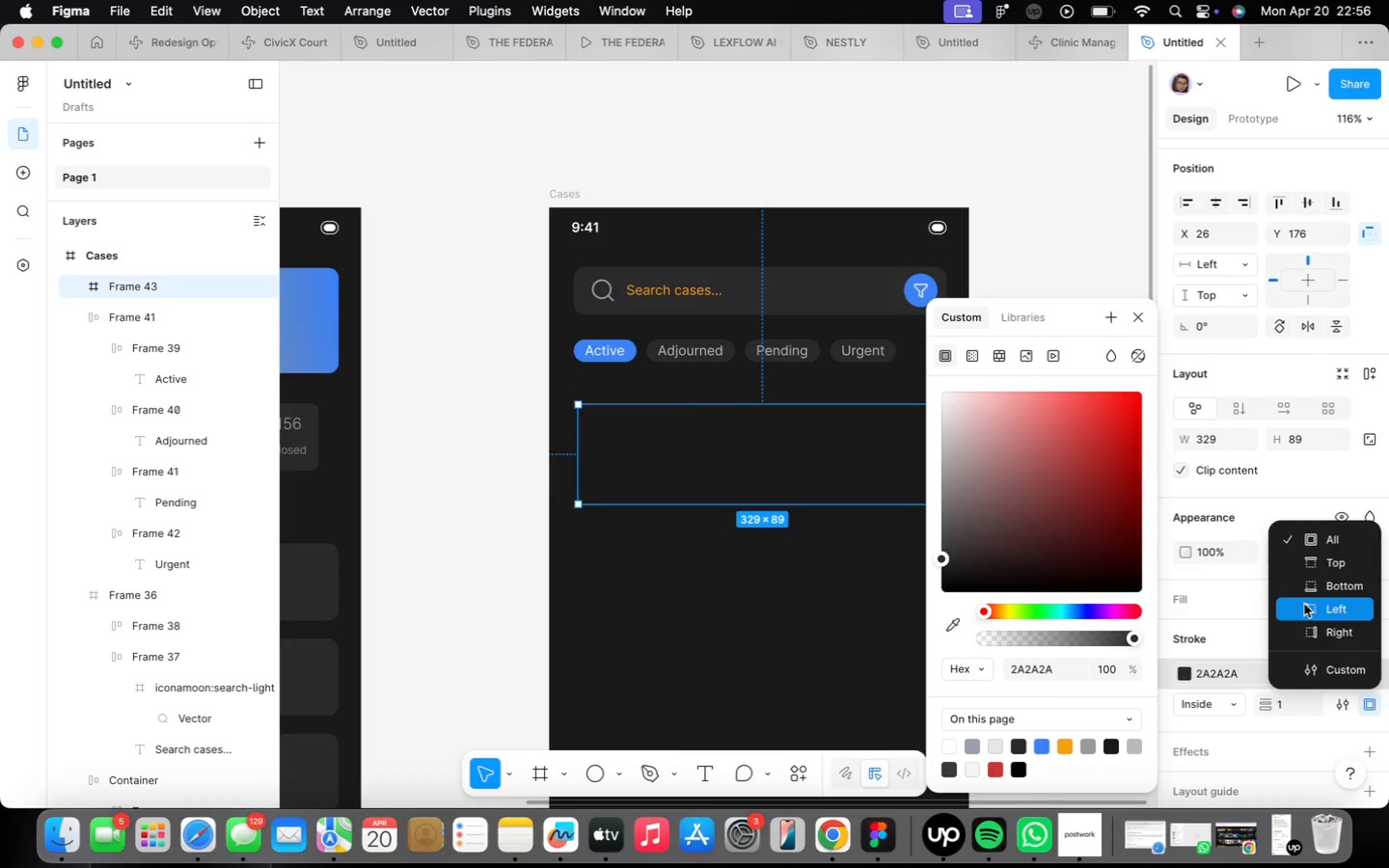 
left_click([1309, 608])
 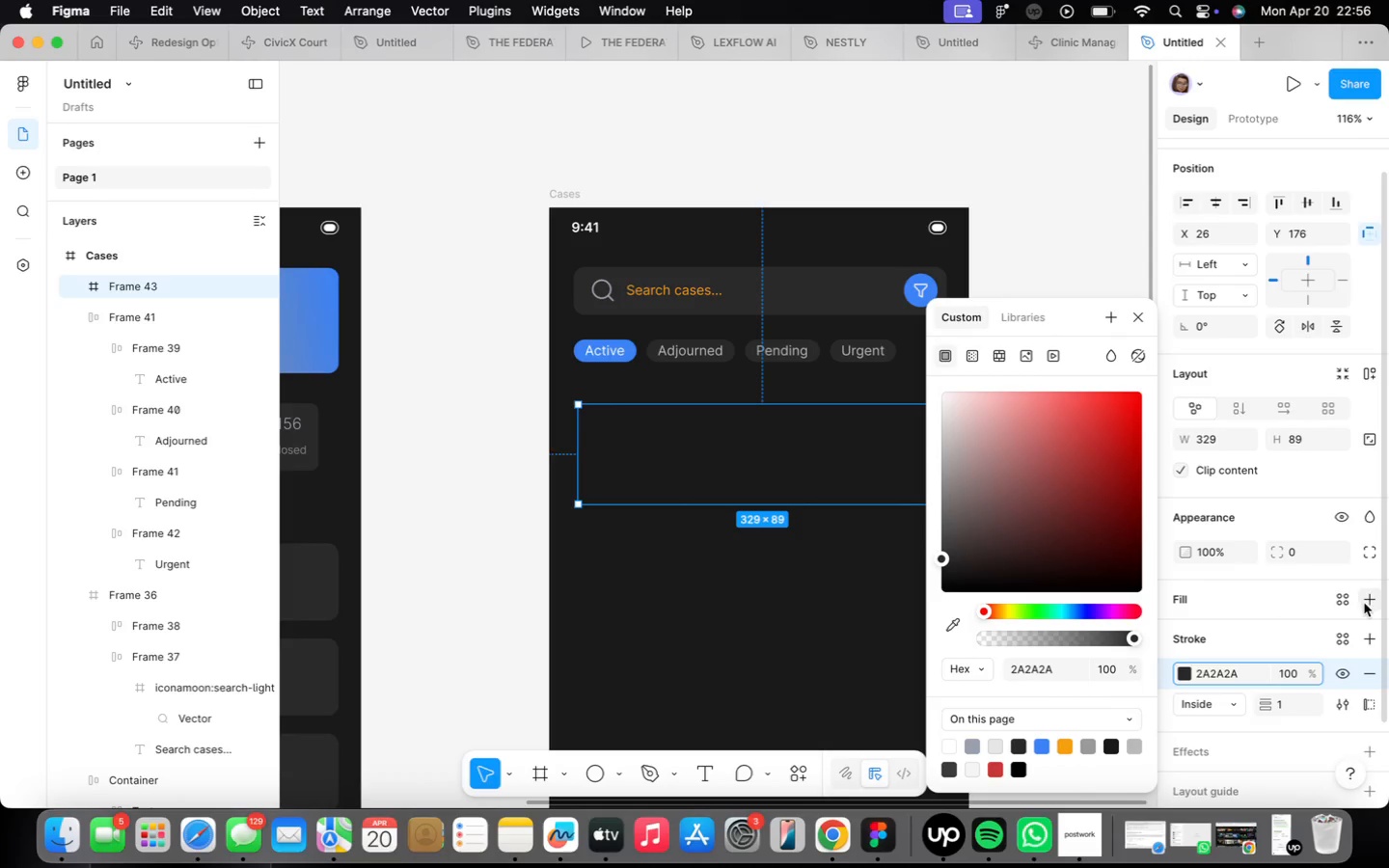 
left_click([1258, 633])
 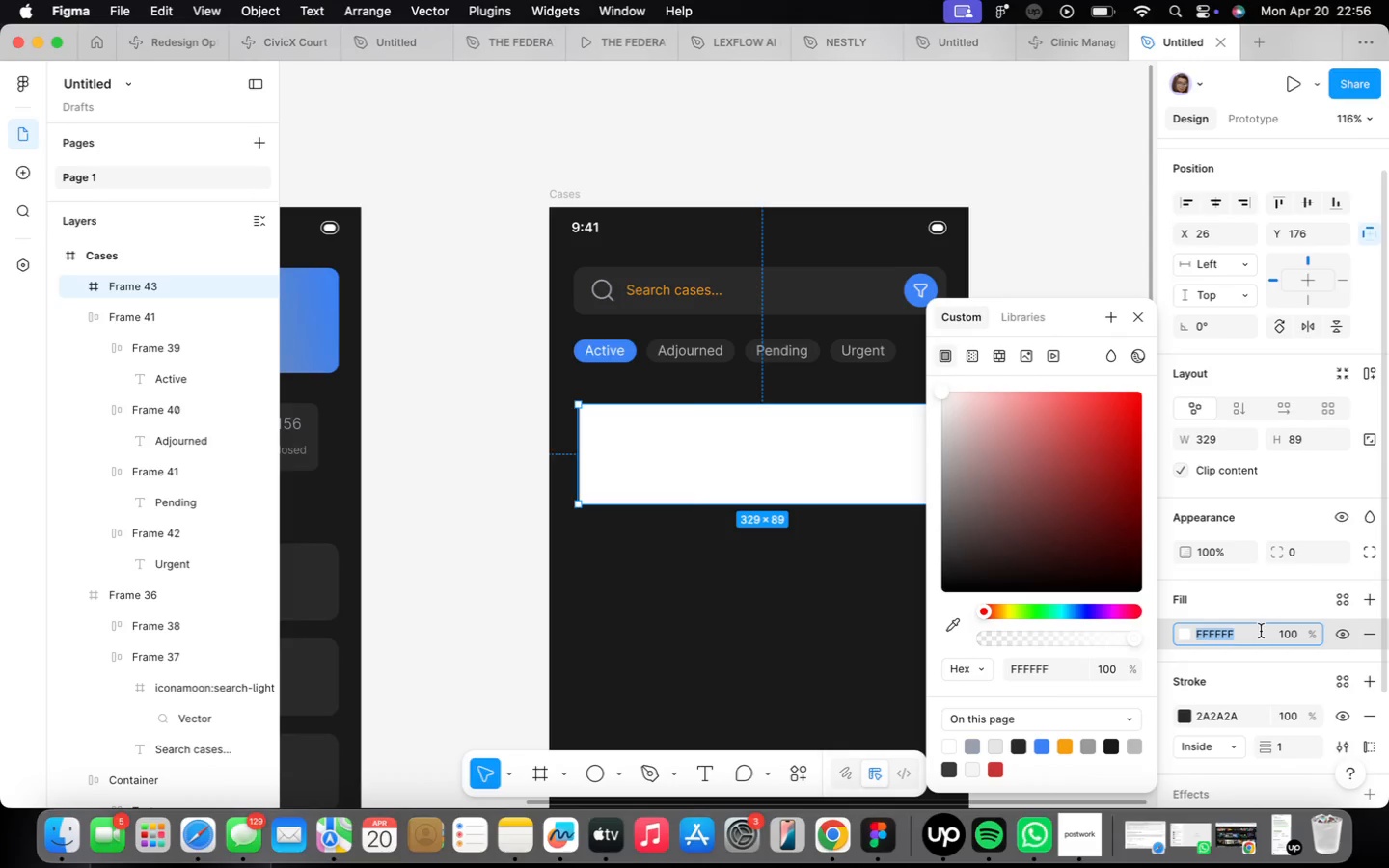 
type(2a2a2a)
 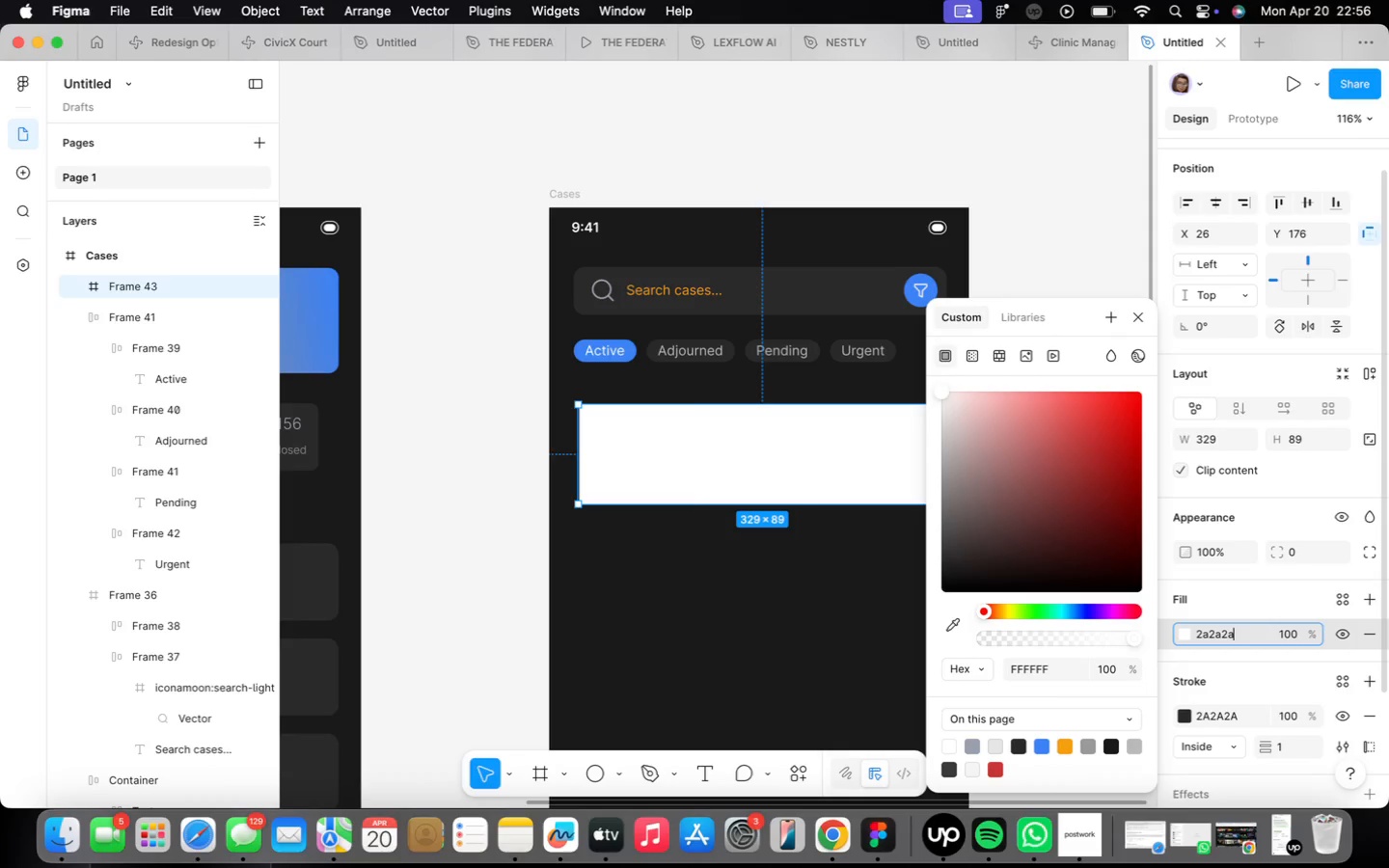 
key(Enter)
 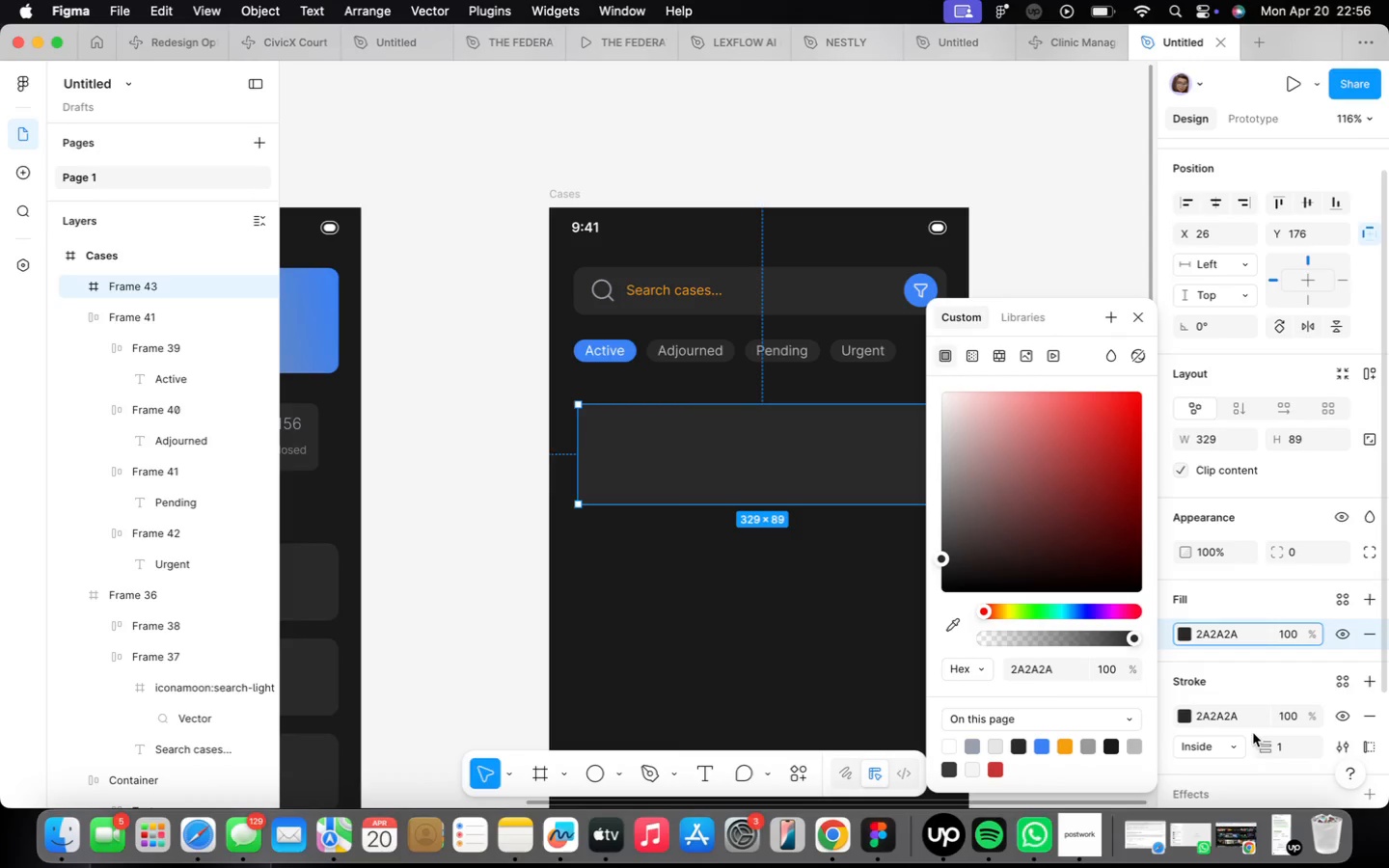 
left_click([1250, 717])
 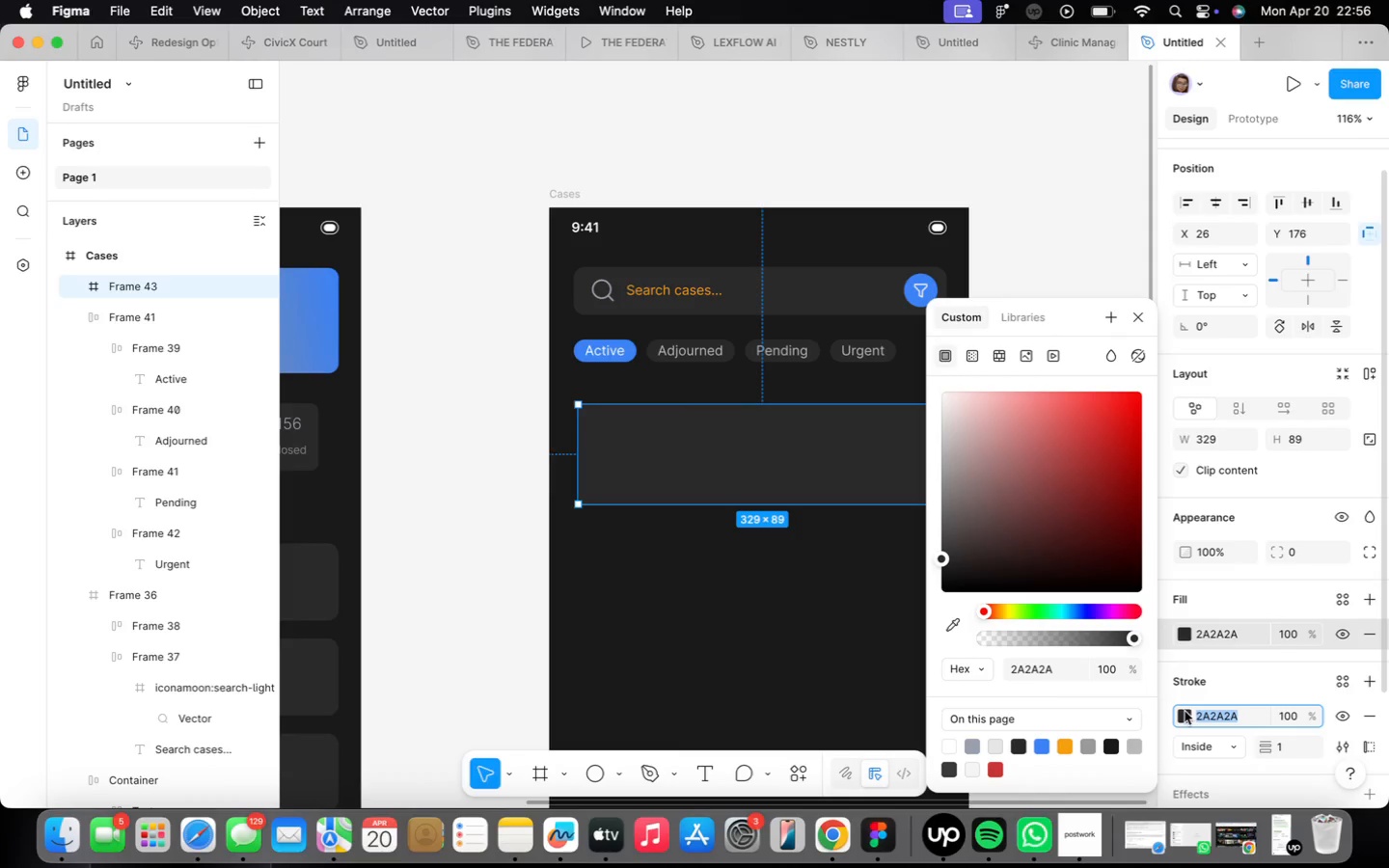 
double_click([1185, 714])
 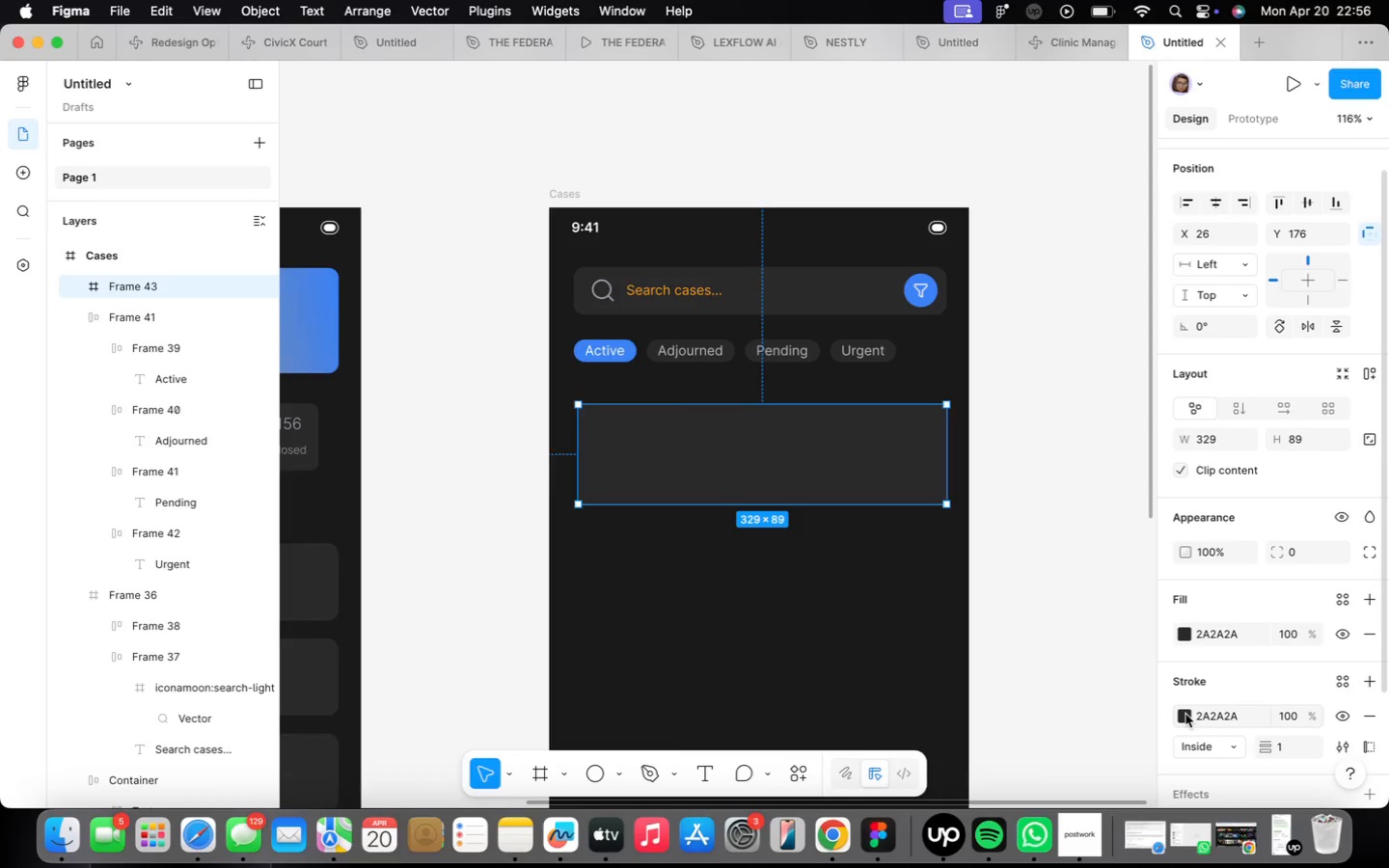 
triple_click([1185, 715])
 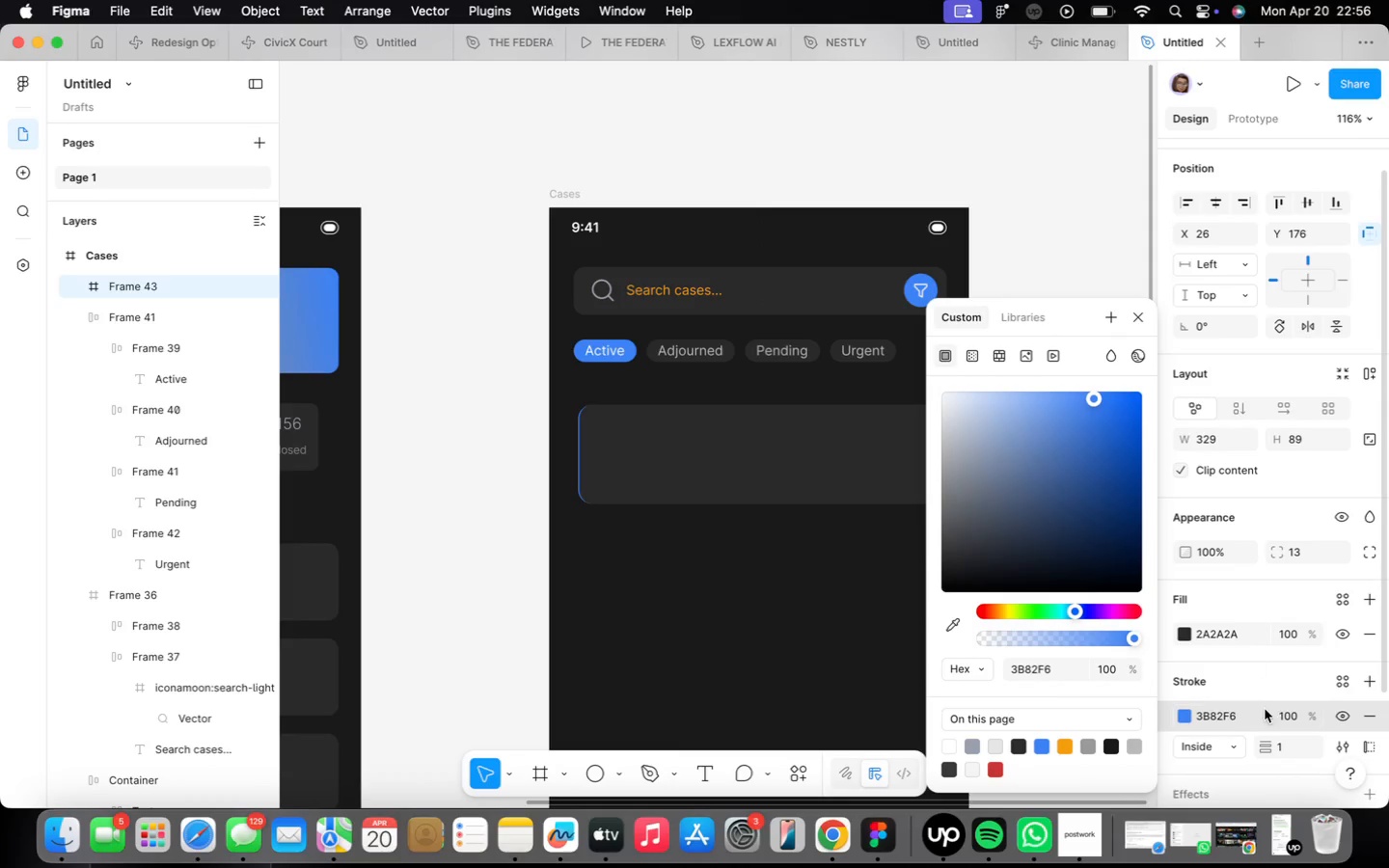 
wait(12.75)
 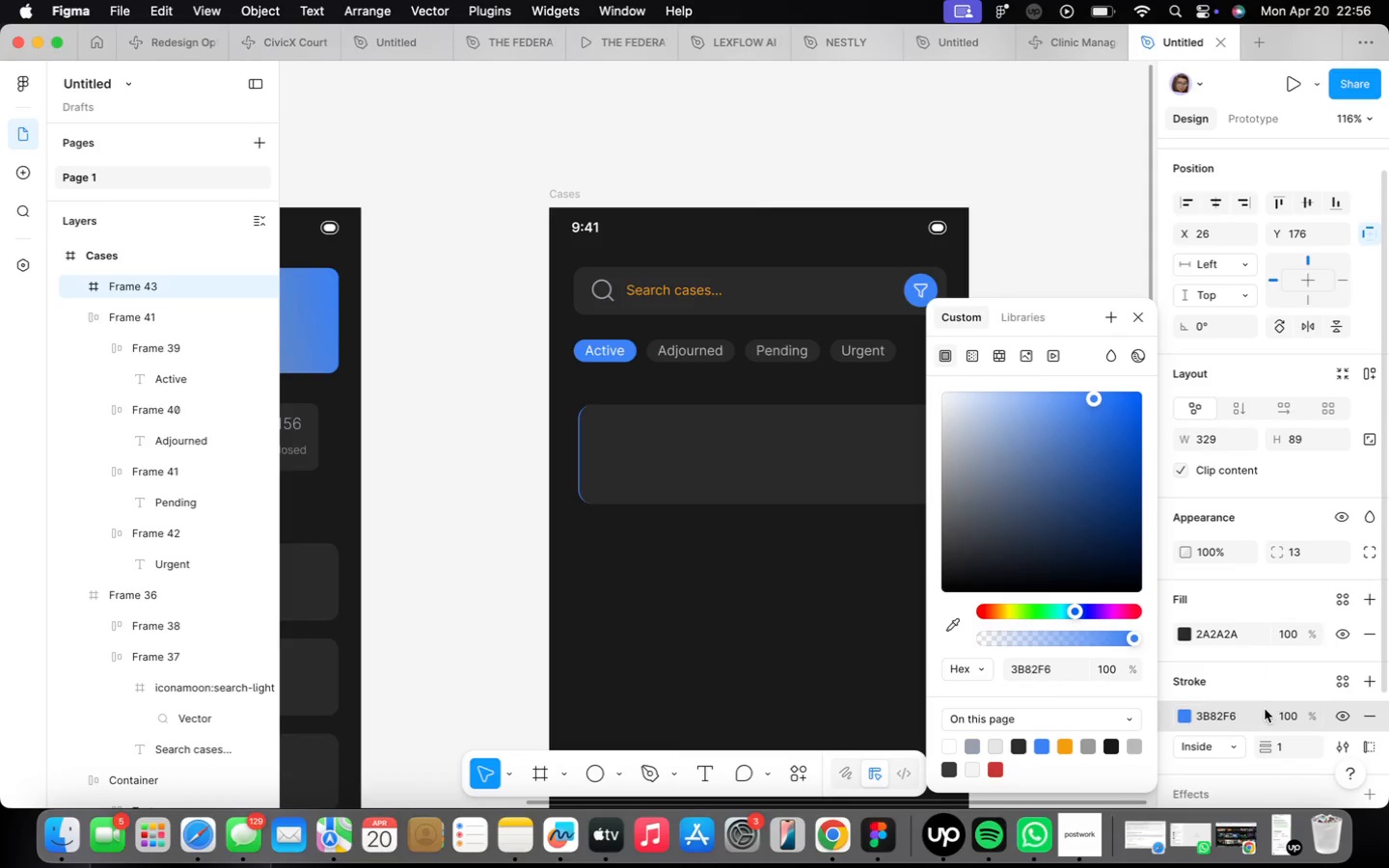 
scroll: coordinate [740, 573], scroll_direction: up, amount: 1.0
 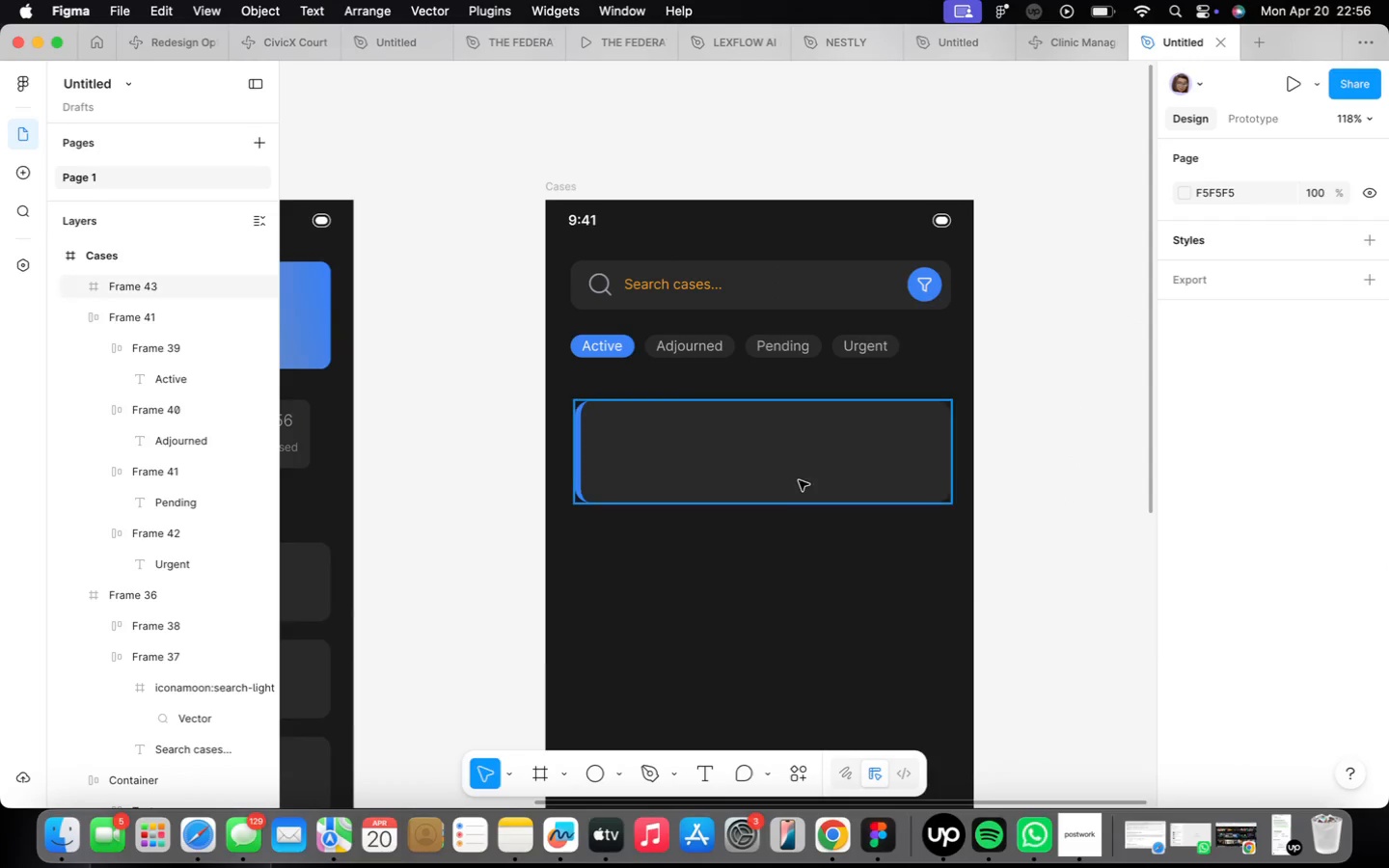 
left_click([796, 470])
 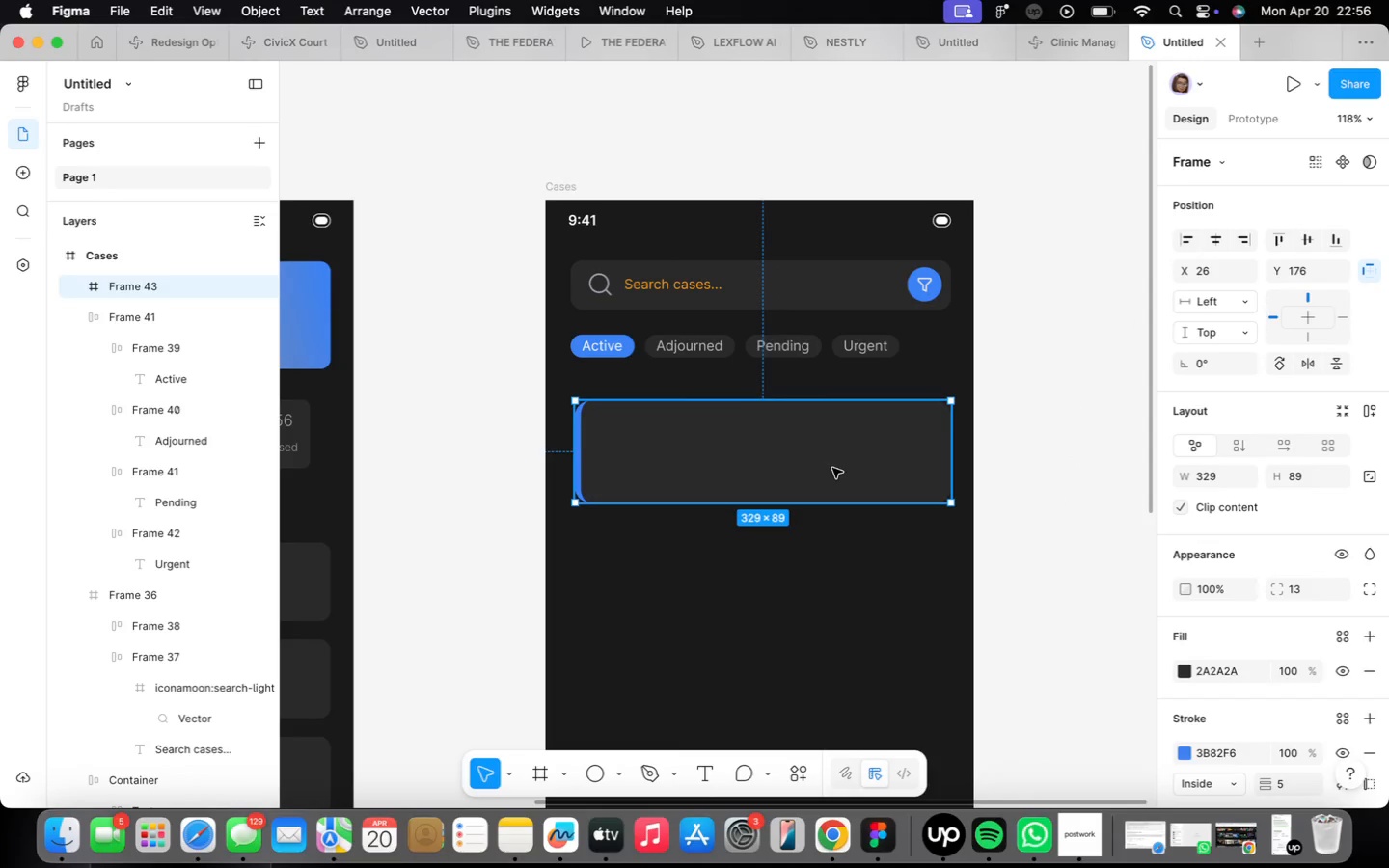 
left_click_drag(start_coordinate=[833, 468], to_coordinate=[829, 468])
 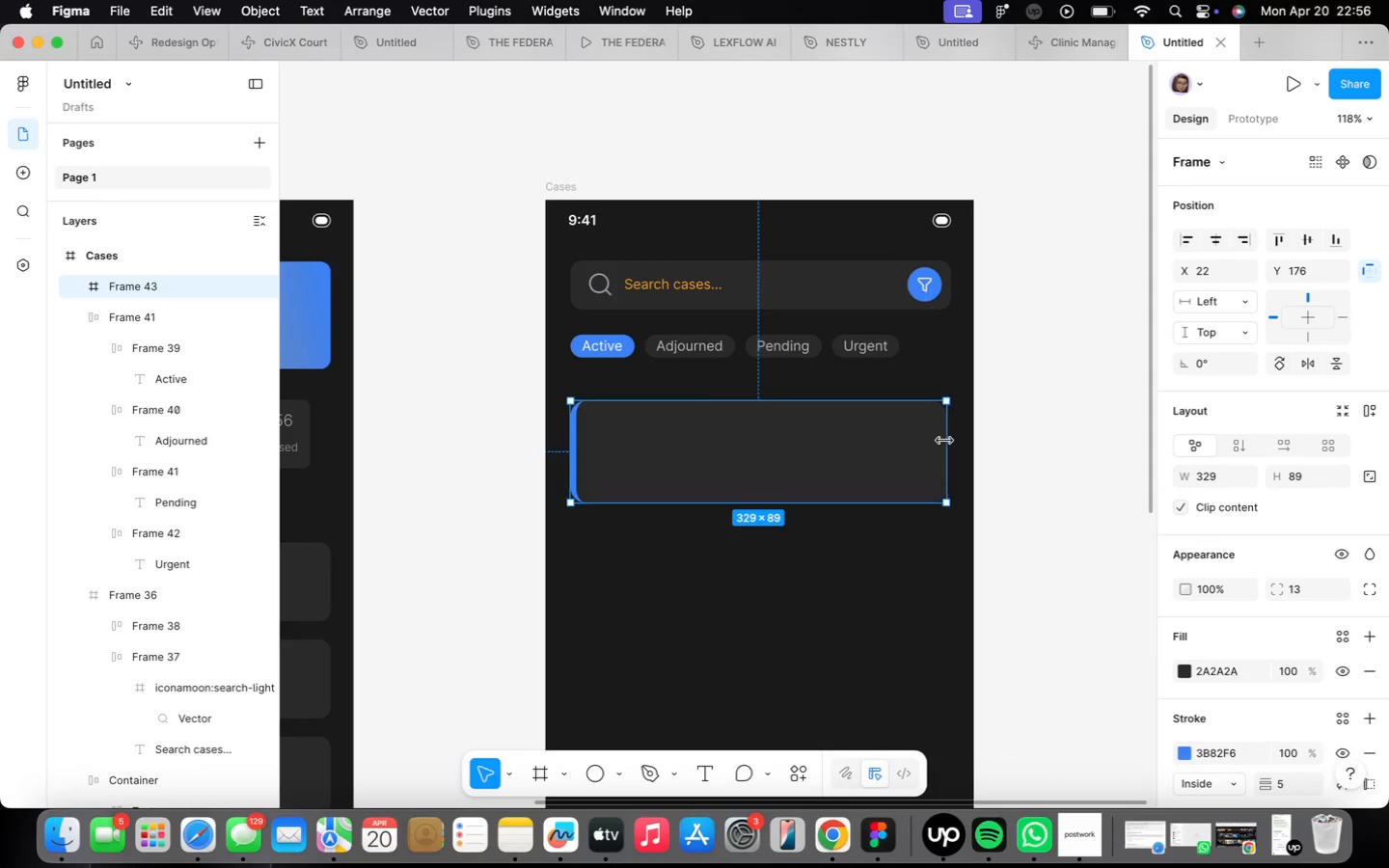 
left_click_drag(start_coordinate=[947, 442], to_coordinate=[955, 446])
 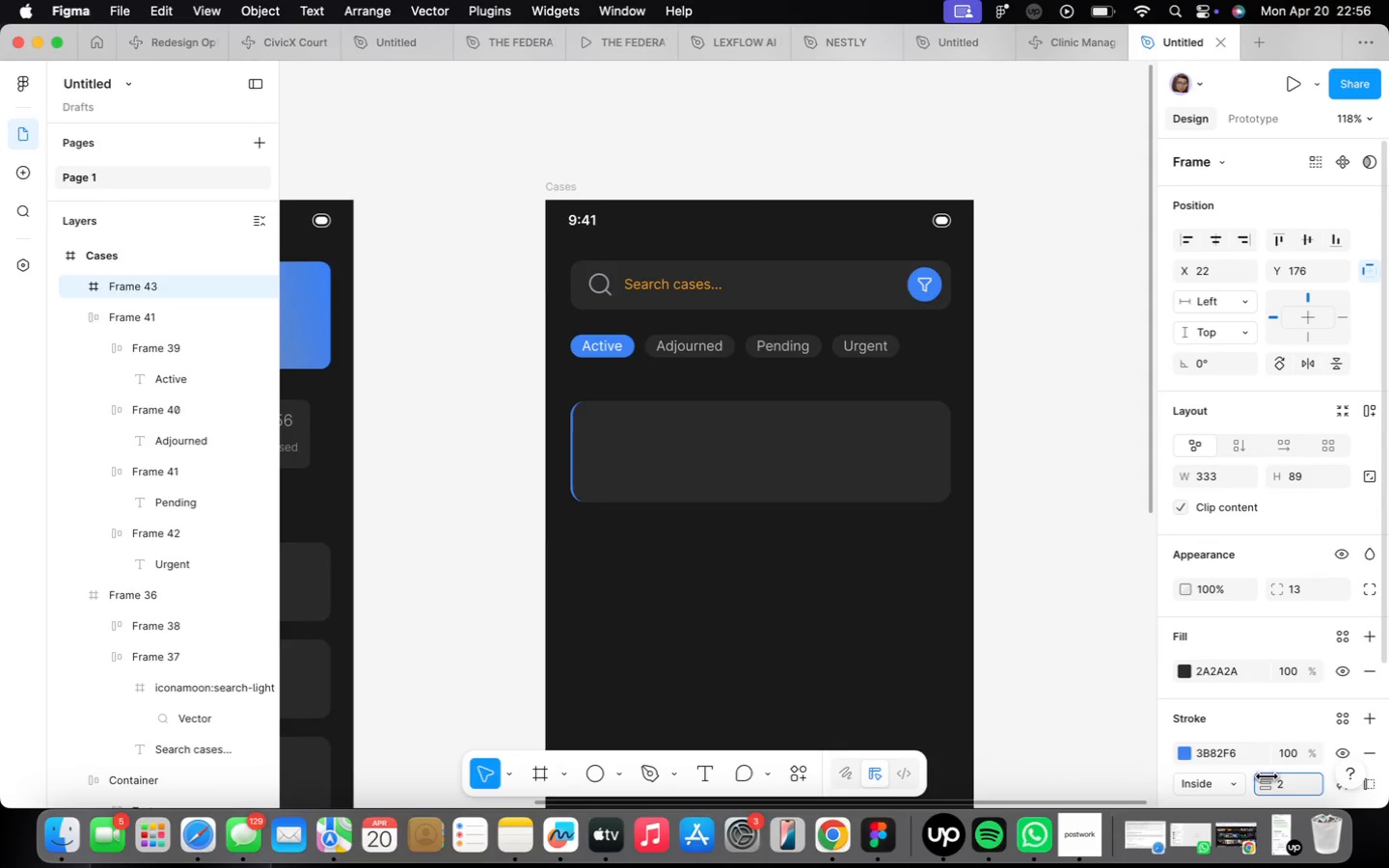 
left_click([939, 653])
 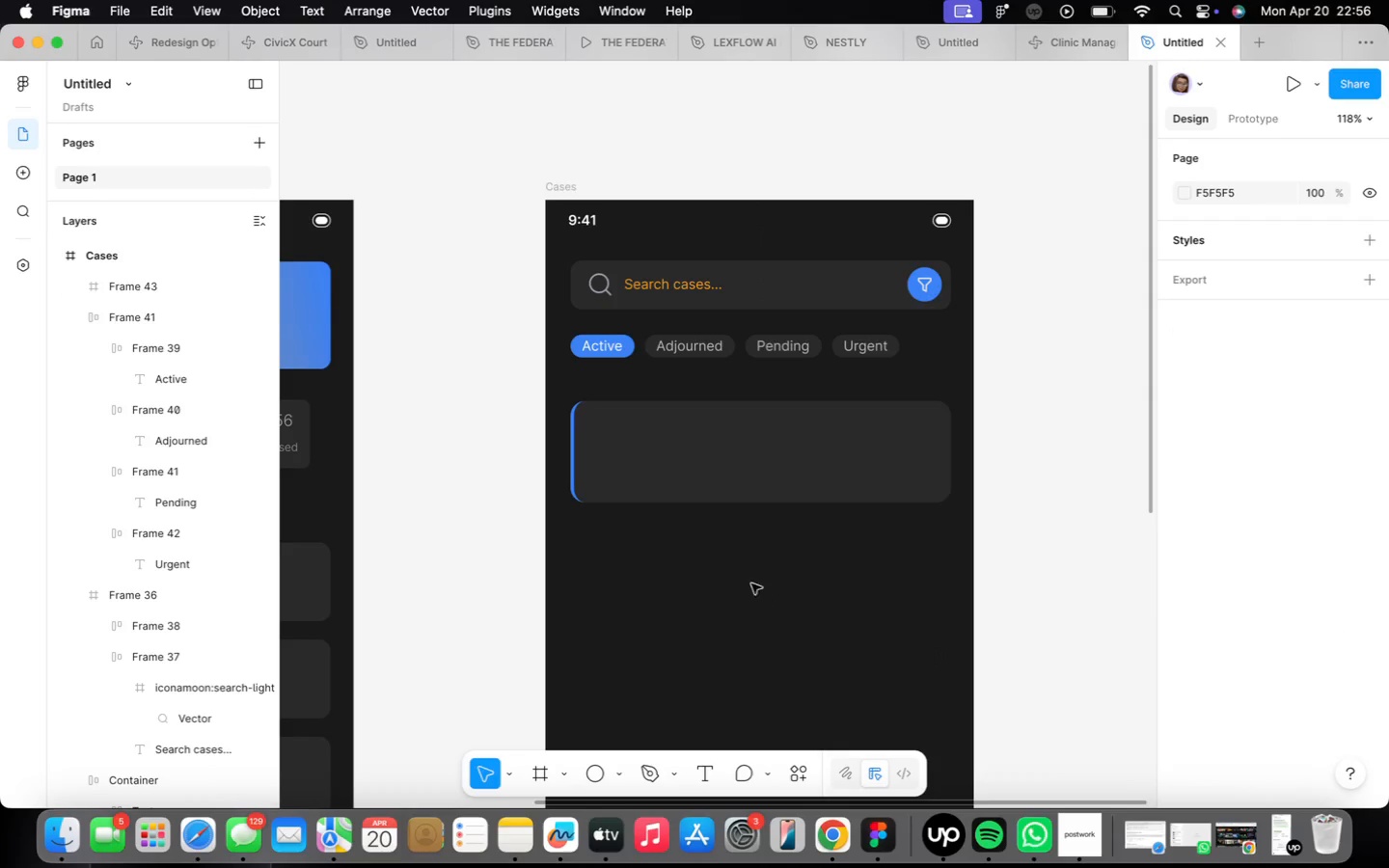 
scroll: coordinate [610, 450], scroll_direction: up, amount: 9.0
 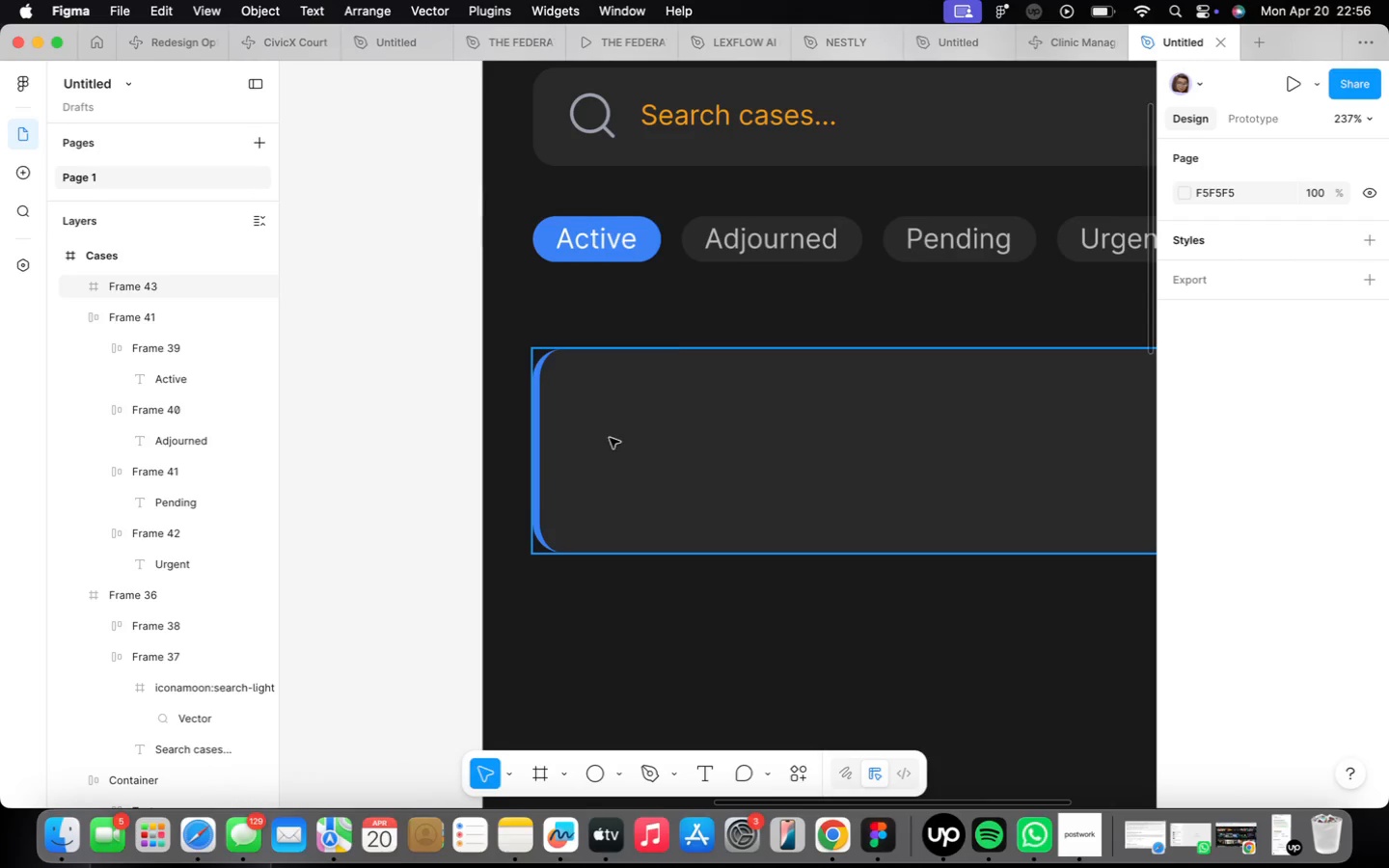 
scroll: coordinate [613, 467], scroll_direction: down, amount: 2.0
 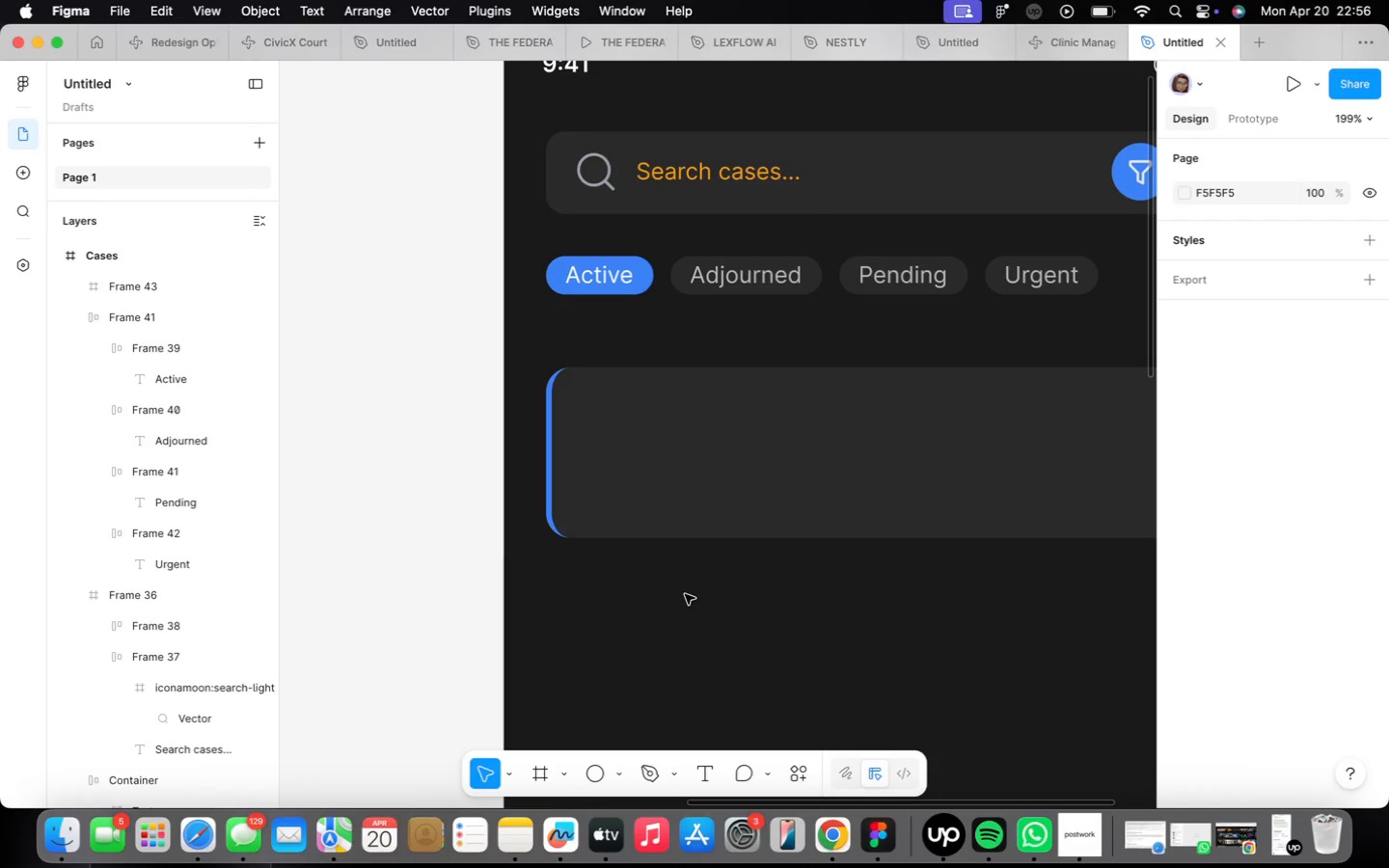 
left_click([685, 594])
 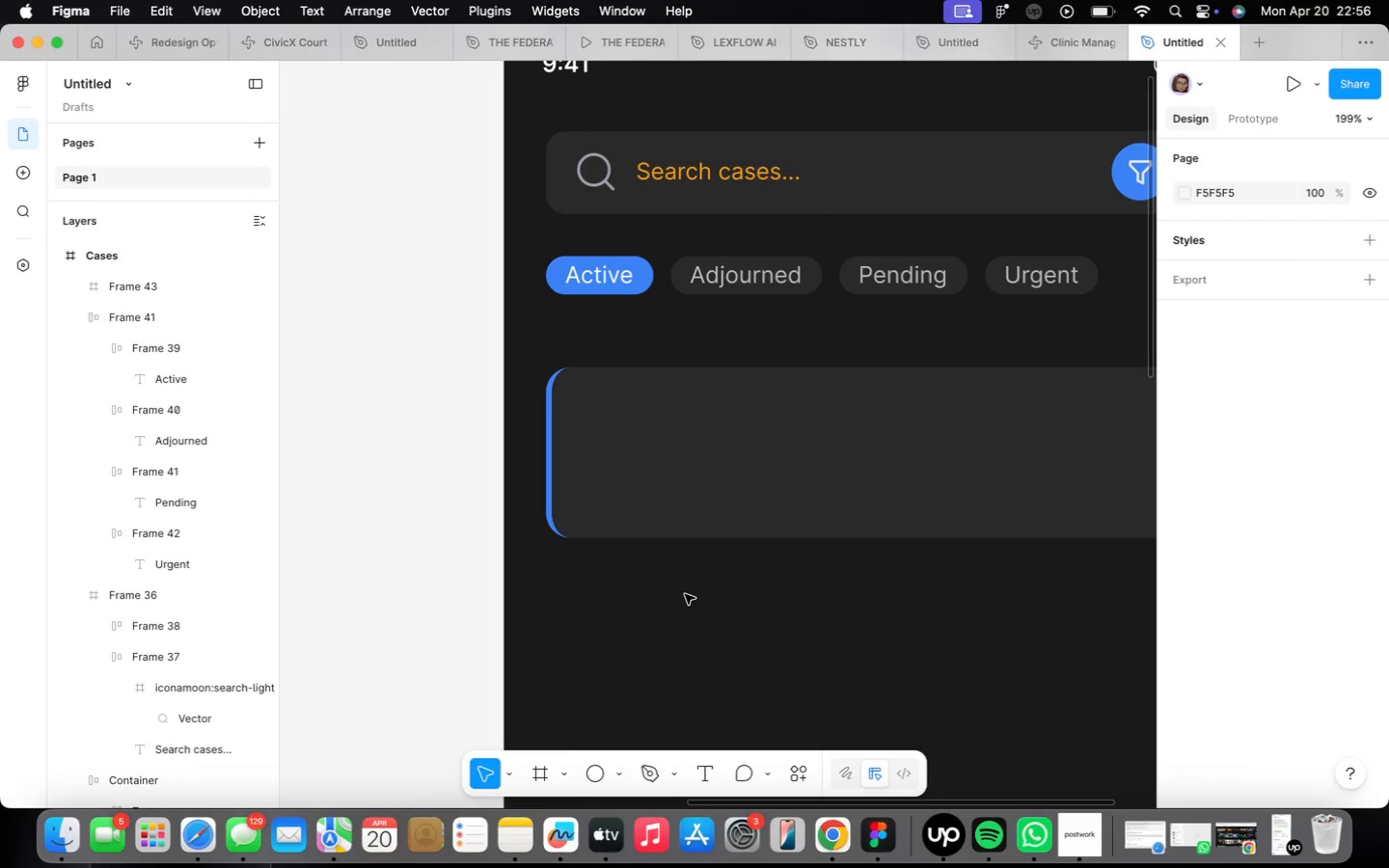 
key(T)
 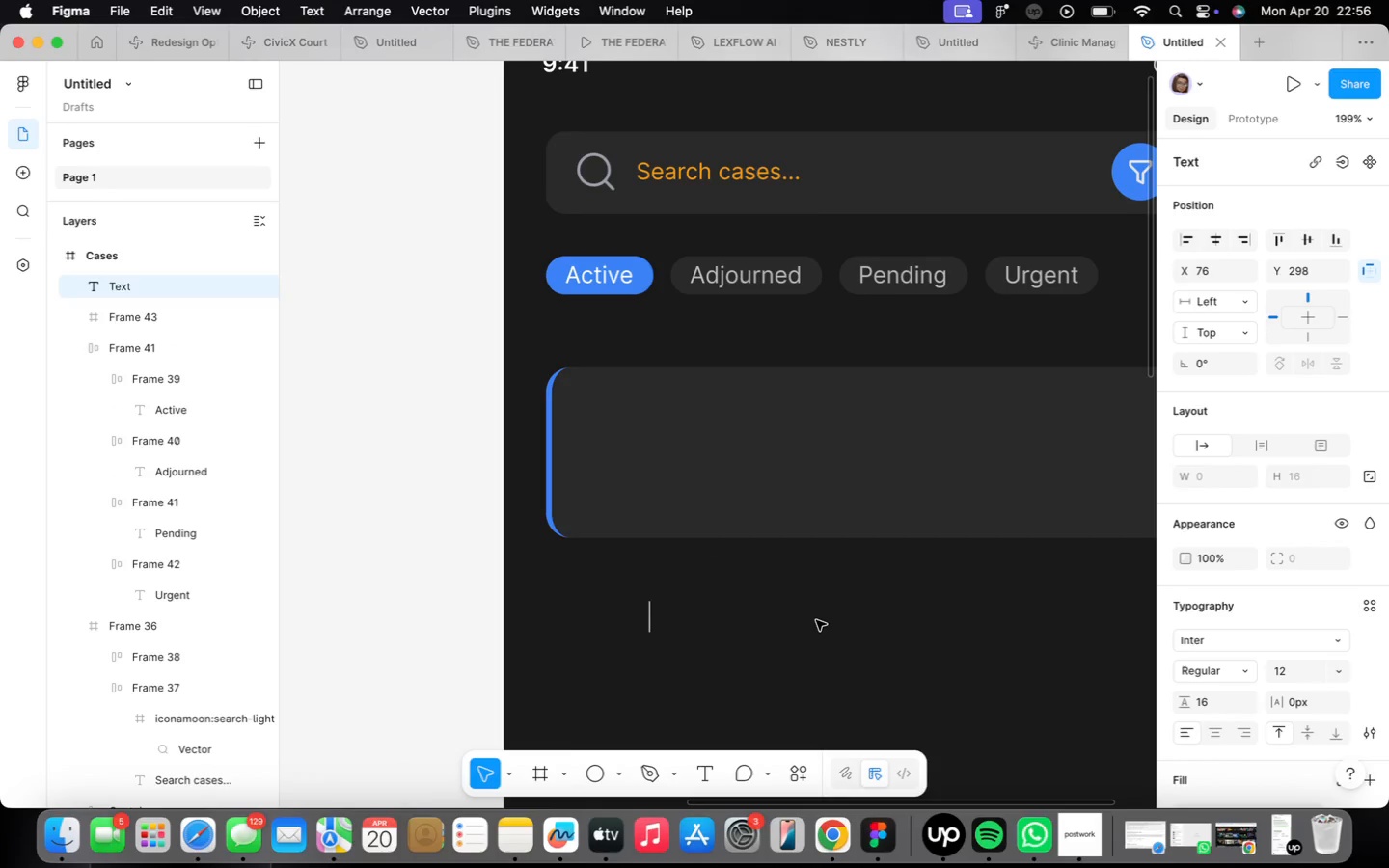 
type(CR/234/2024)
 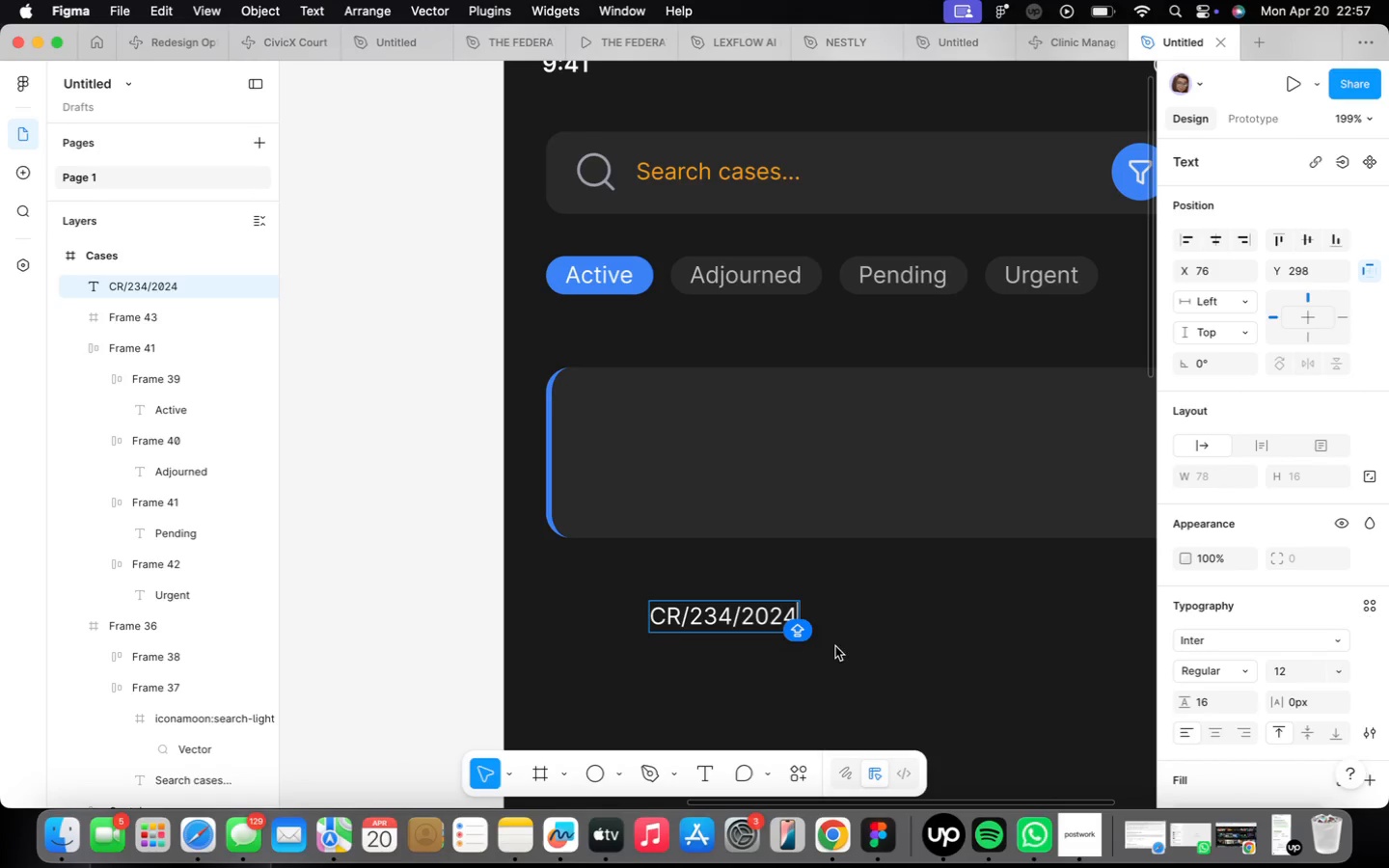 
left_click_drag(start_coordinate=[909, 663], to_coordinate=[908, 657])
 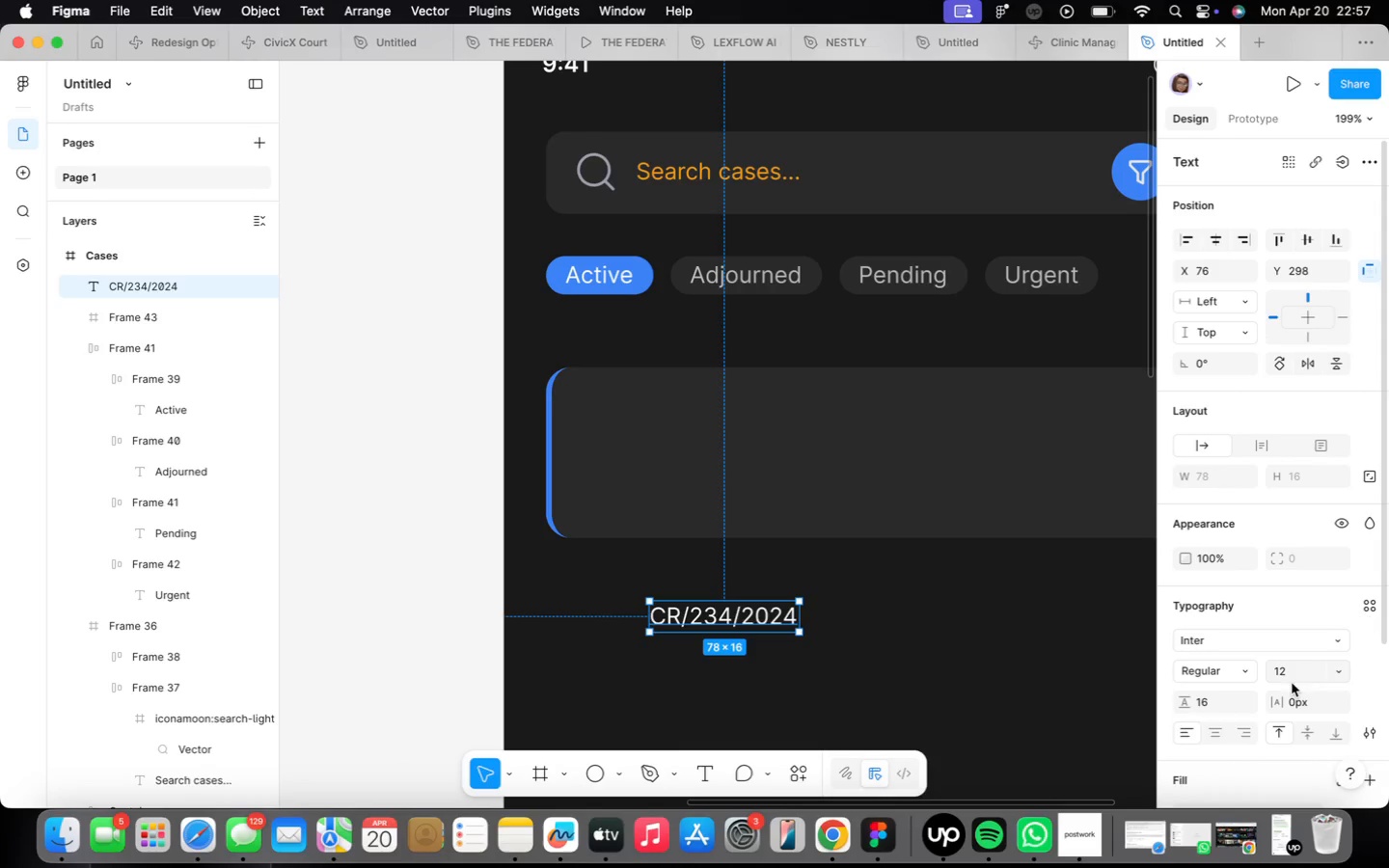 
scroll: coordinate [1268, 666], scroll_direction: down, amount: 10.0
 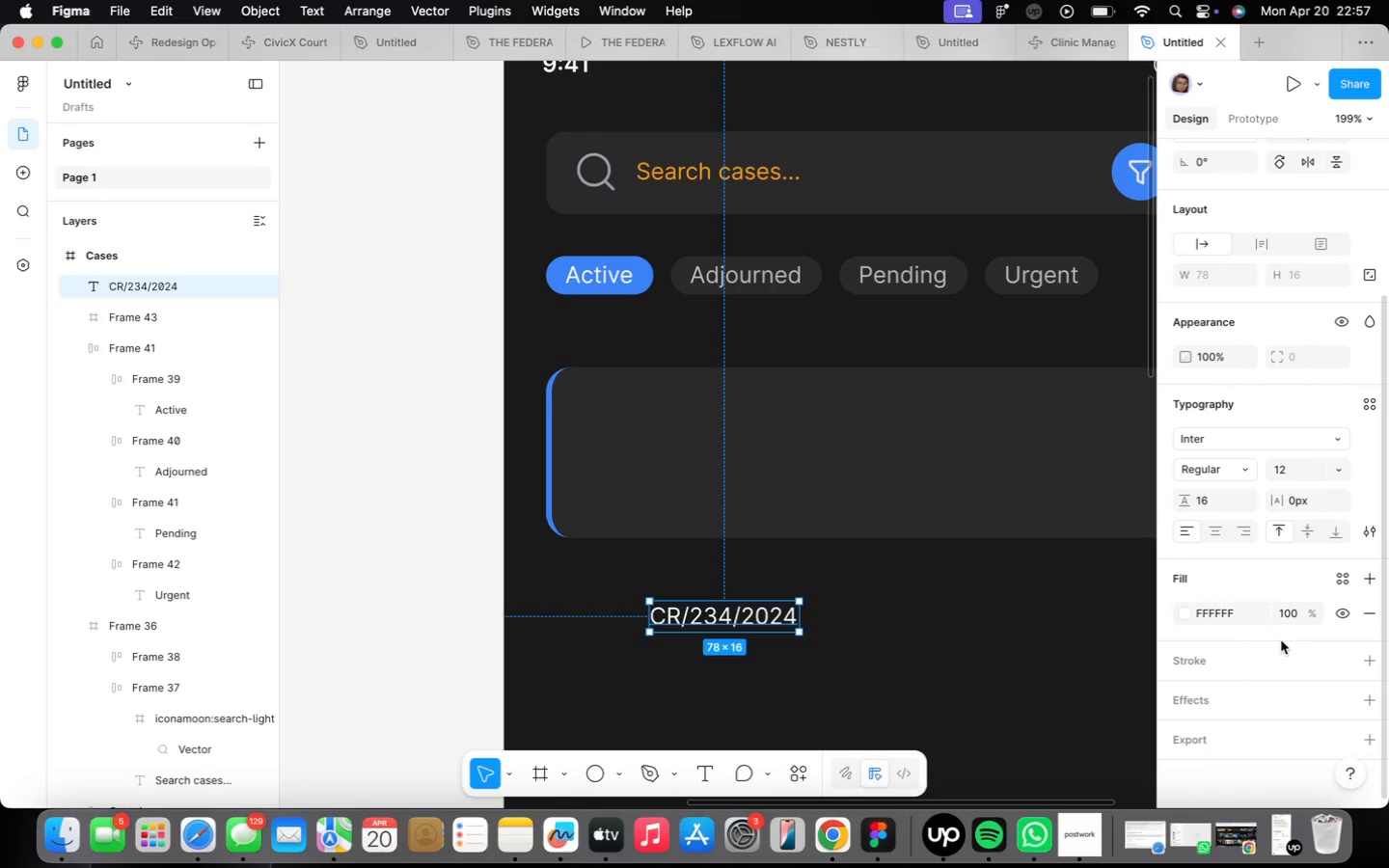 
left_click([1242, 608])
 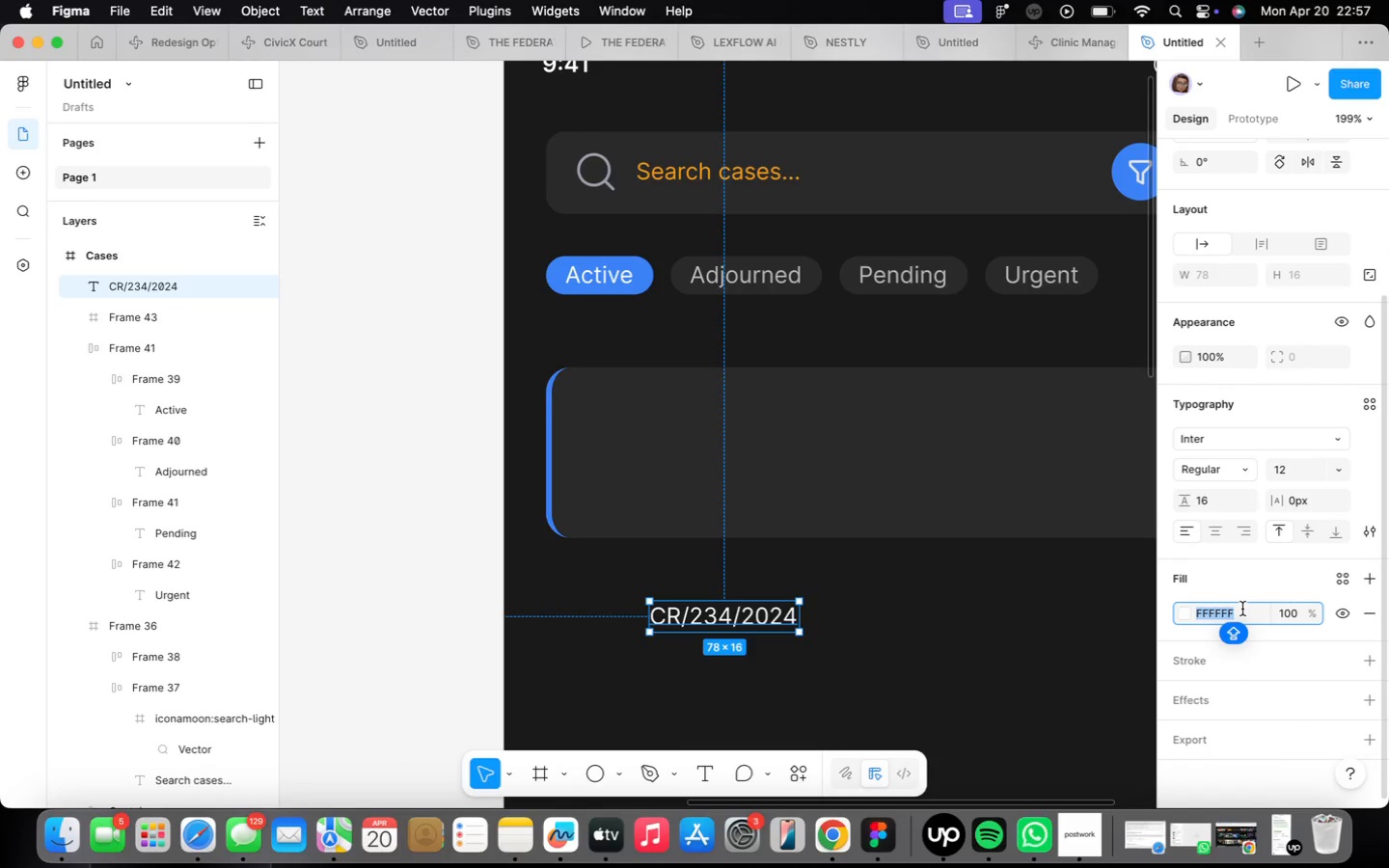 
type(9A9A9A)
 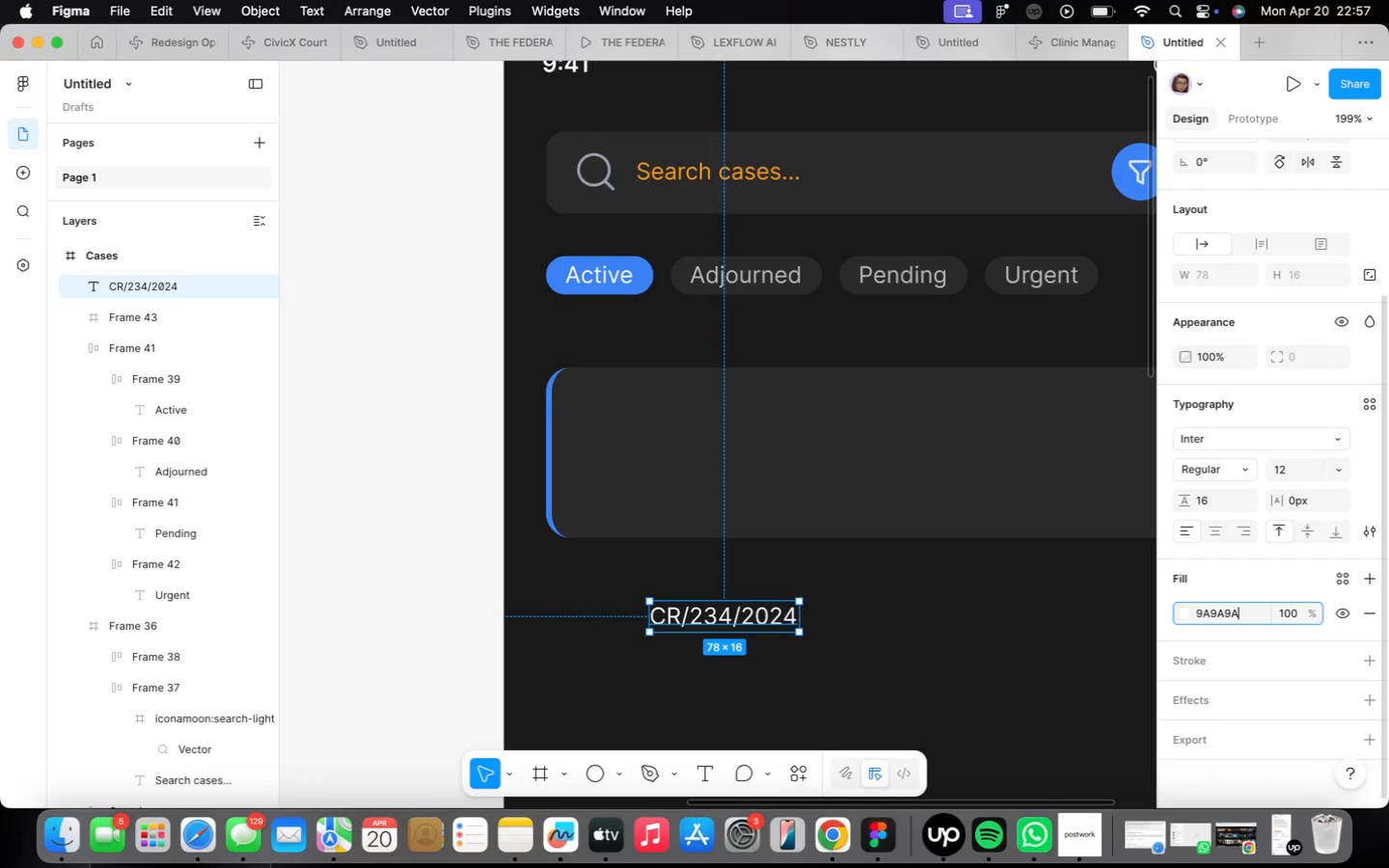 
key(Enter)
 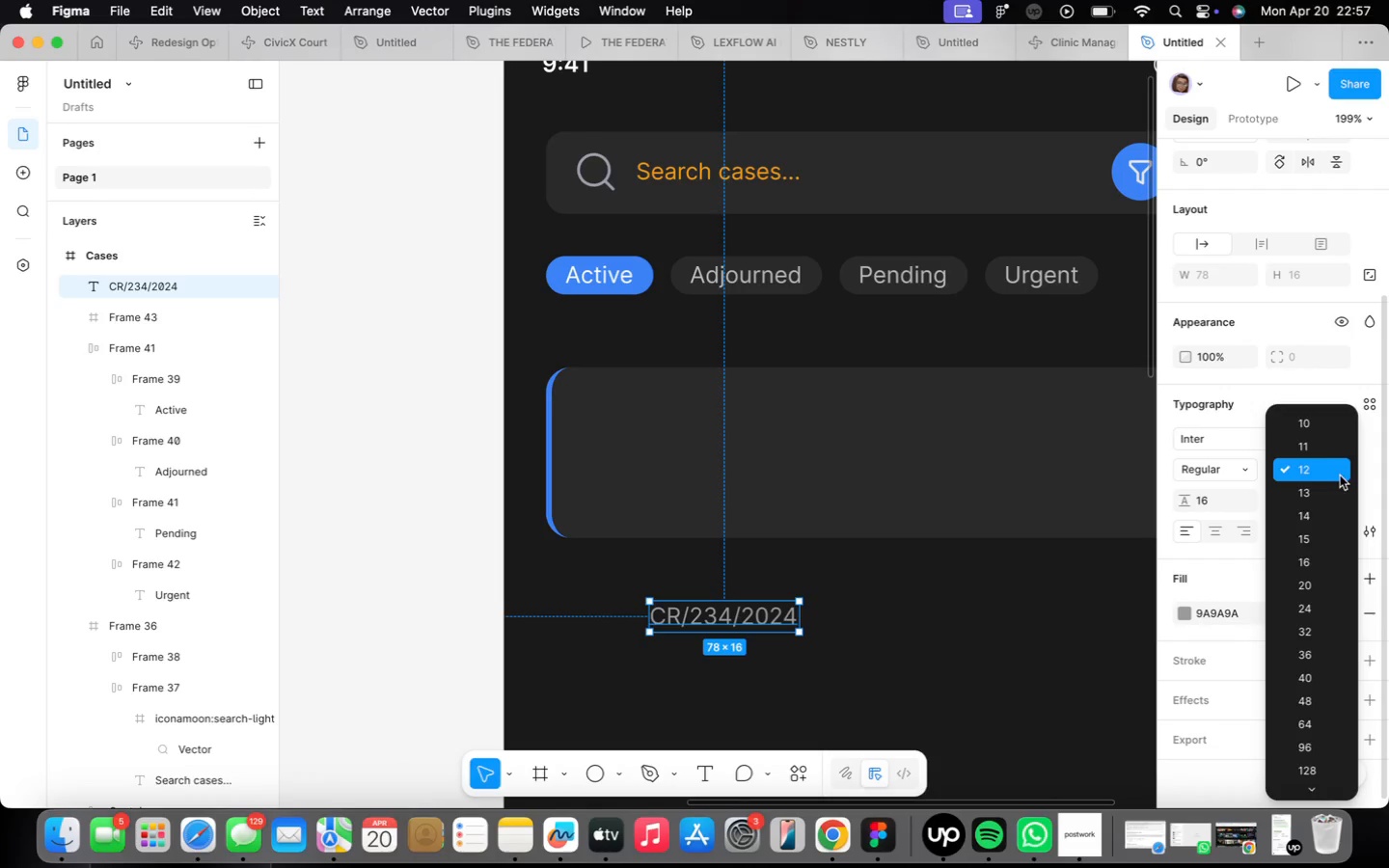 
left_click([1309, 436])
 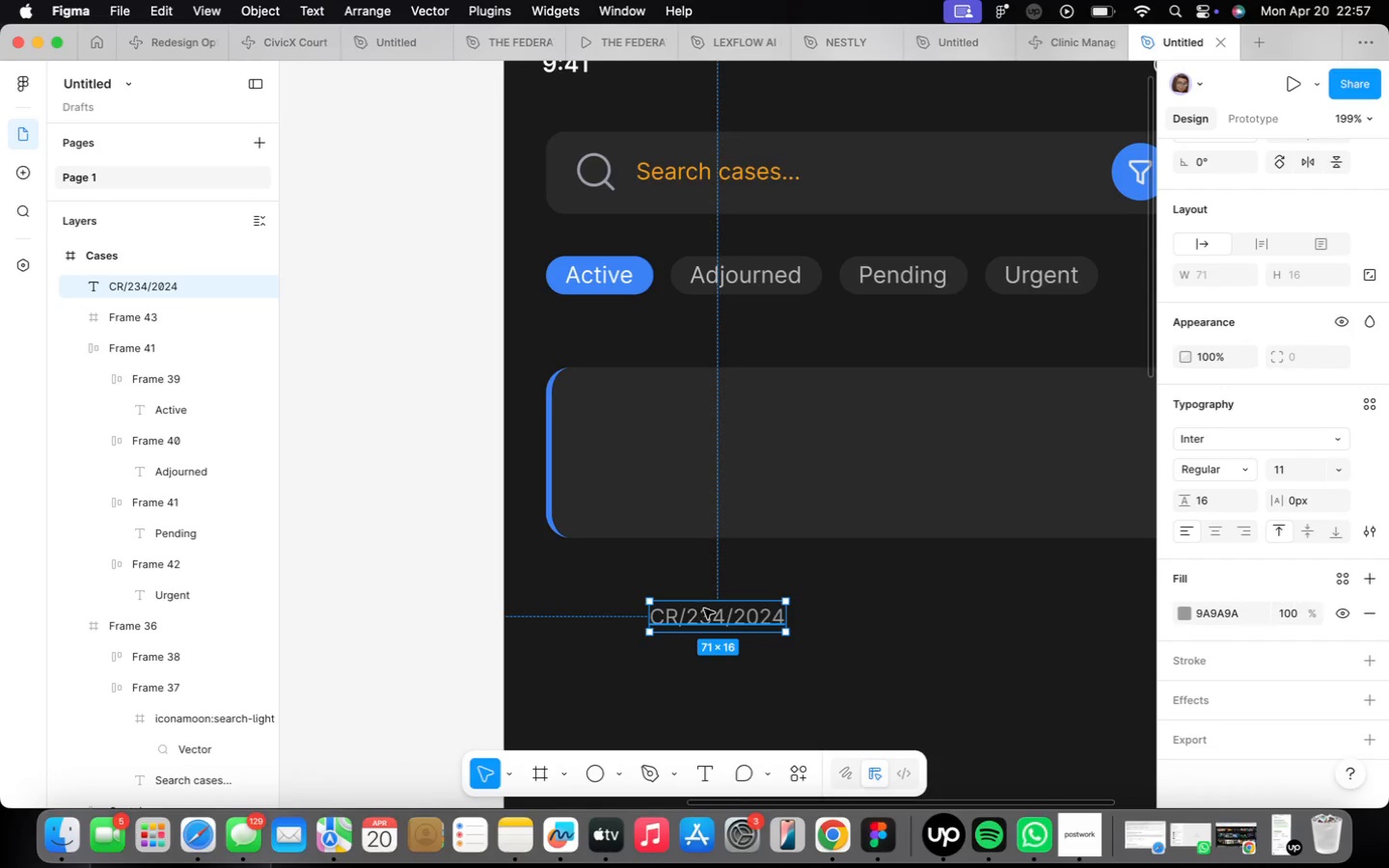 
left_click_drag(start_coordinate=[704, 619], to_coordinate=[627, 409])
 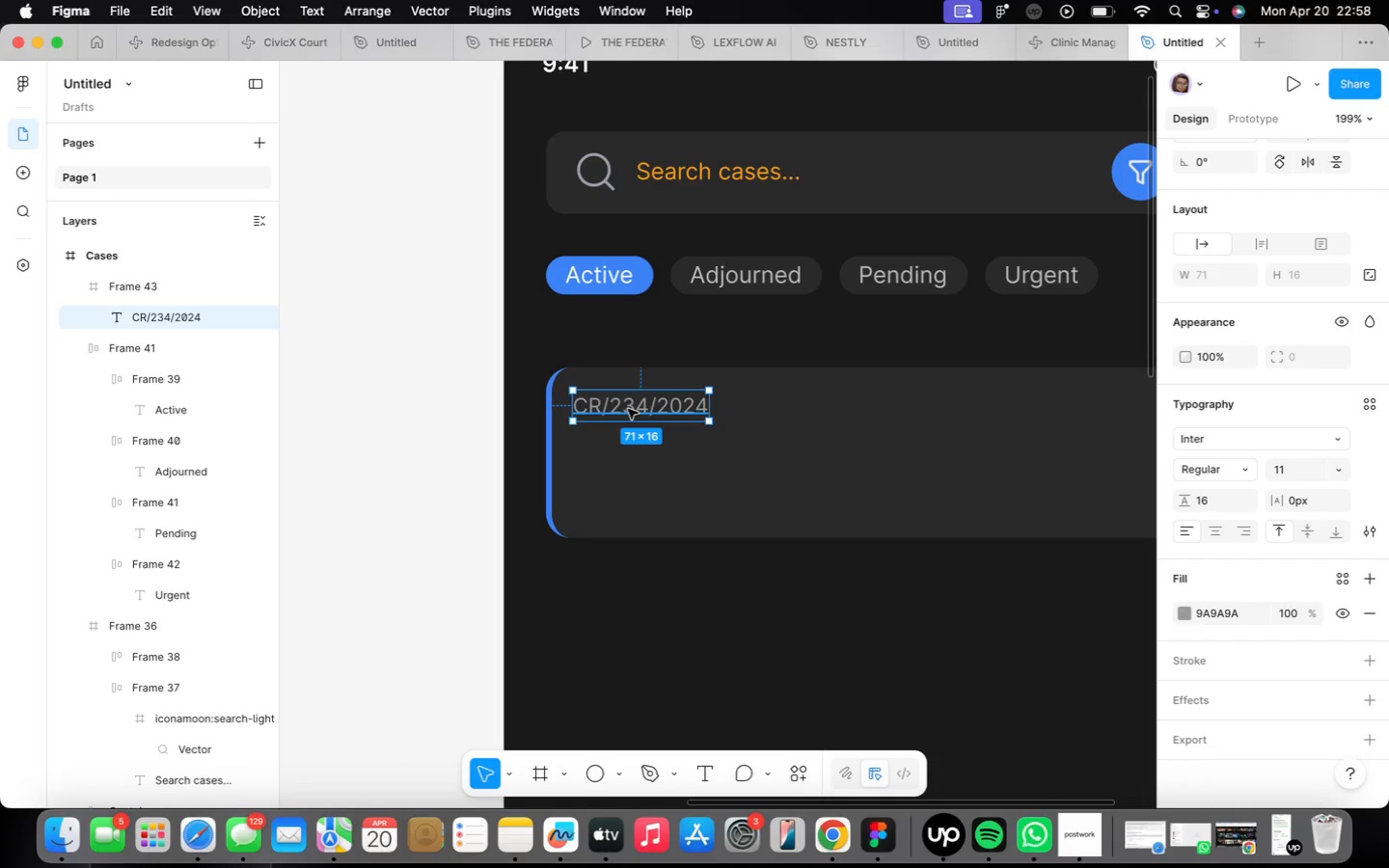 
wait(70.15)
 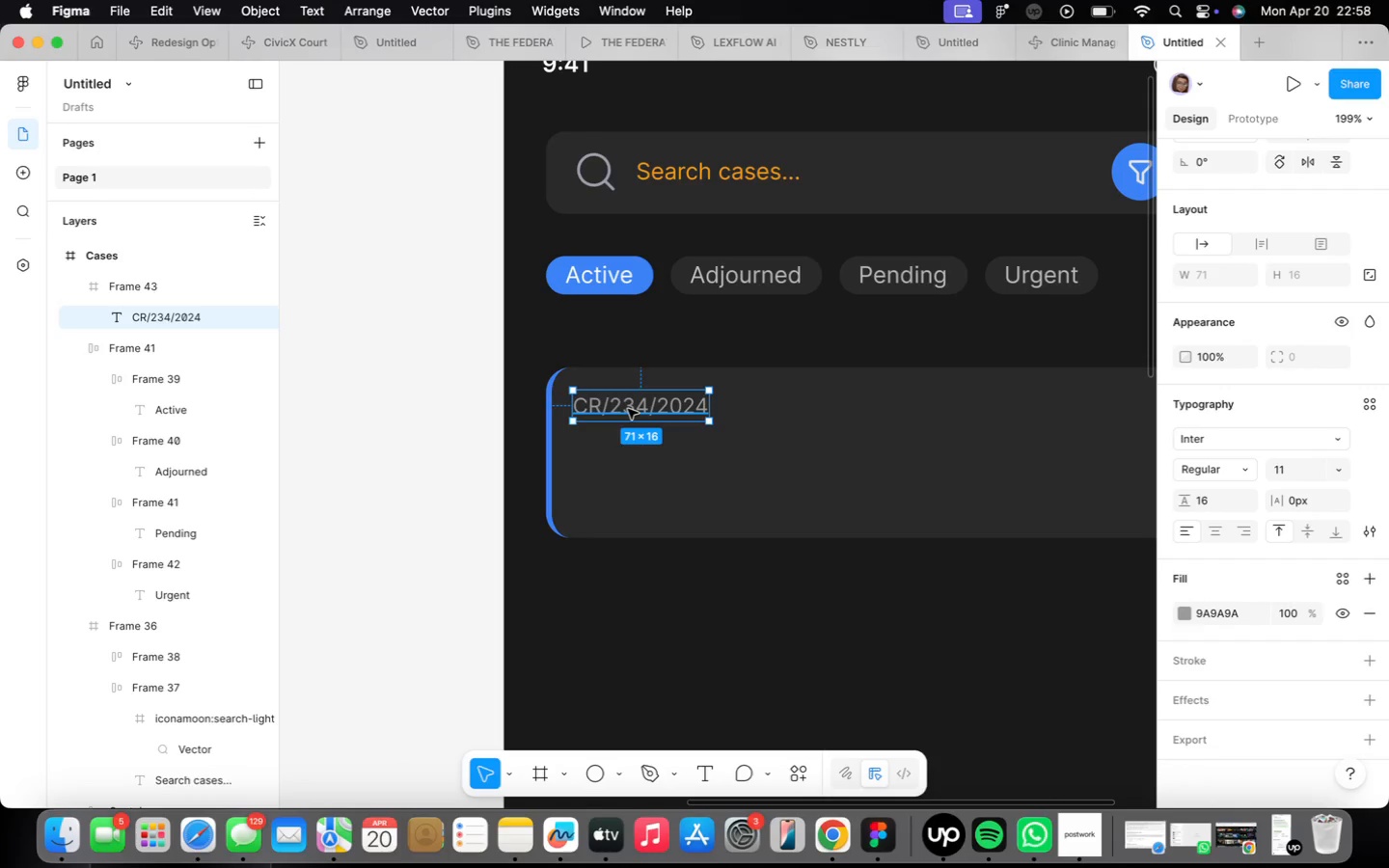 
left_click([699, 641])
 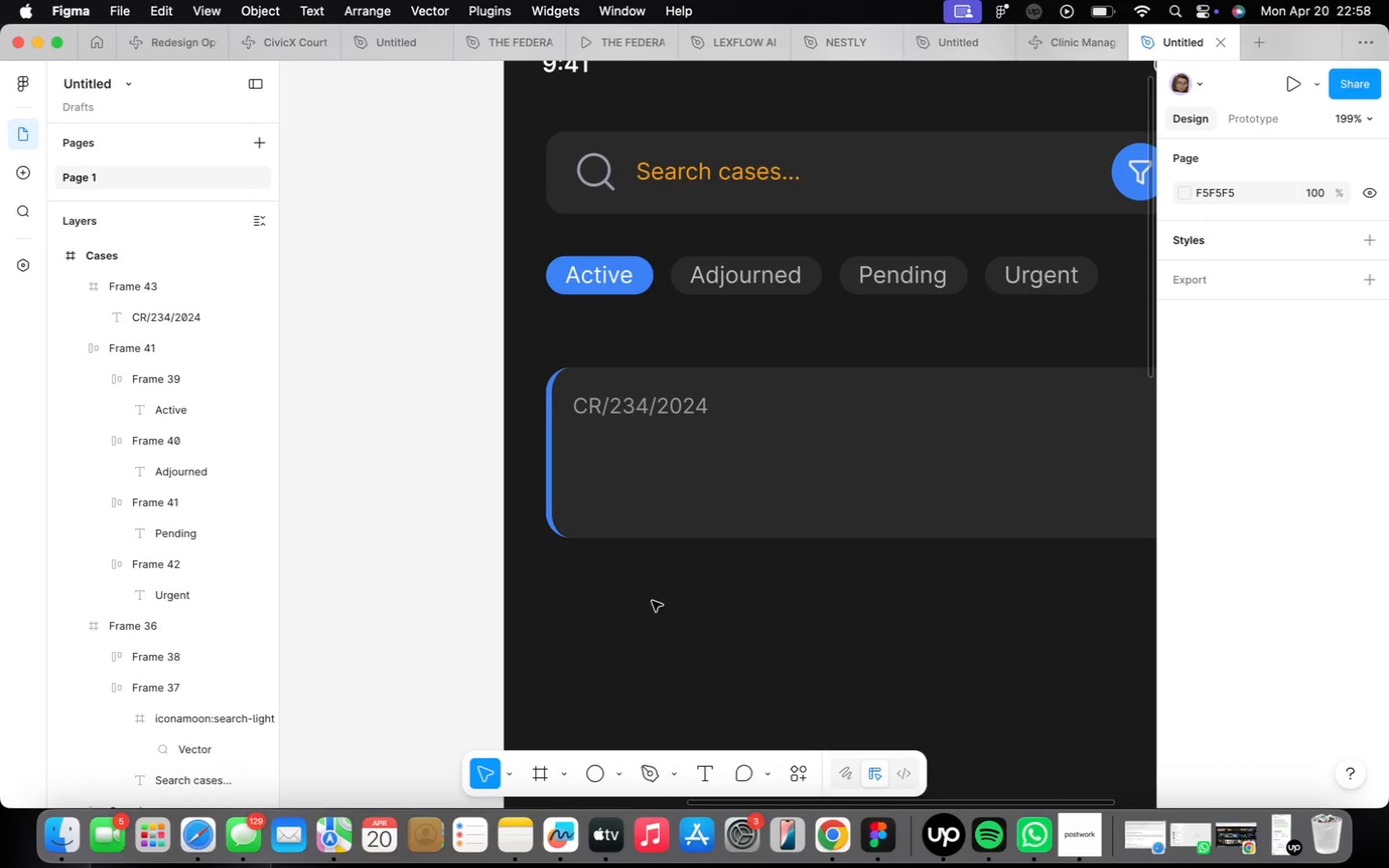 
scroll: coordinate [653, 591], scroll_direction: down, amount: 9.0
 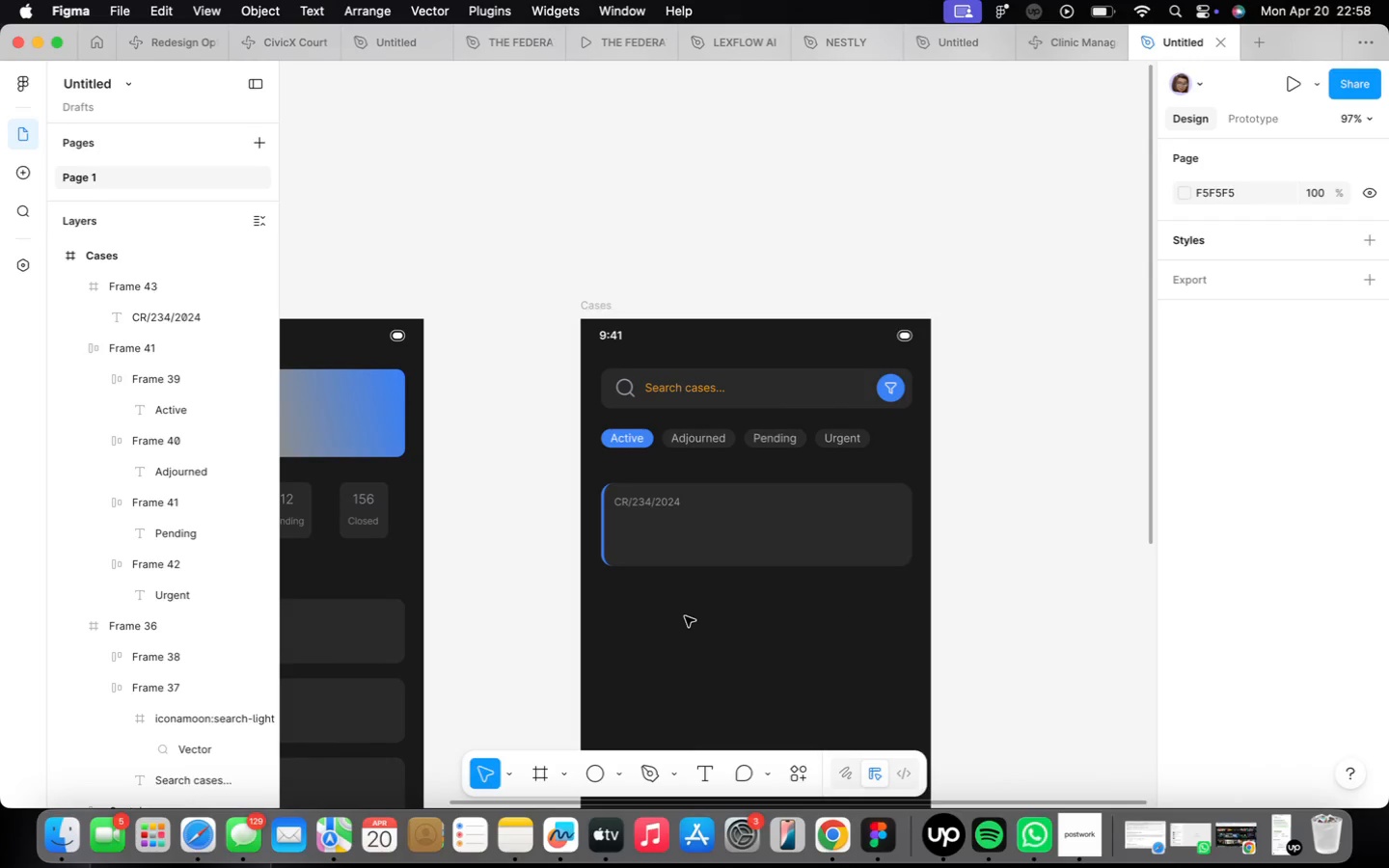 
scroll: coordinate [730, 587], scroll_direction: up, amount: 10.0
 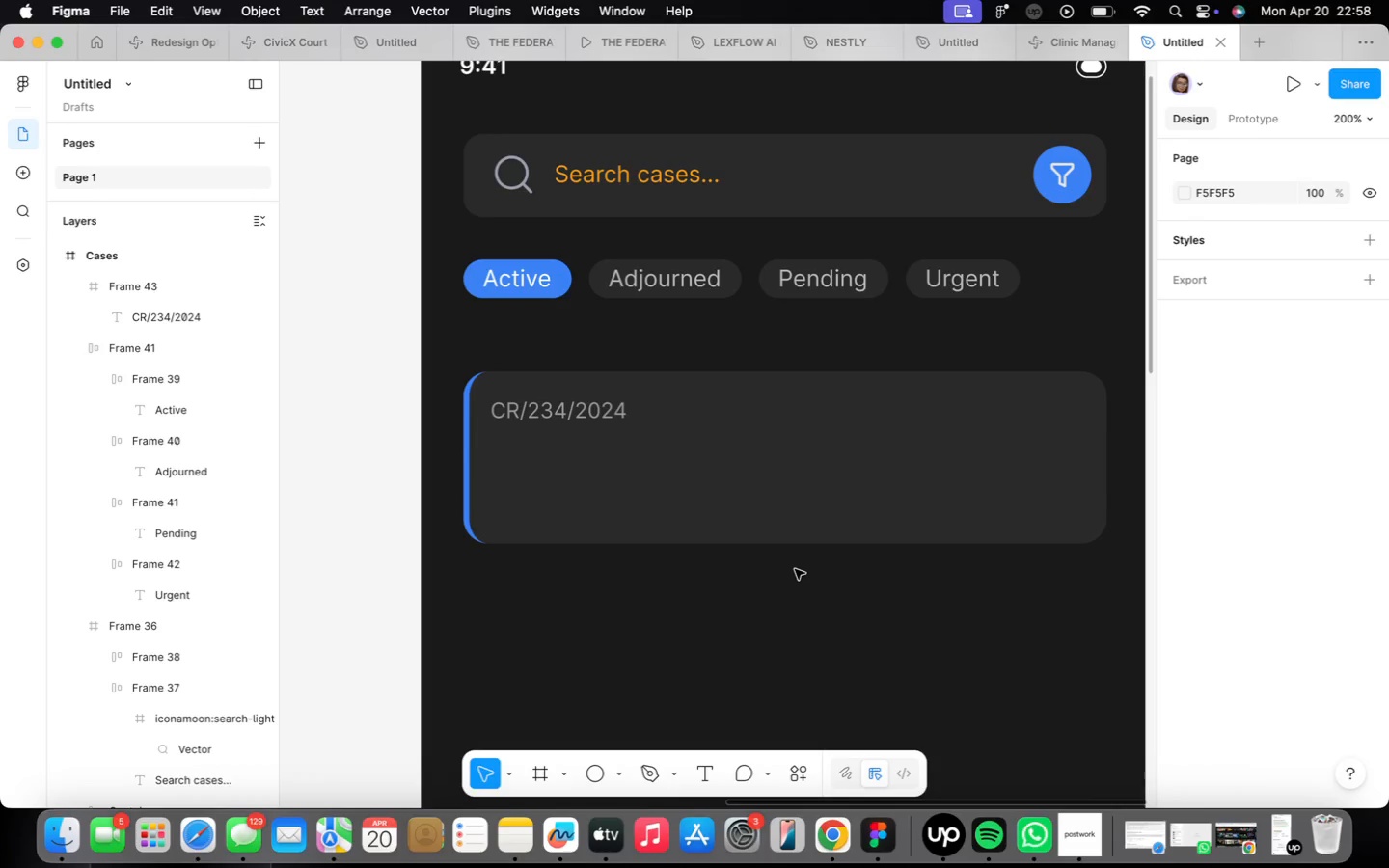 
scroll: coordinate [599, 560], scroll_direction: down, amount: 2.0
 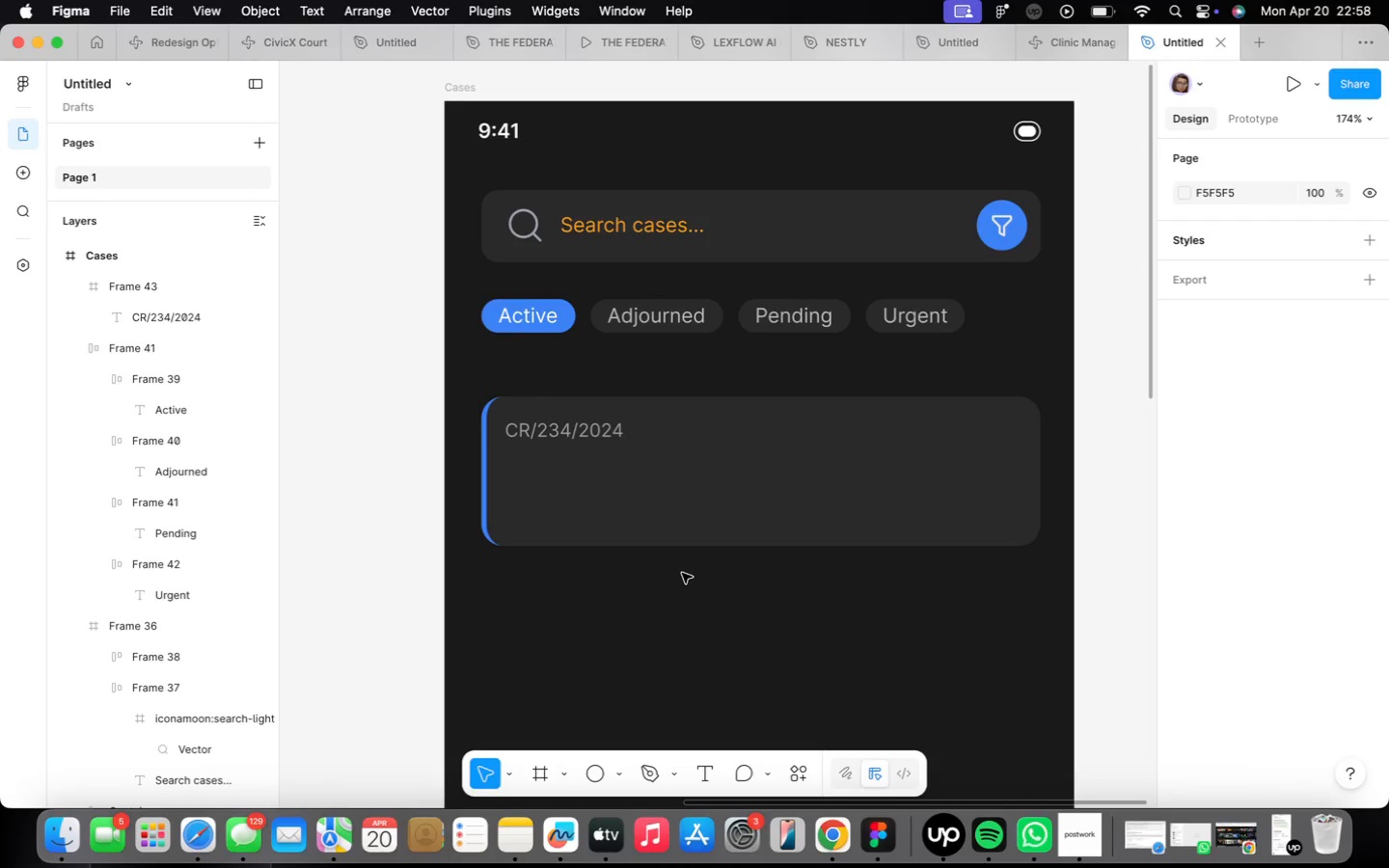 
wait(8.0)
 